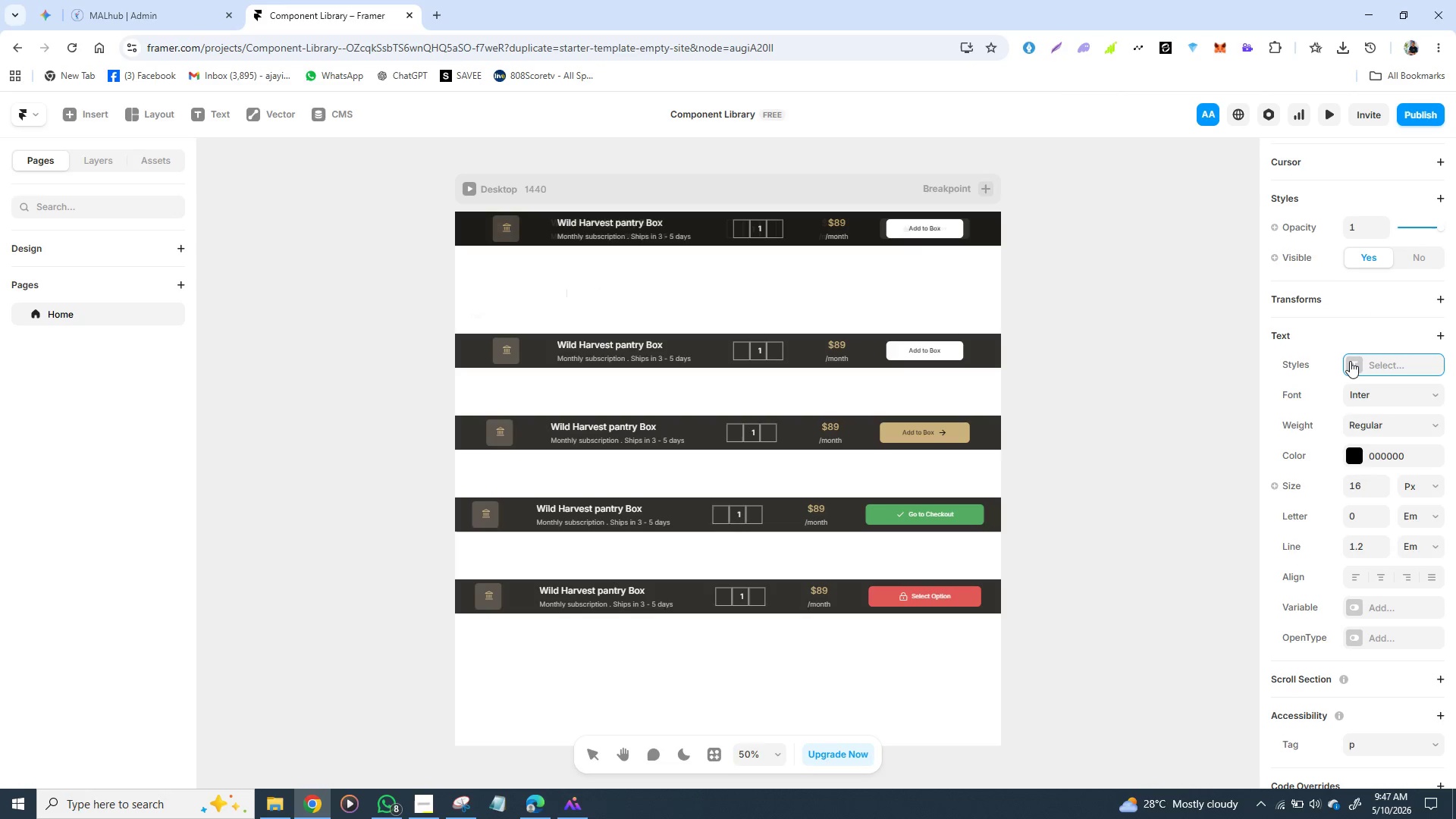 
left_click([1350, 361])
 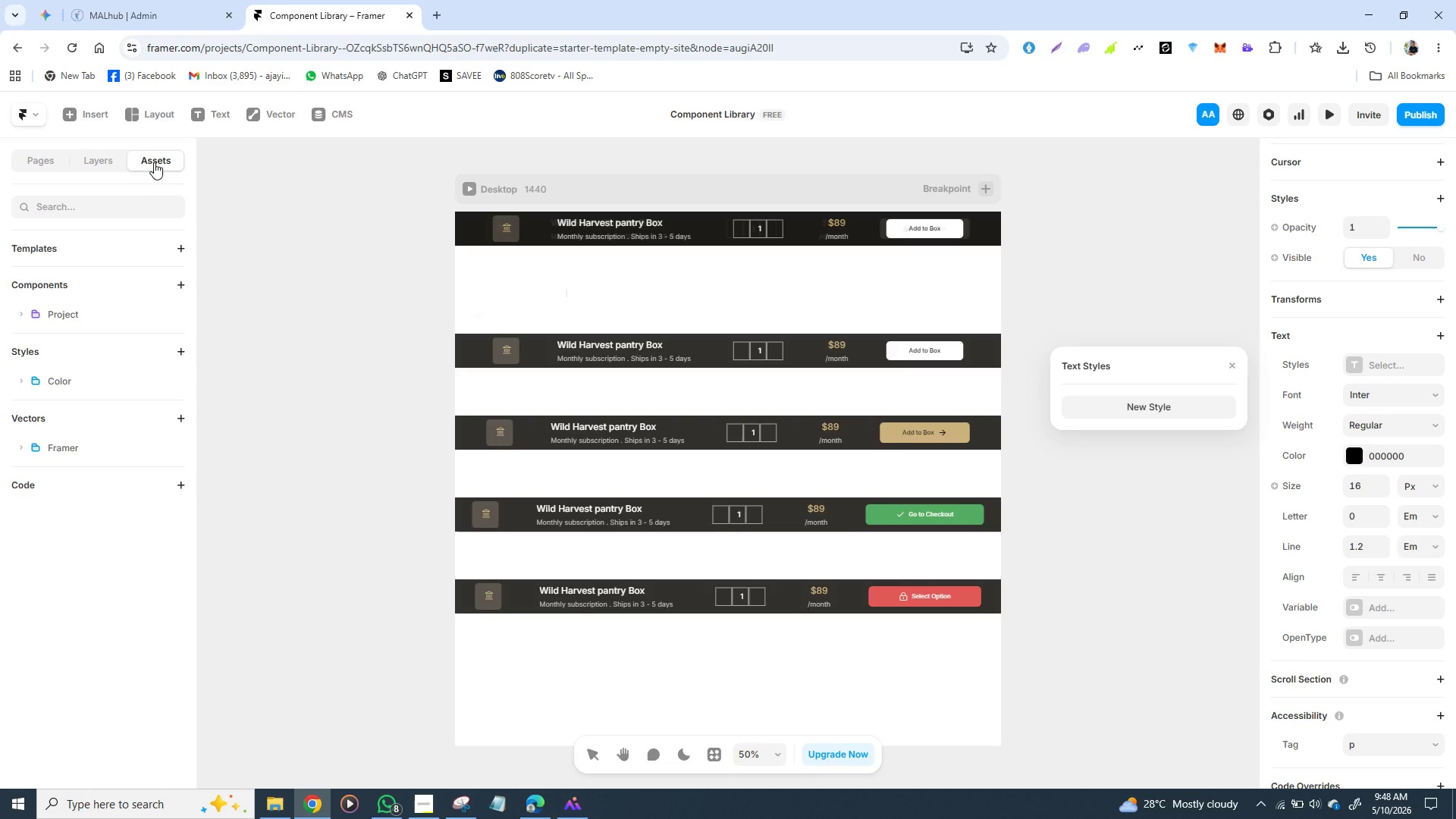 
wait(10.03)
 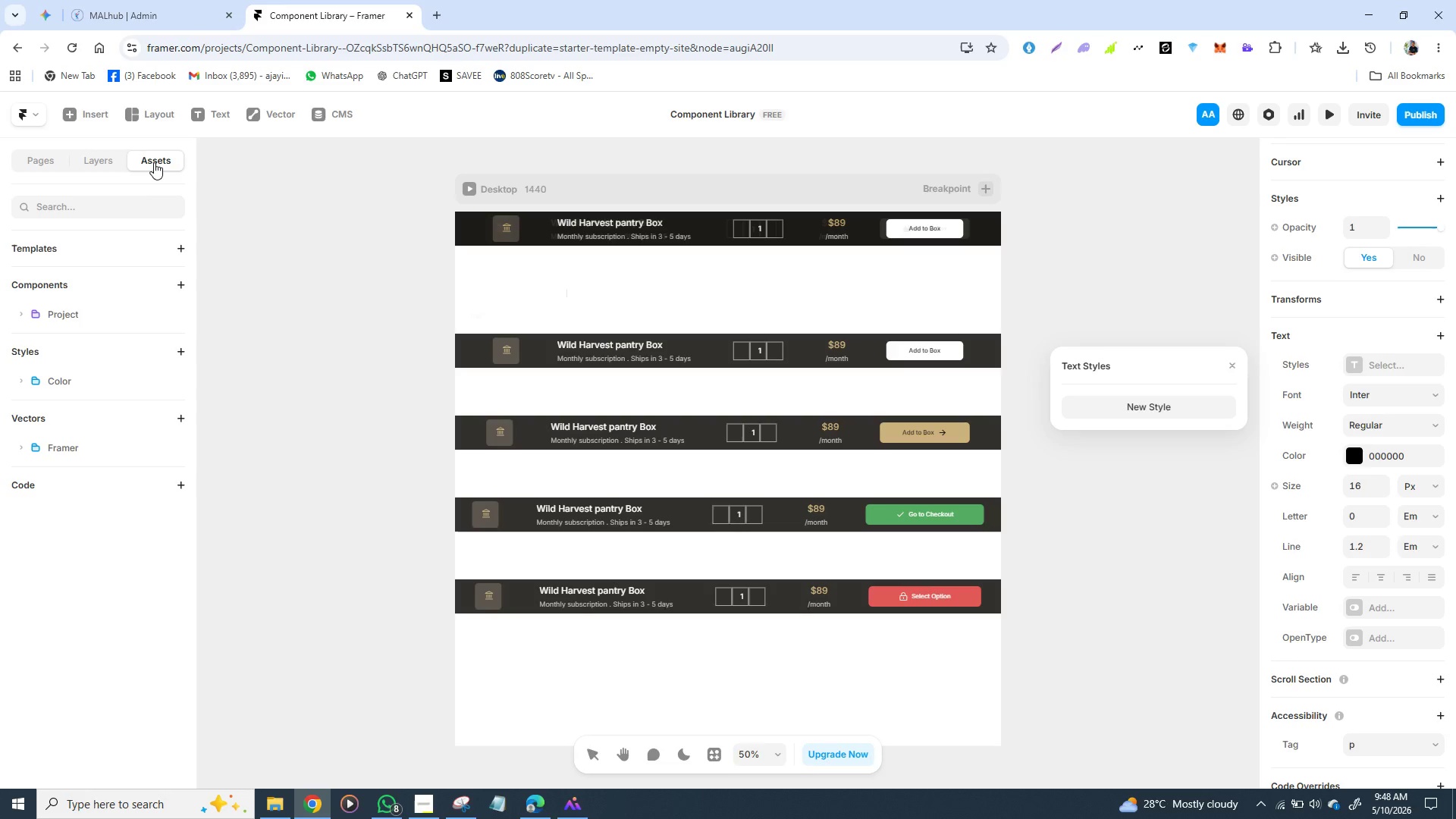 
left_click([181, 351])
 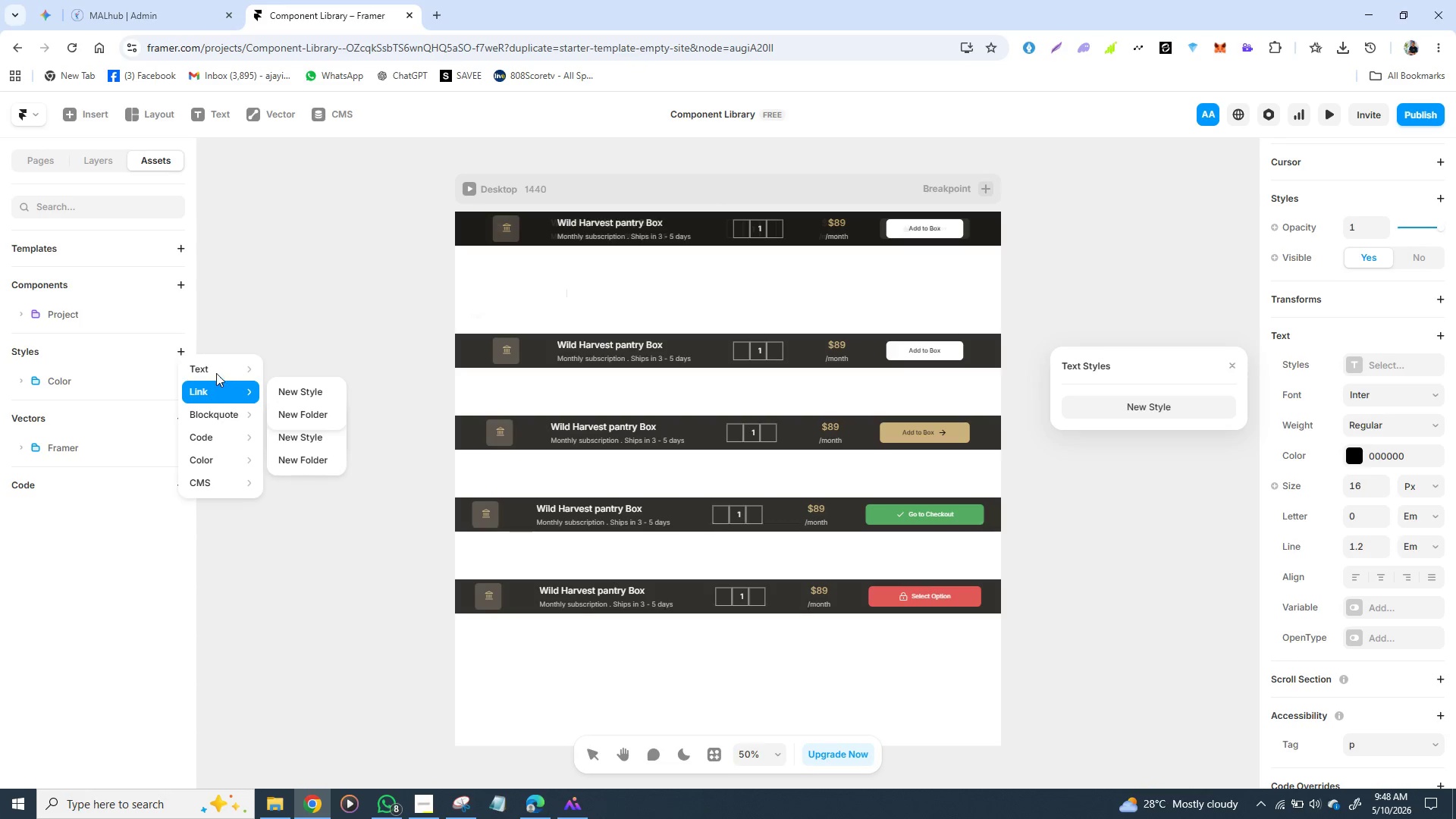 
left_click([216, 373])
 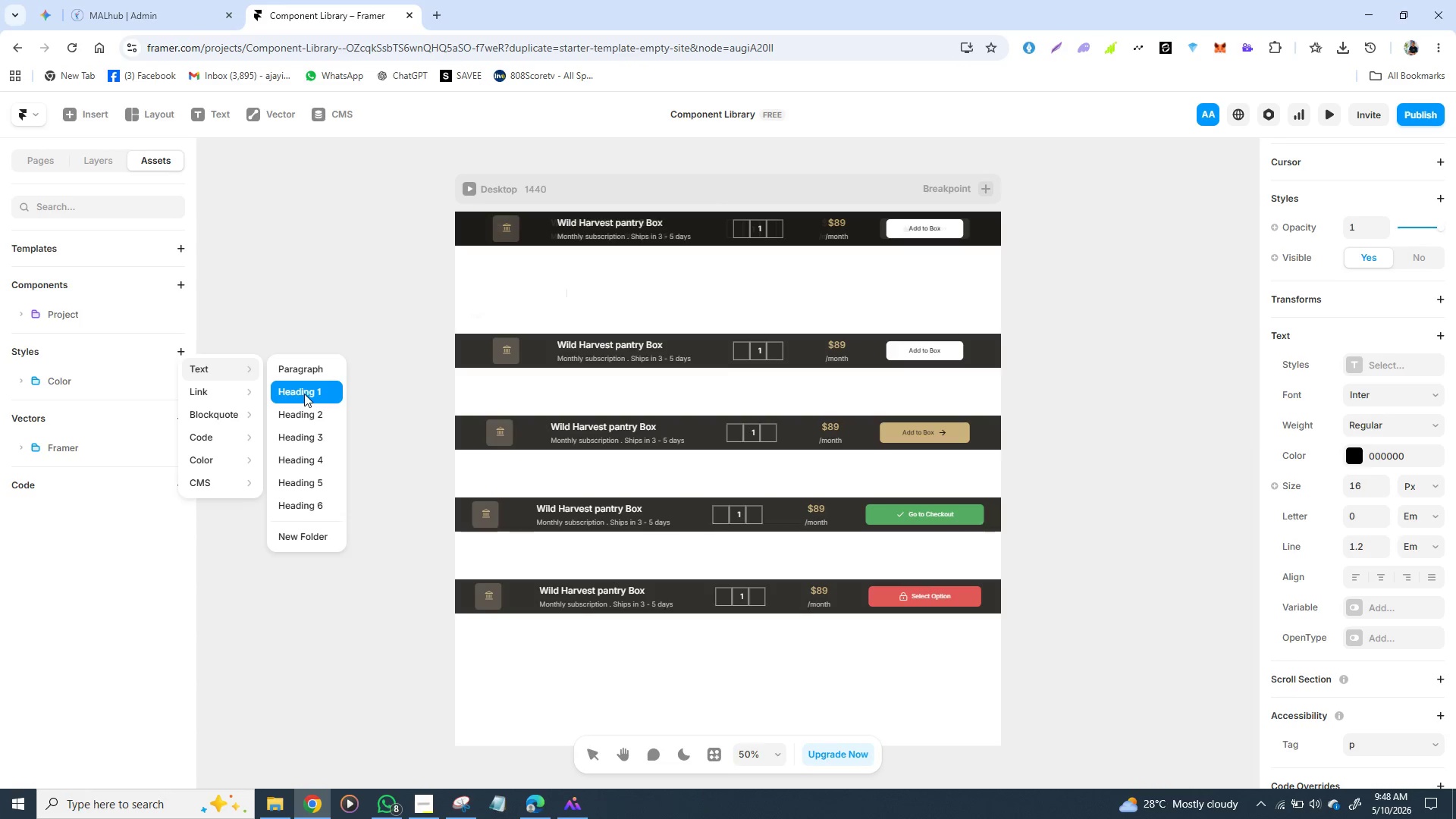 
left_click([304, 394])
 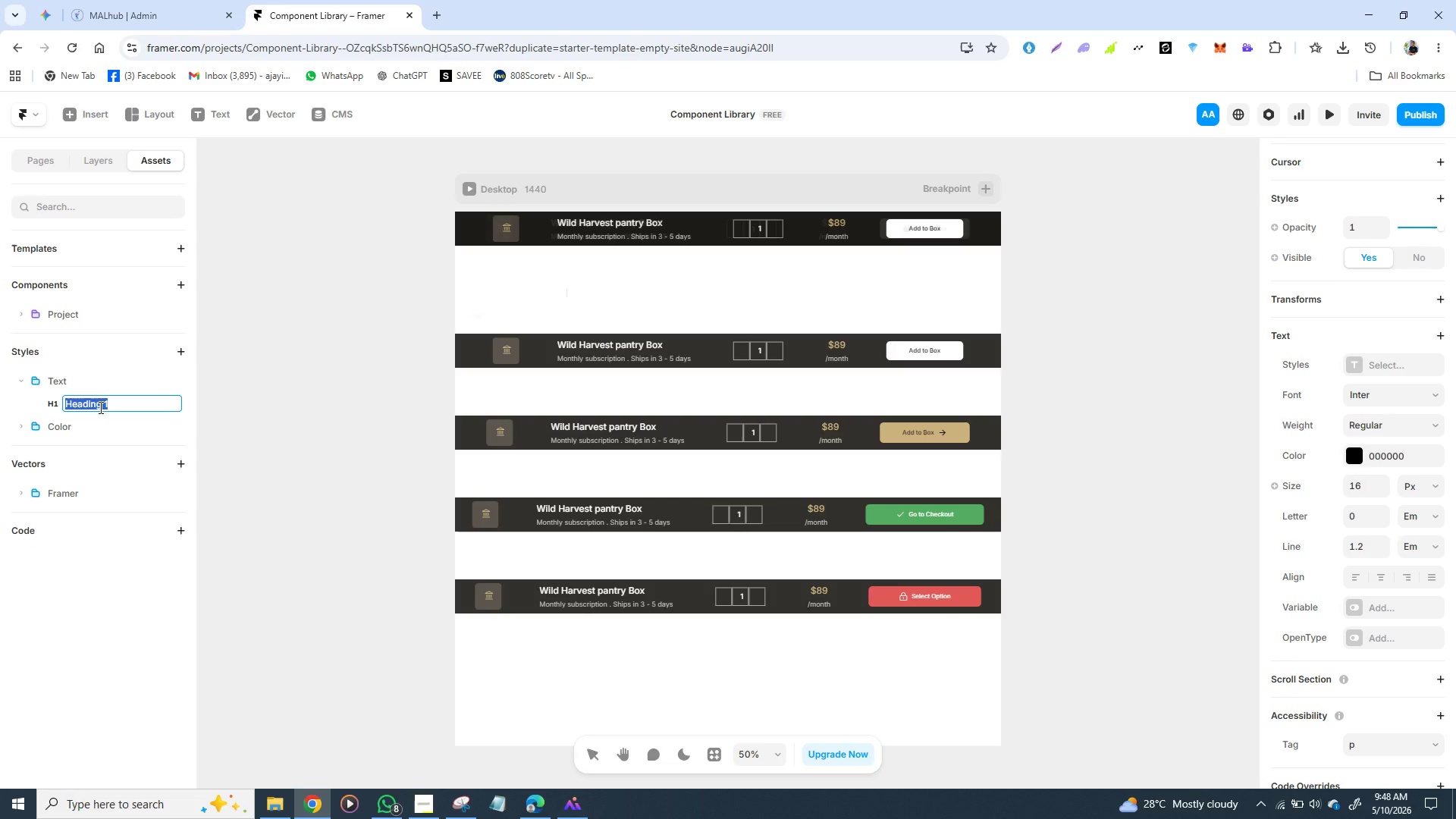 
left_click([99, 406])
 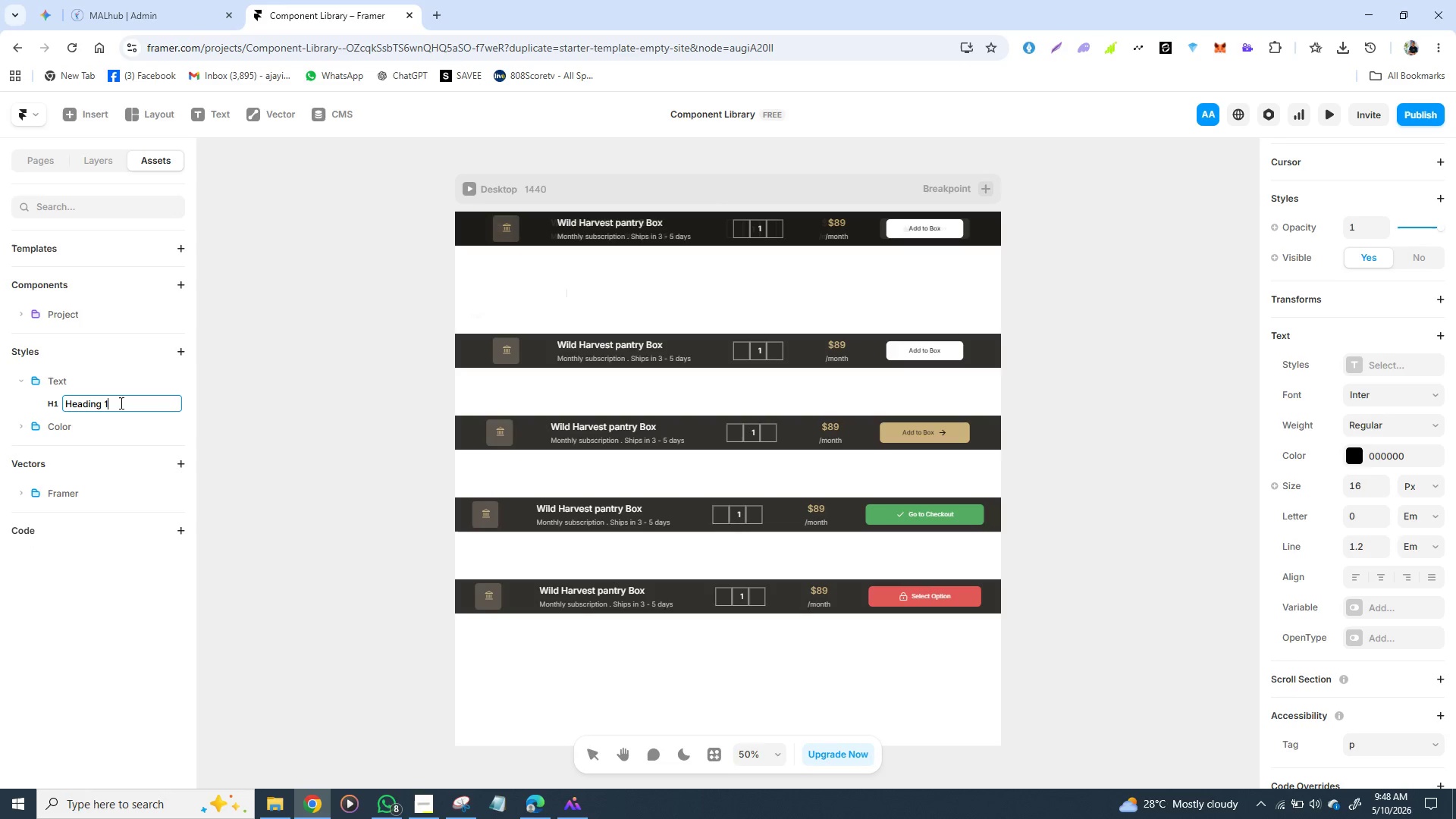 
left_click([120, 403])
 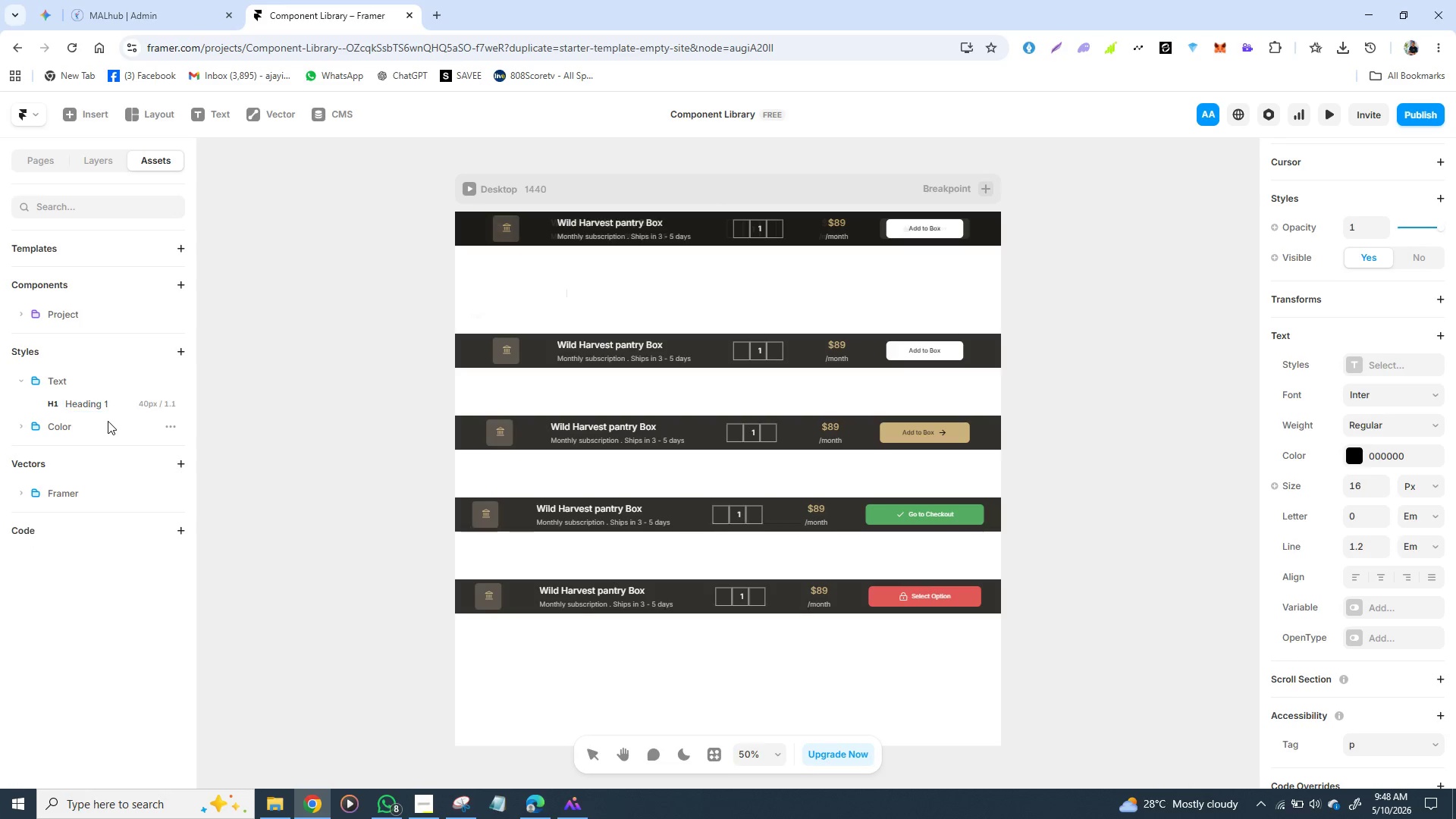 
left_click([108, 421])
 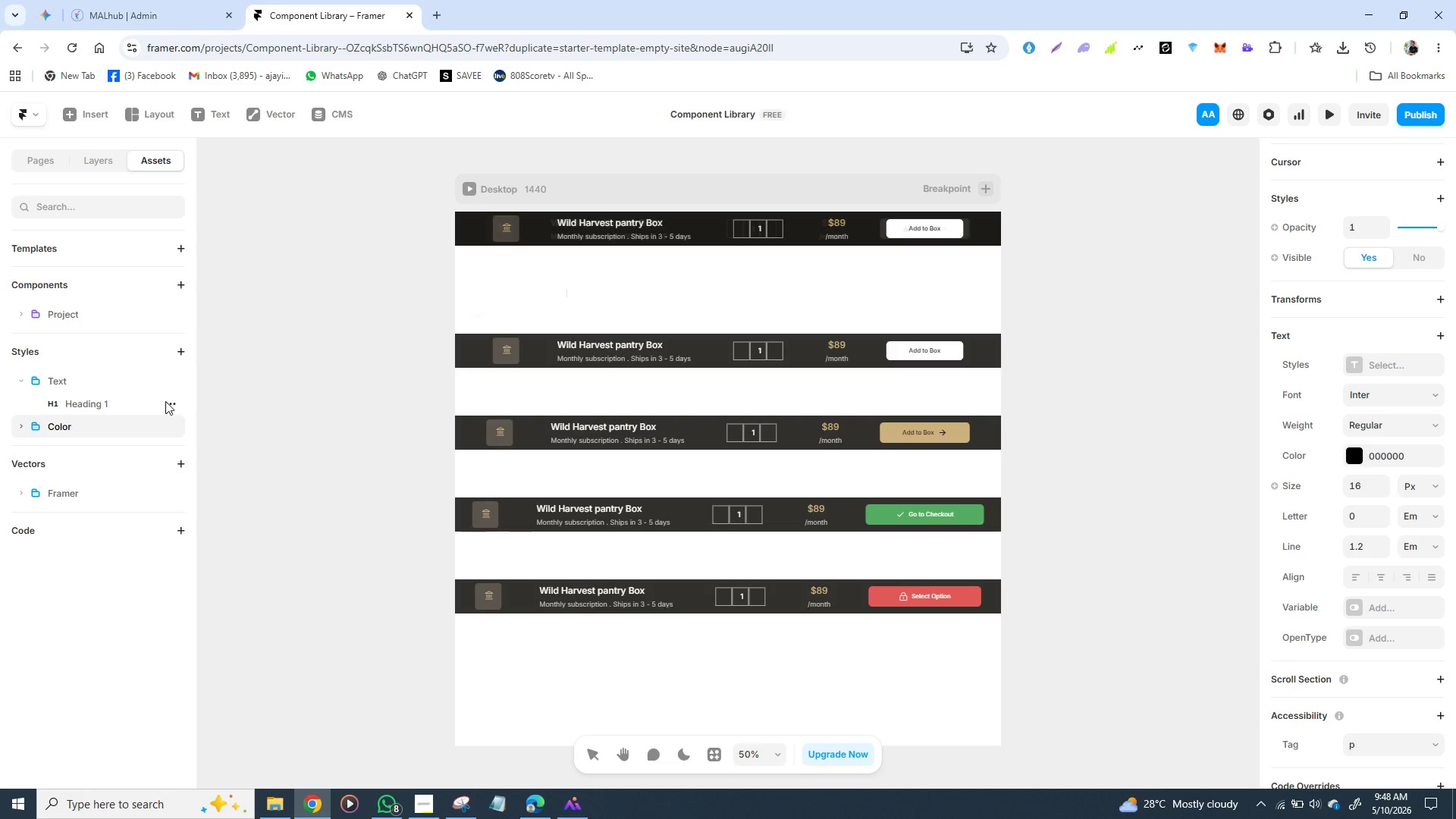 
left_click([165, 401])
 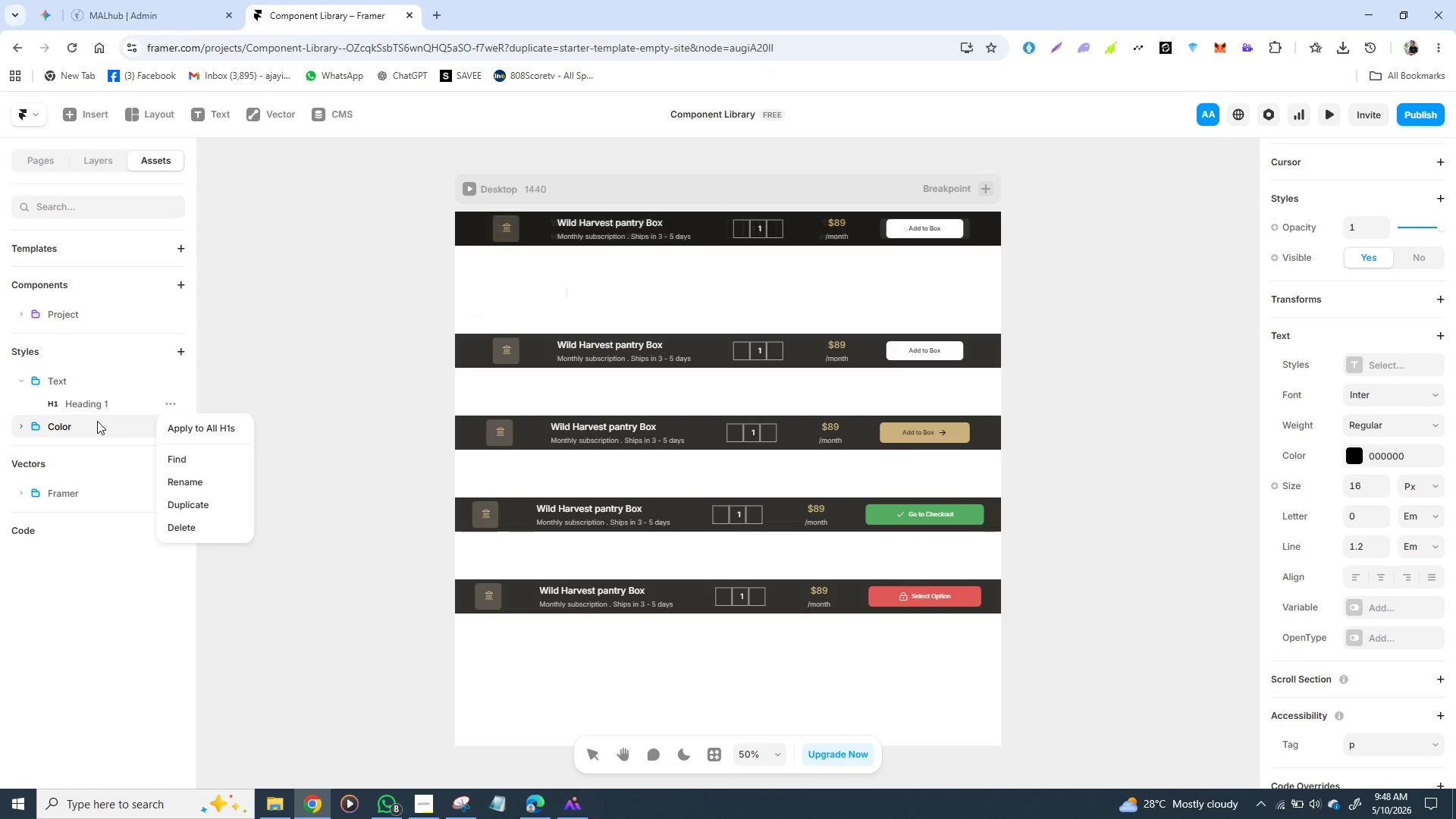 
left_click([108, 406])
 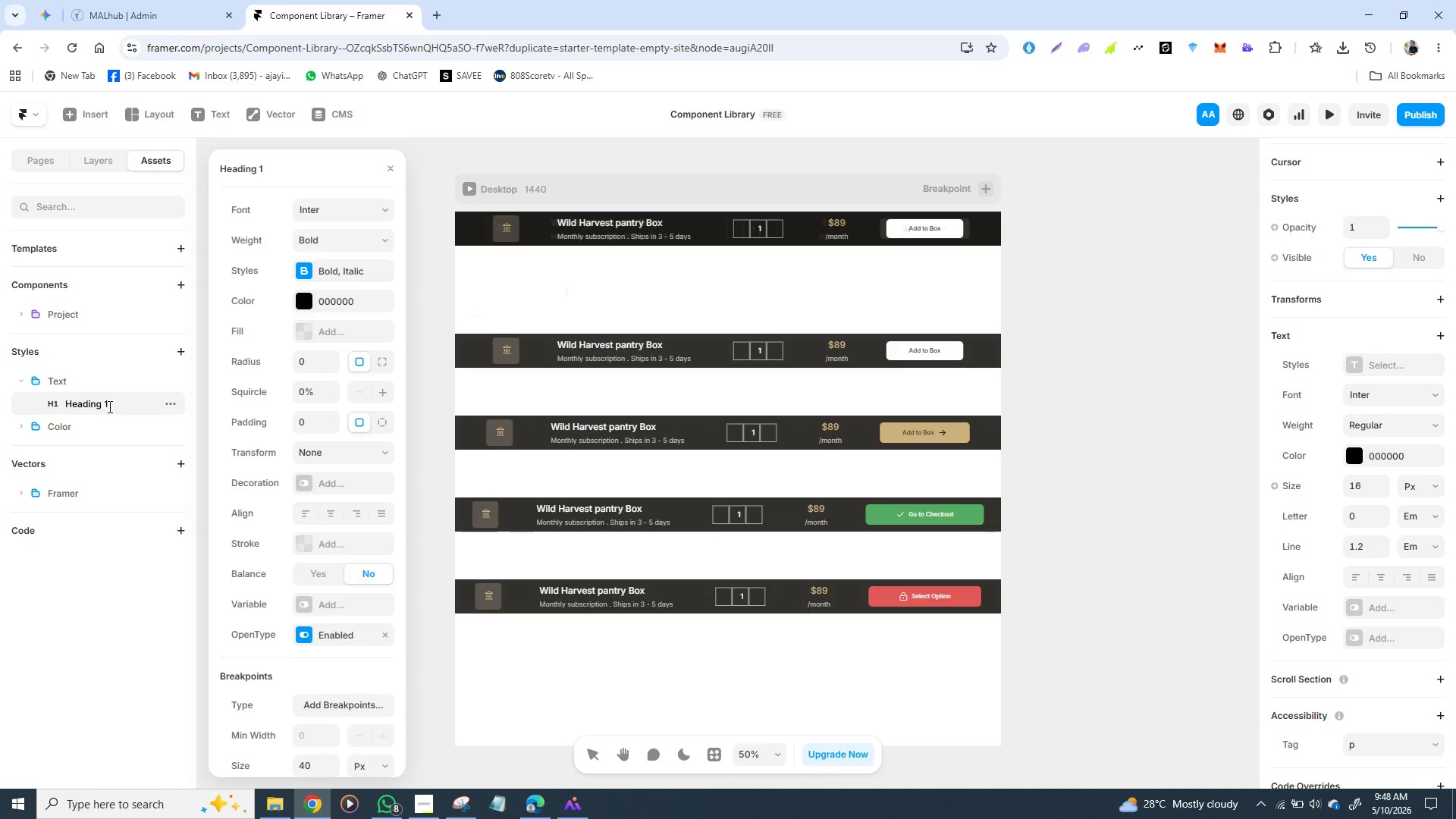 
double_click([108, 406])
 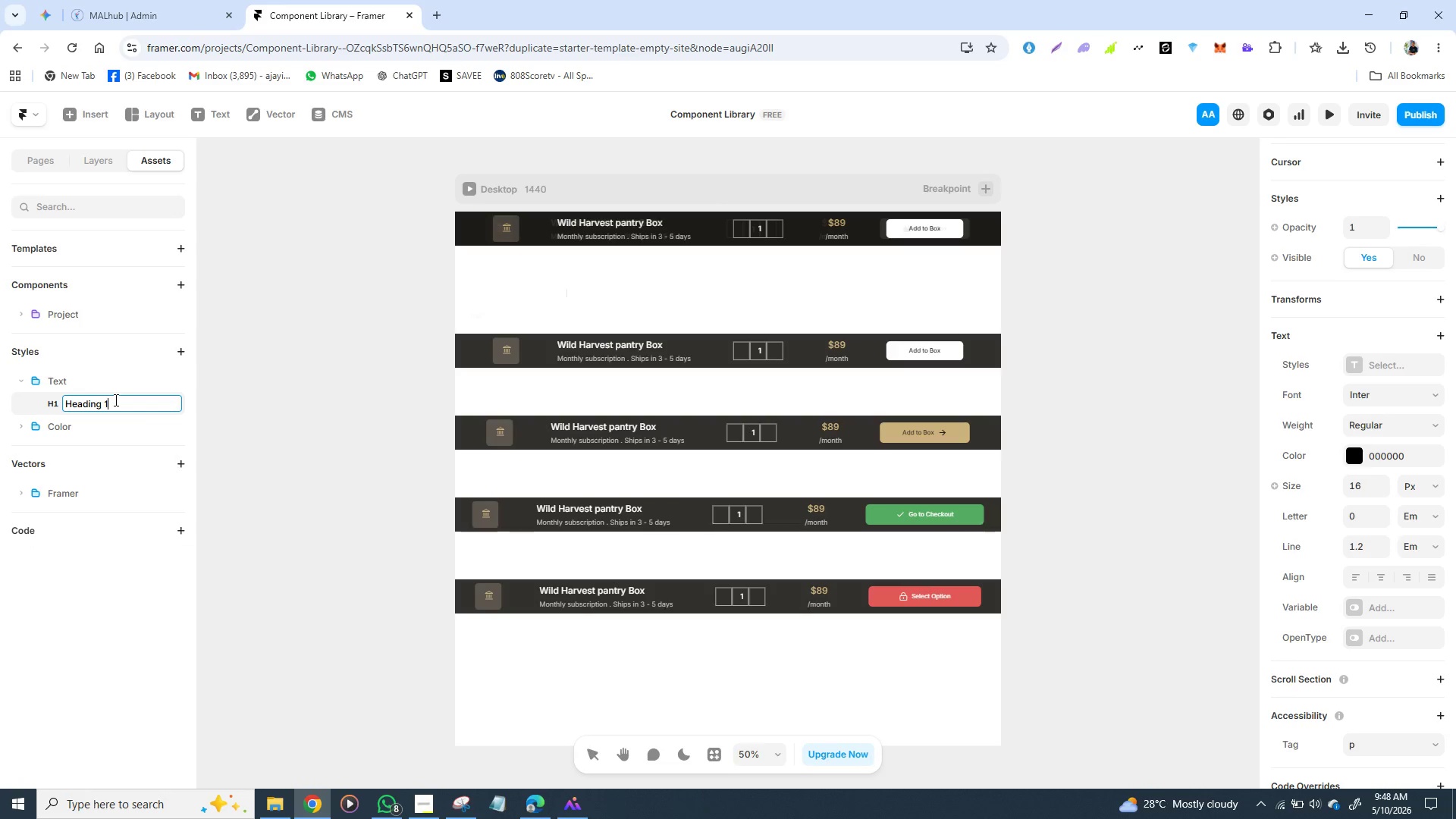 
left_click([115, 400])
 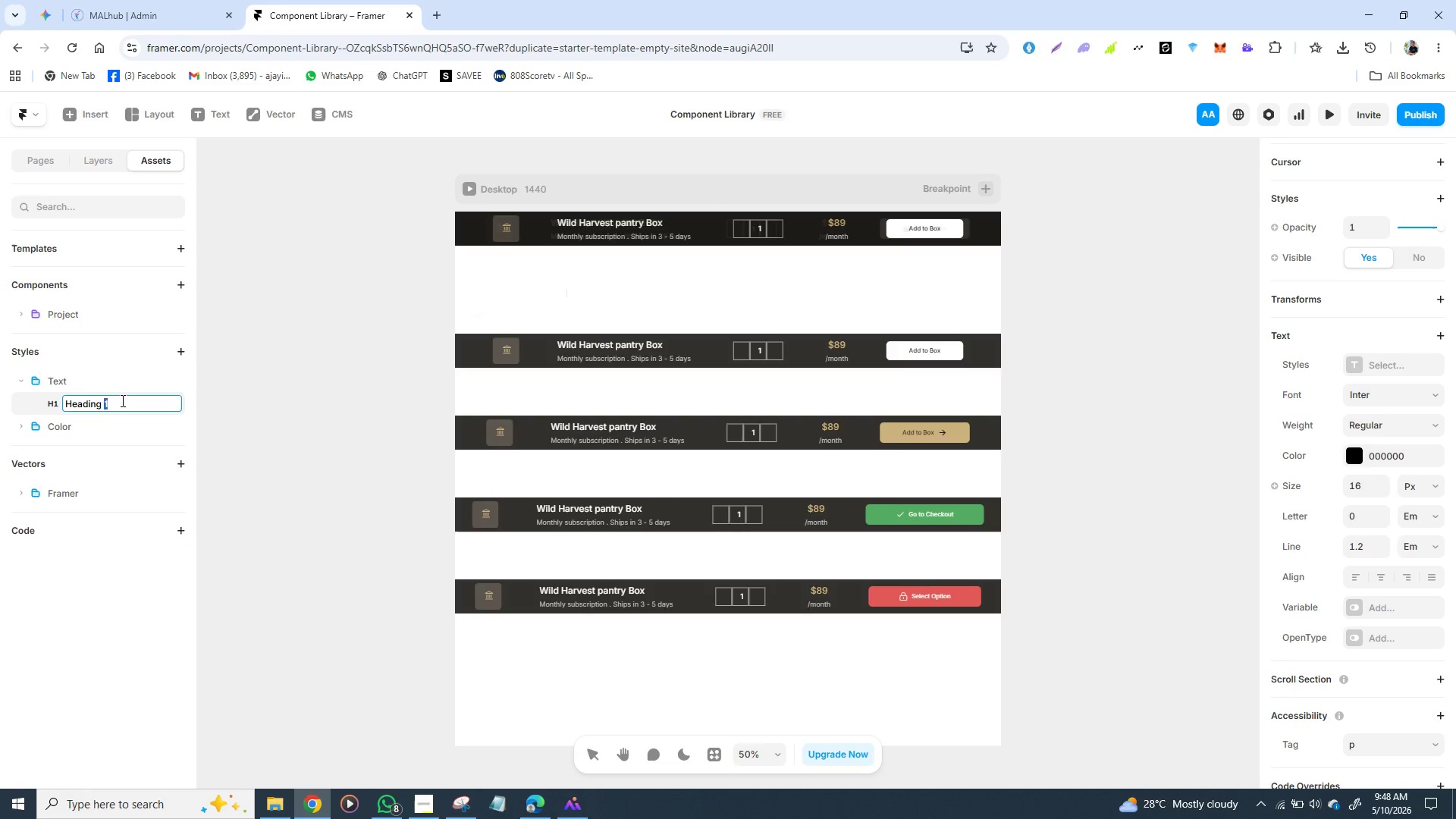 
double_click([121, 400])
 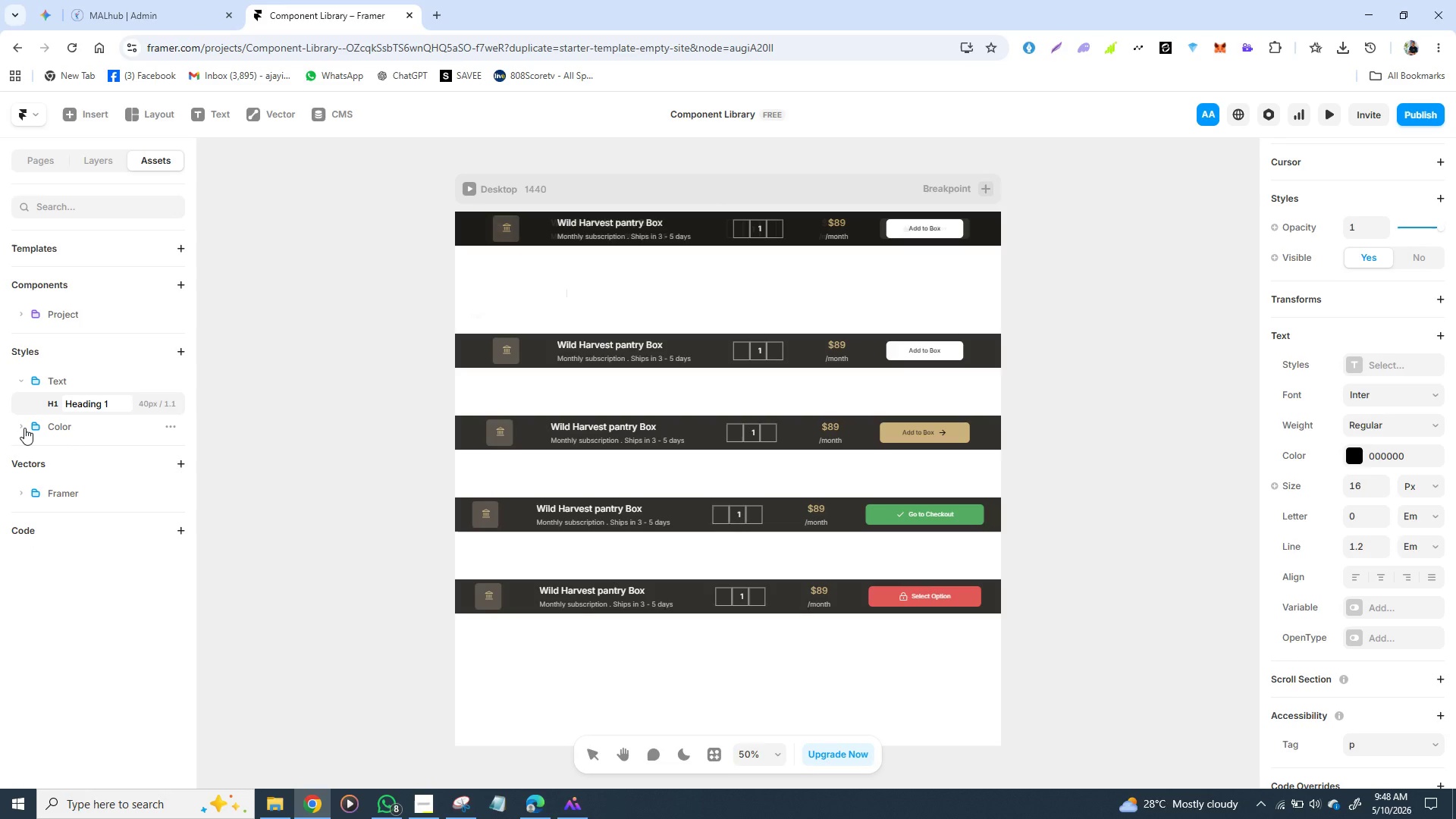 
left_click([24, 428])
 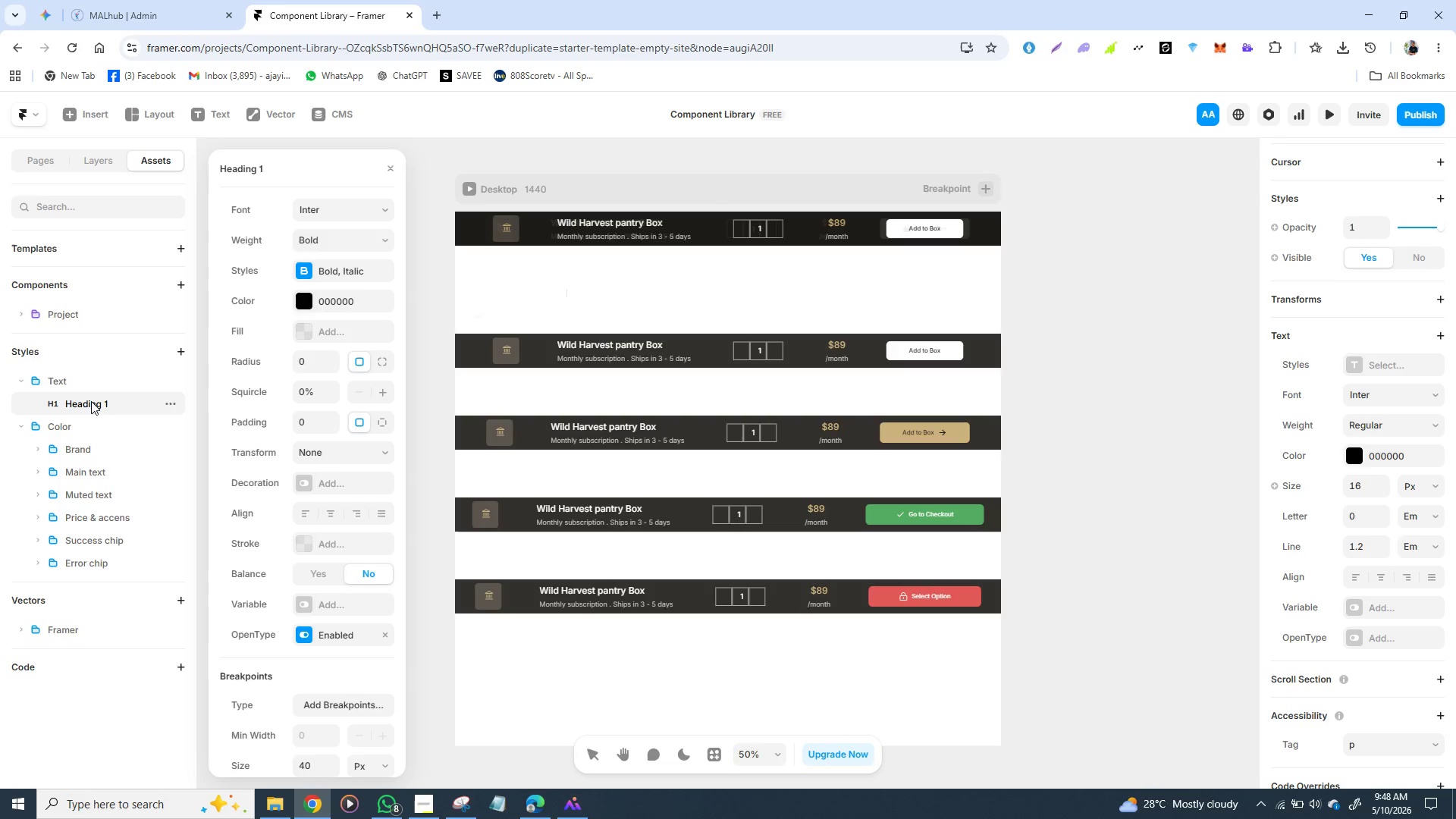 
double_click([91, 401])
 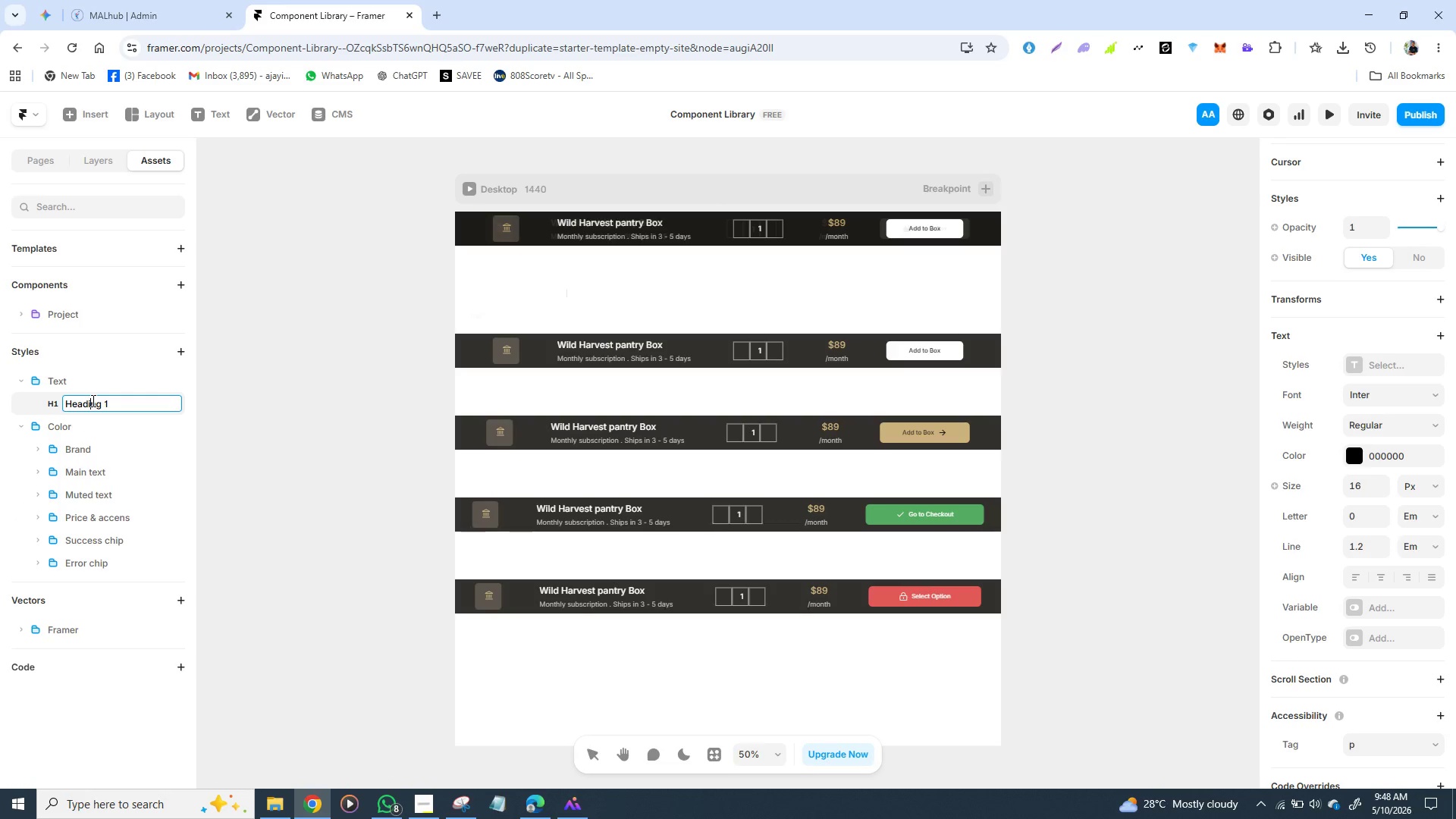 
left_click([92, 400])
 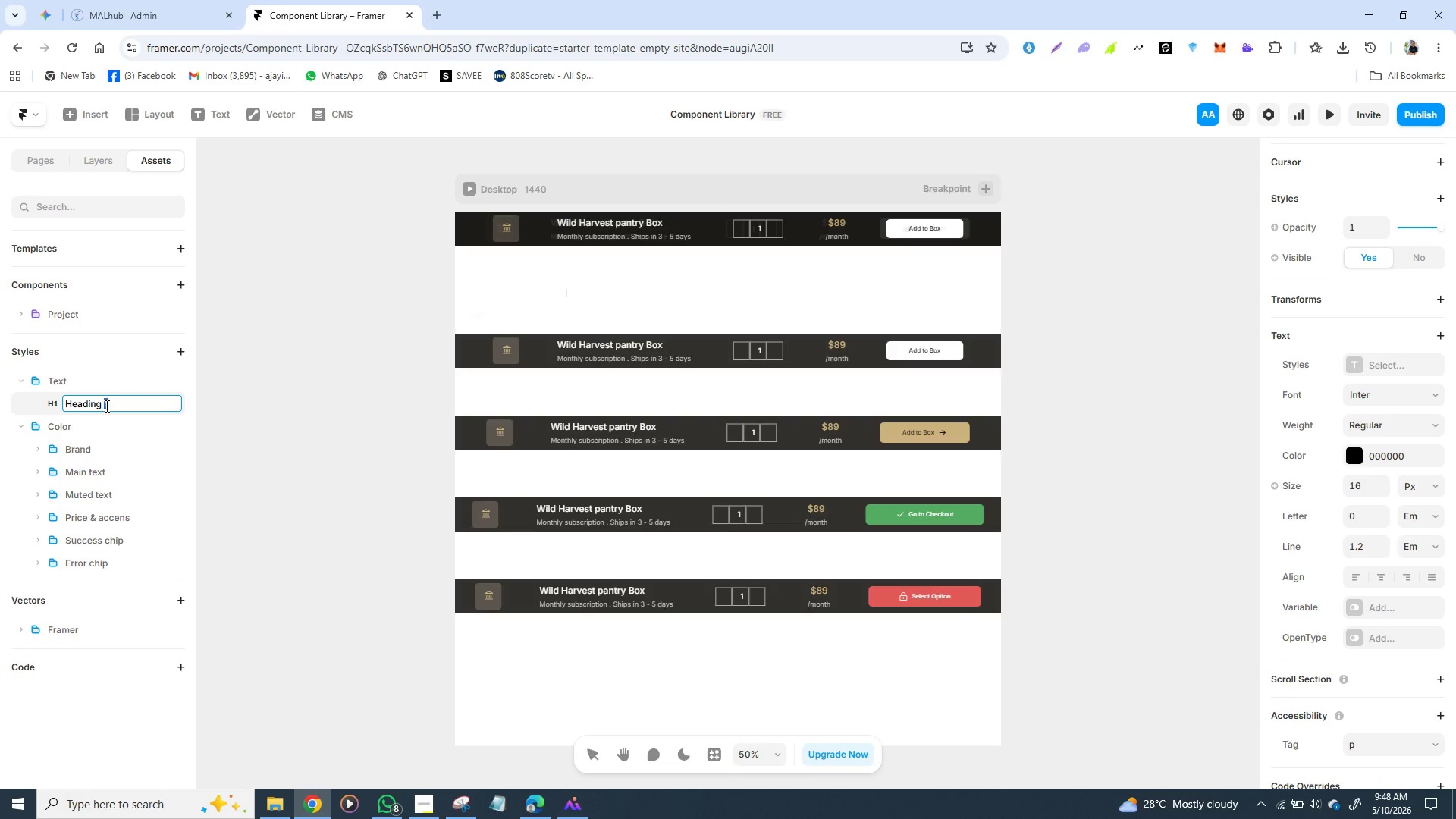 
double_click([105, 406])
 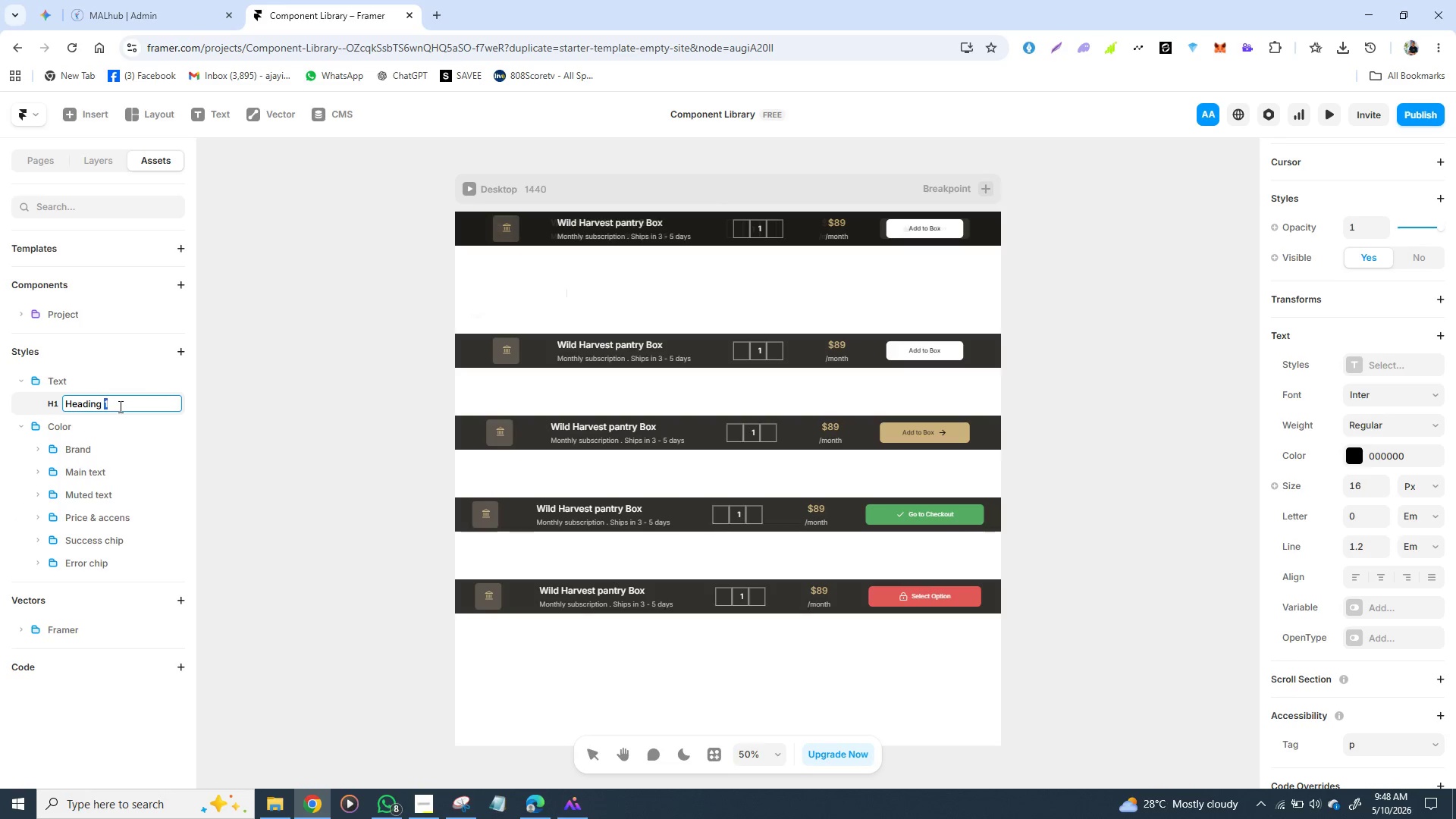 
double_click([115, 406])
 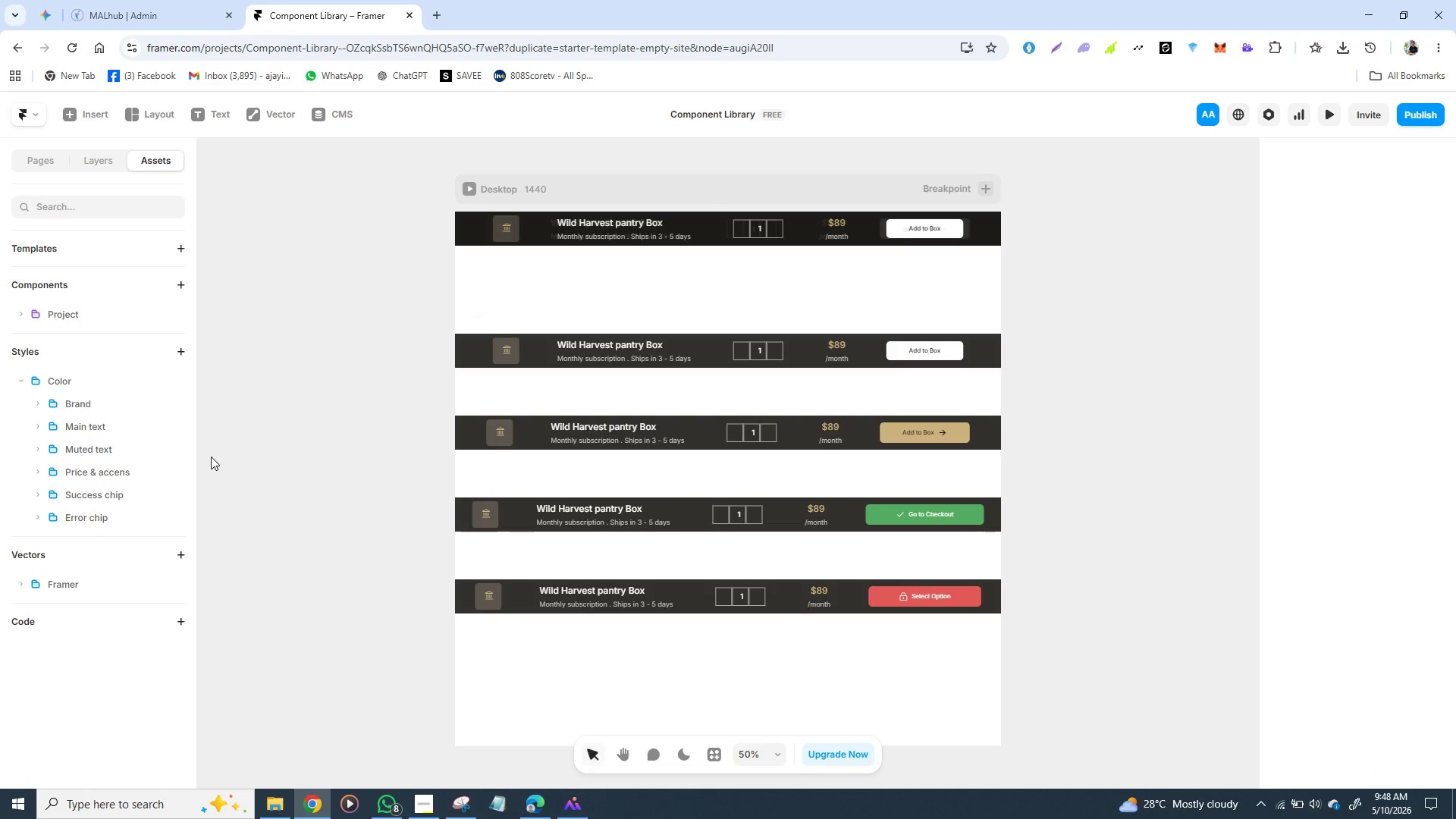 
left_click([256, 464])
 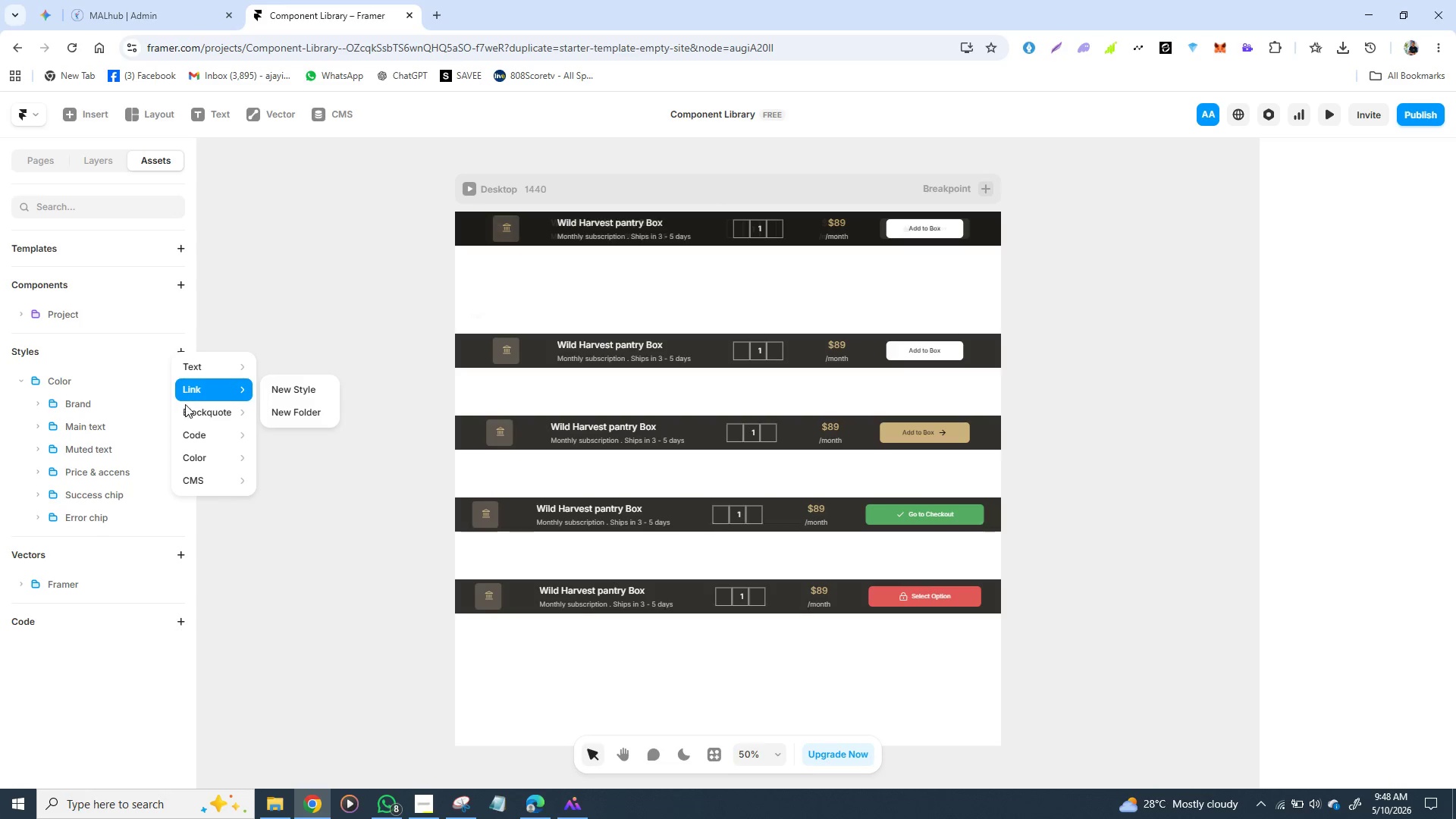 
wait(7.27)
 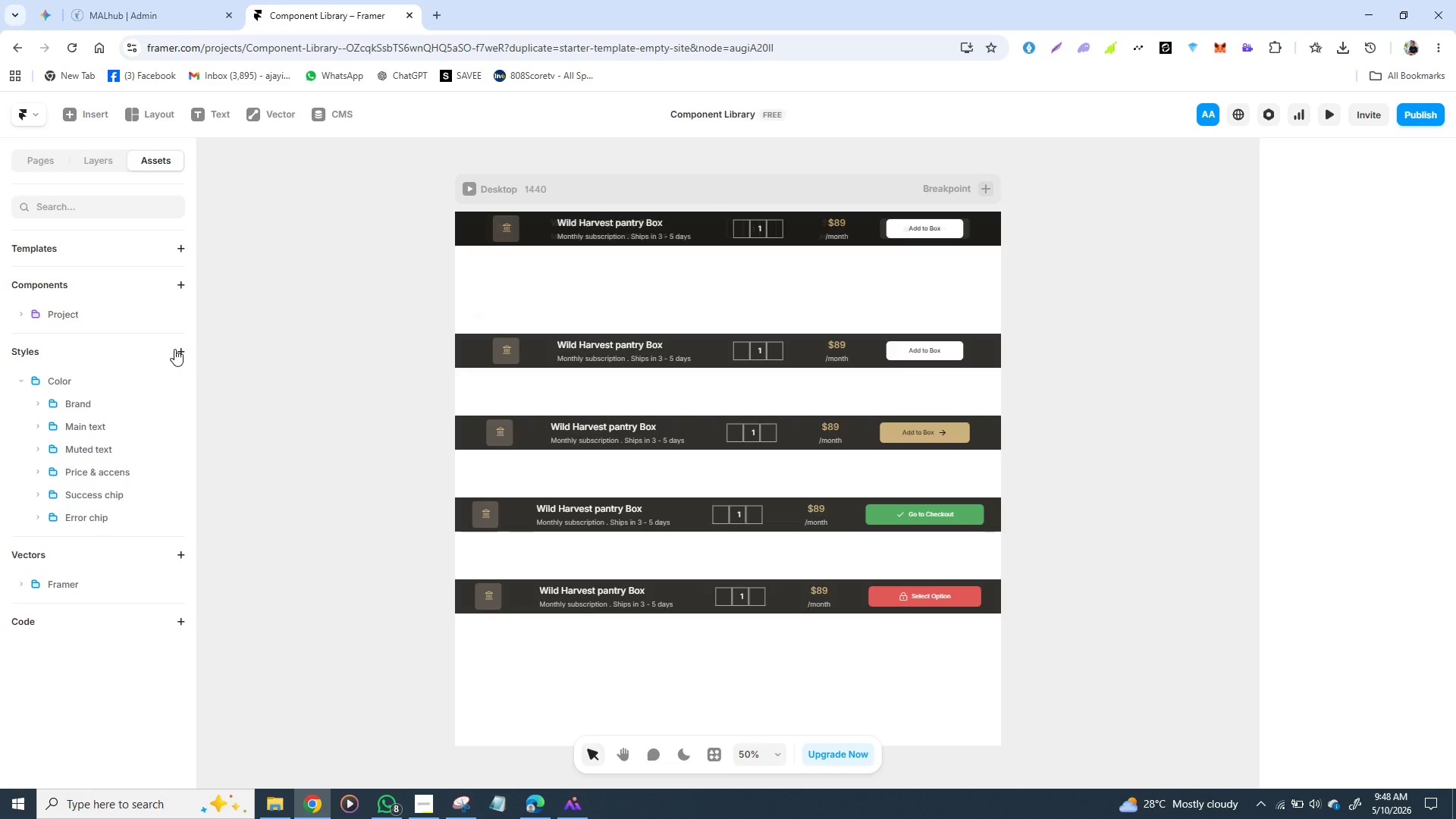 
left_click([206, 372])
 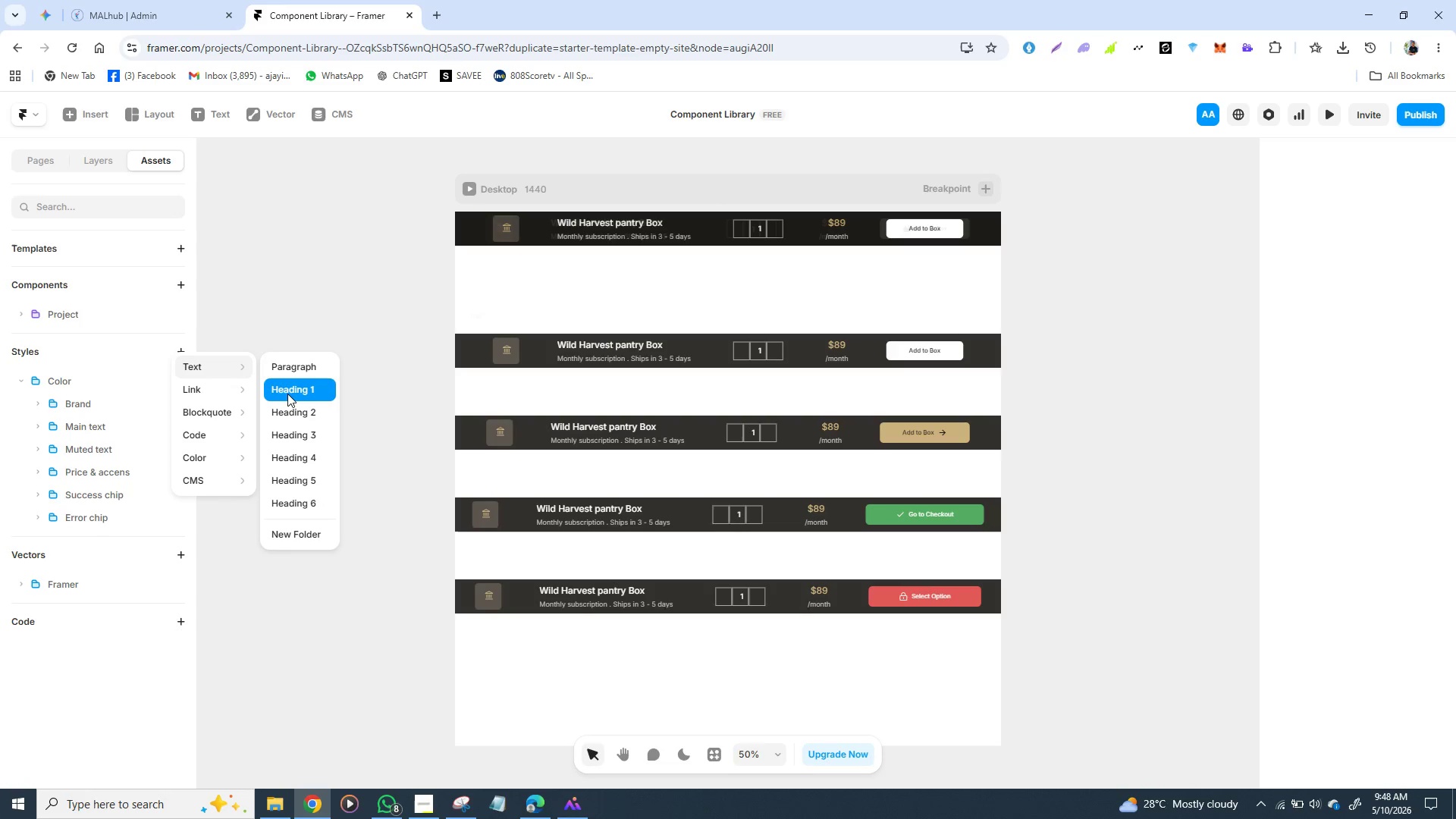 
left_click([288, 392])
 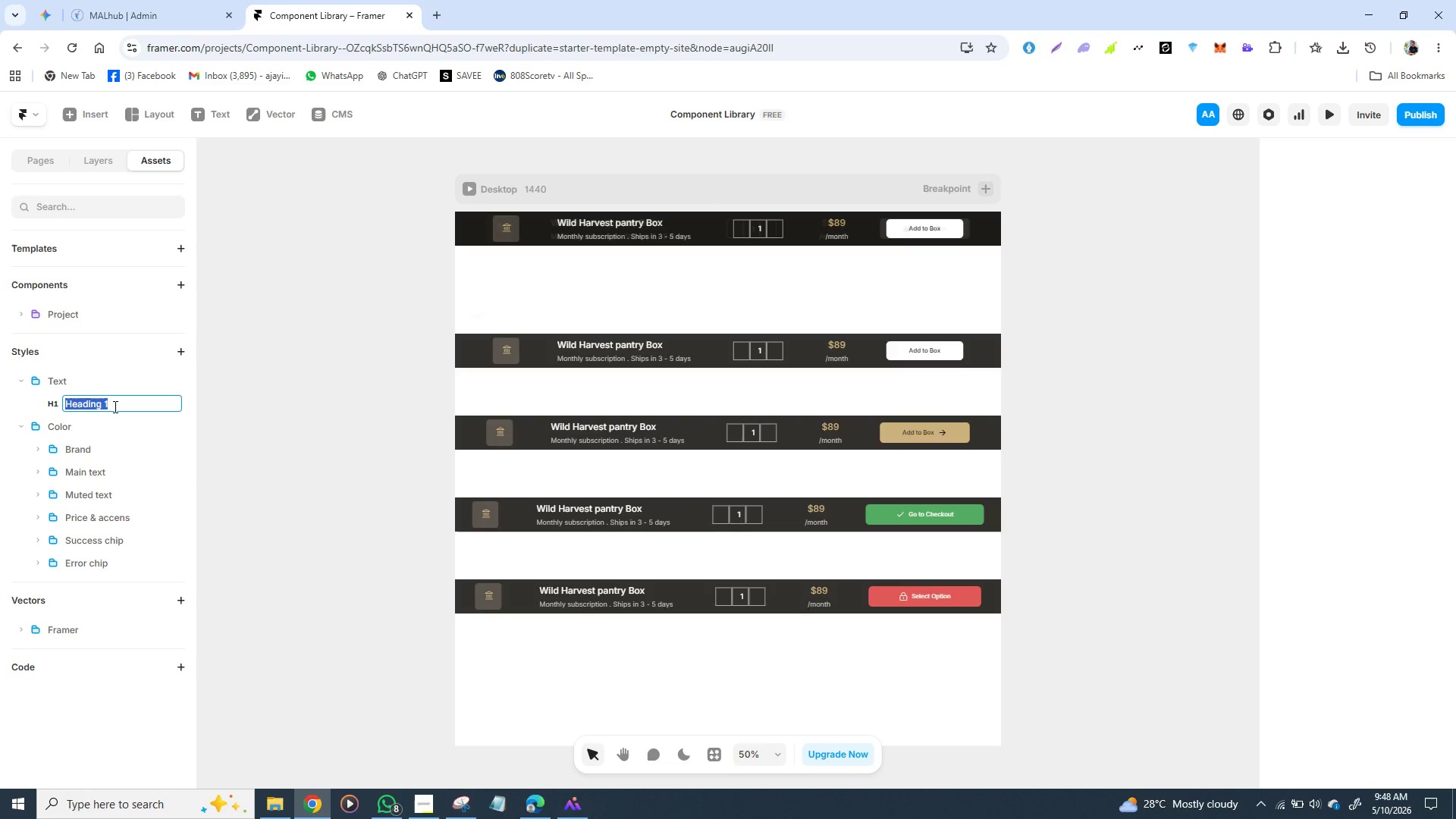 
key(Enter)
 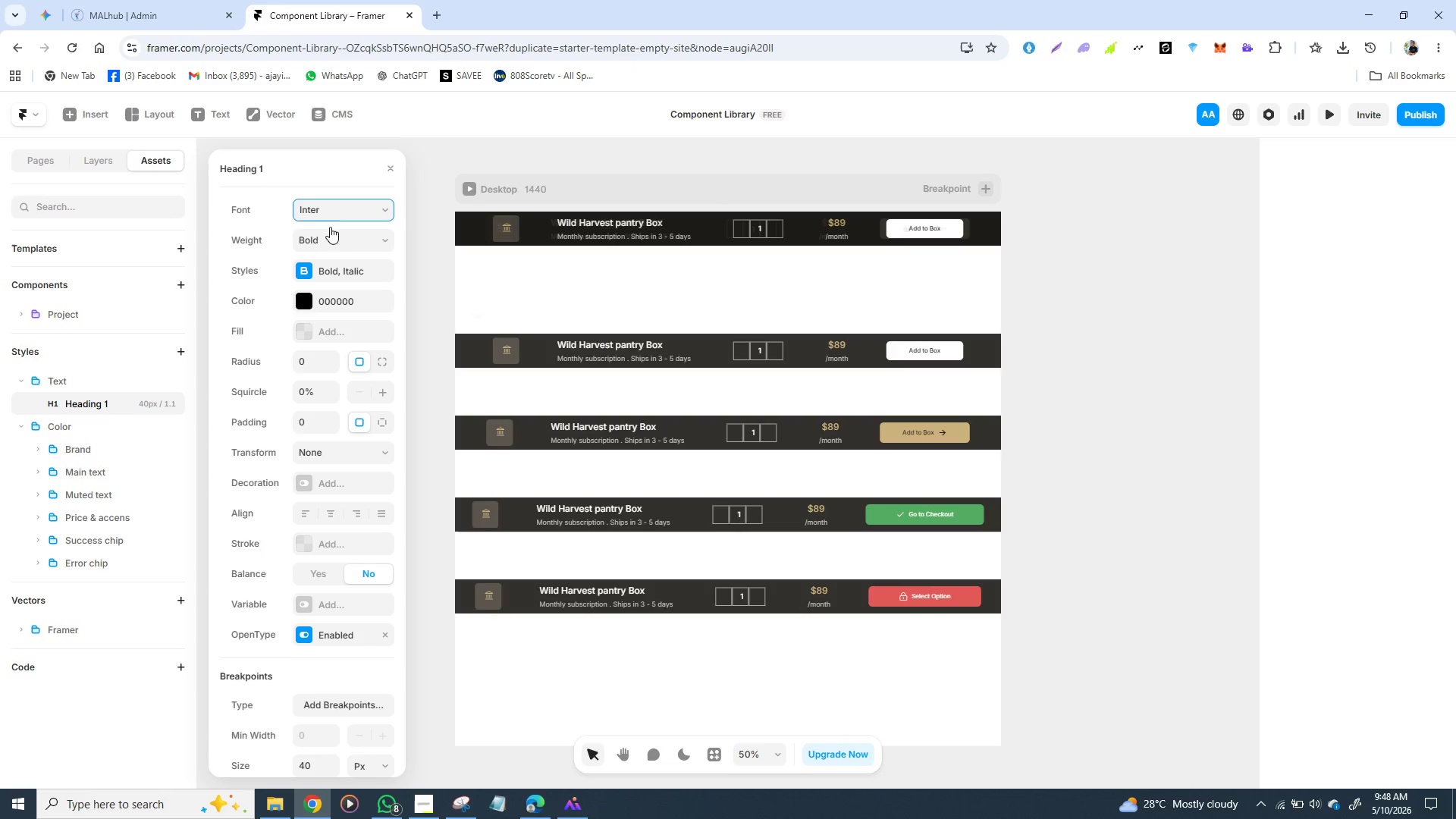 
left_click([339, 211])
 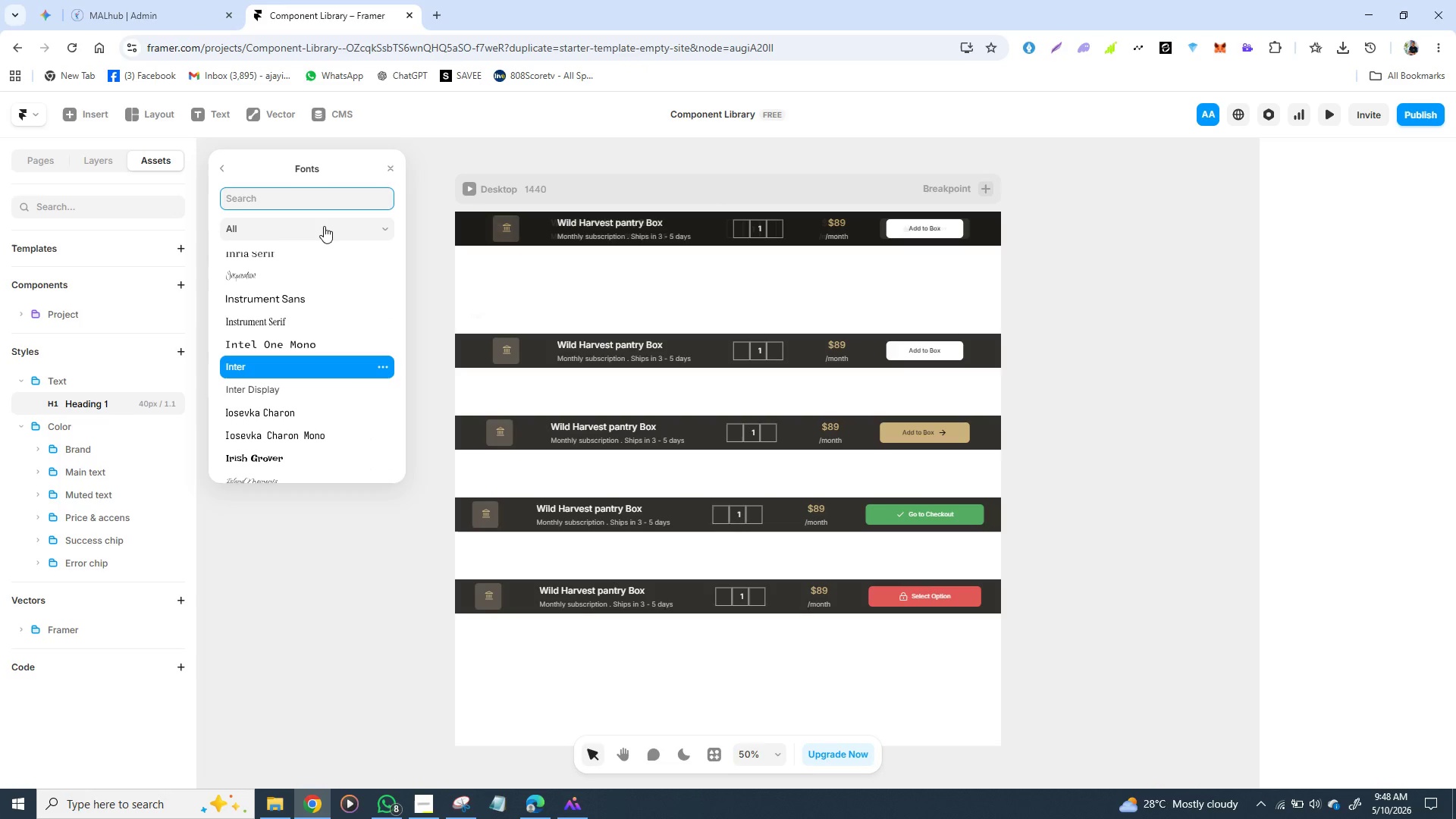 
wait(5.02)
 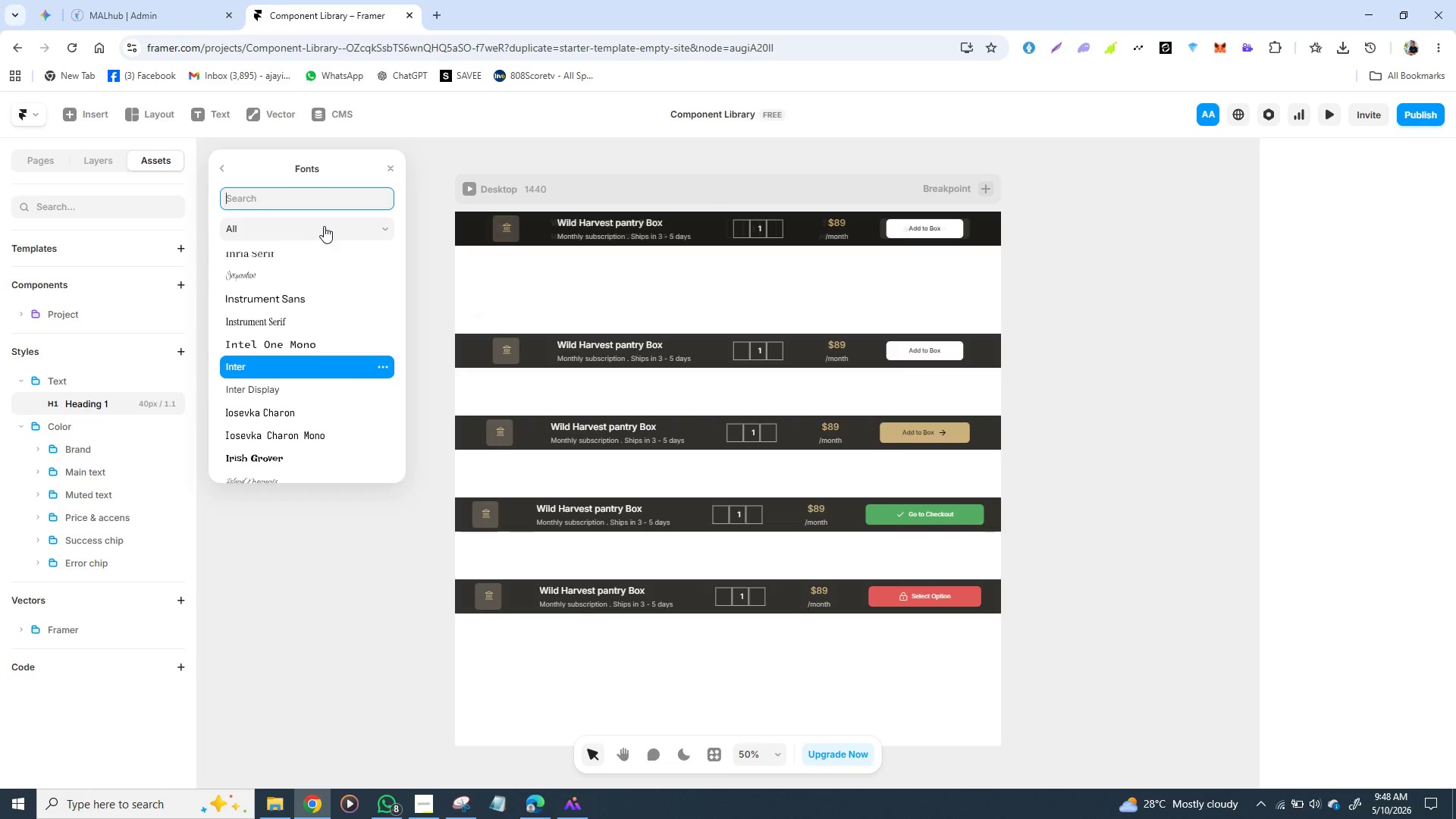 
type(pl)
 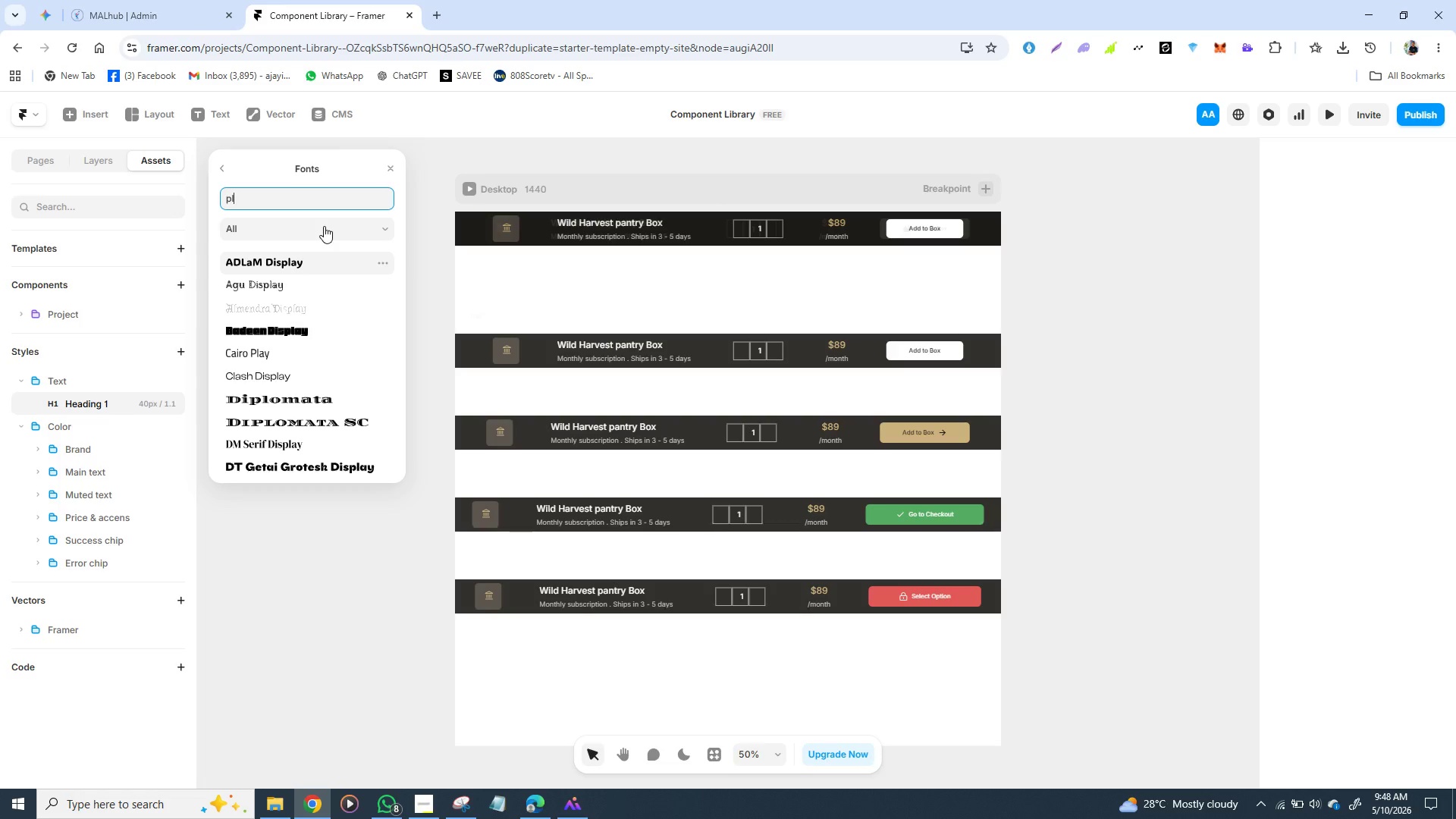 
wait(8.05)
 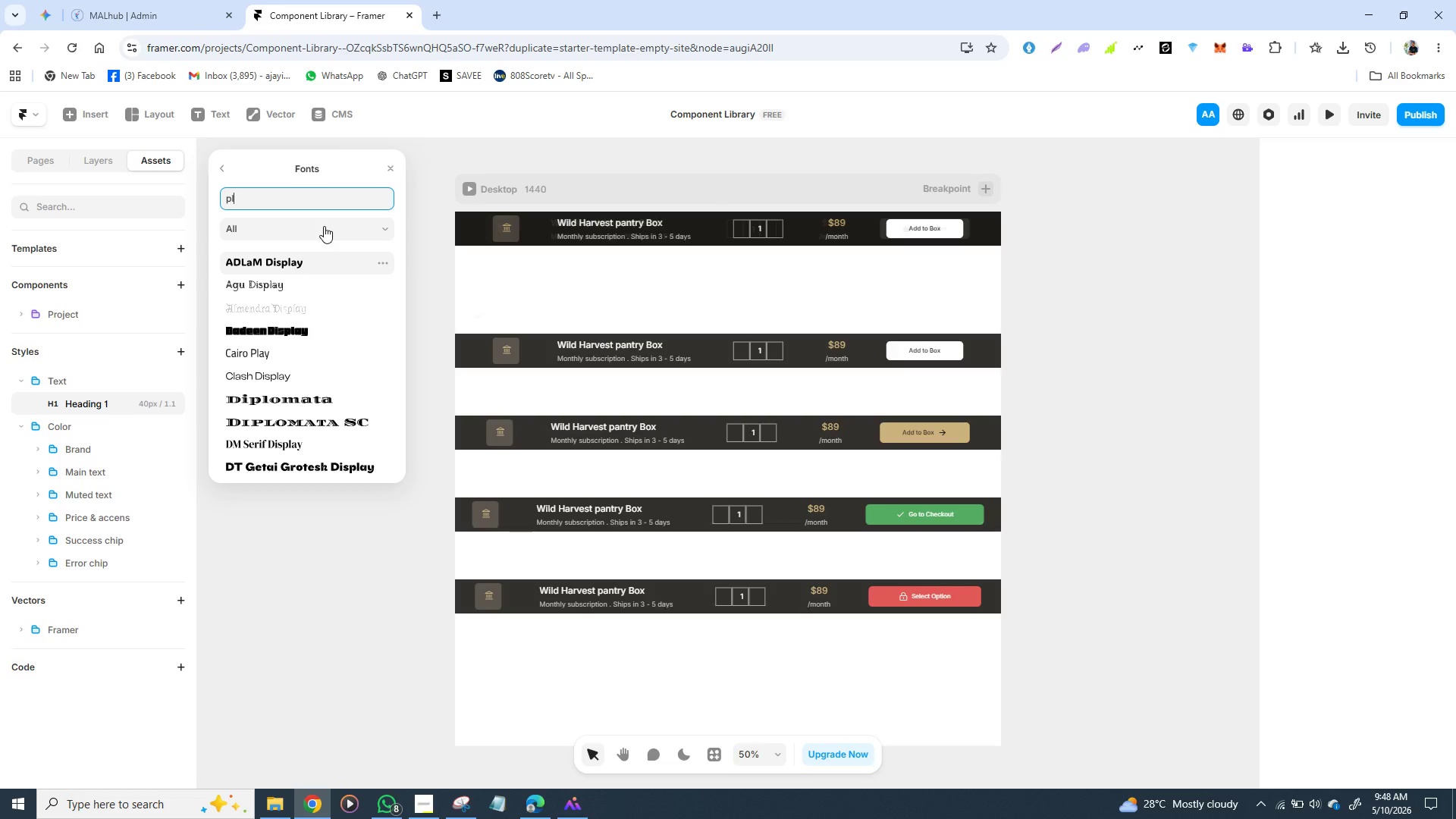 
scroll: coordinate [354, 339], scroll_direction: down, amount: 2.0
 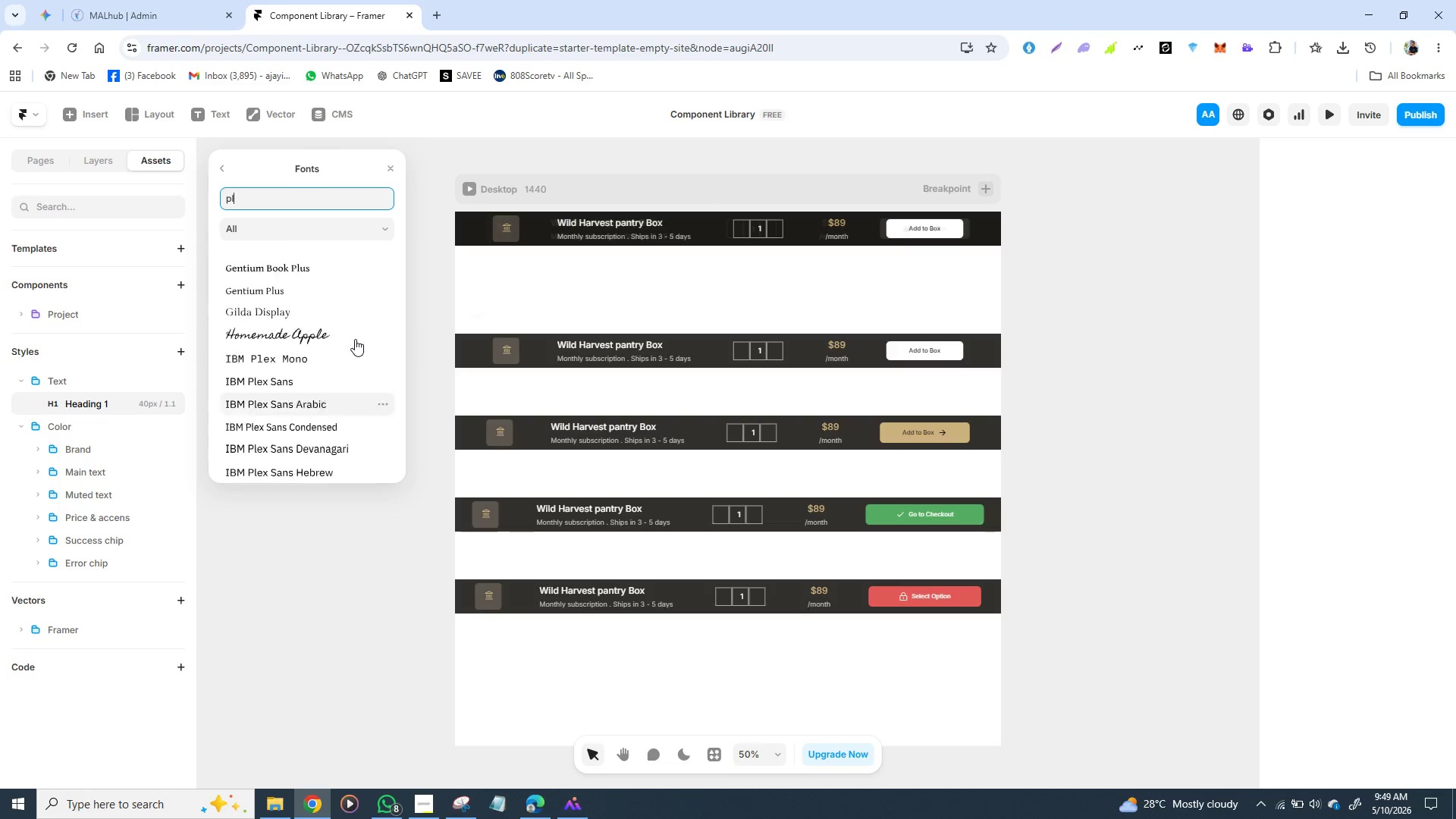 
scroll: coordinate [355, 339], scroll_direction: up, amount: 1.0
 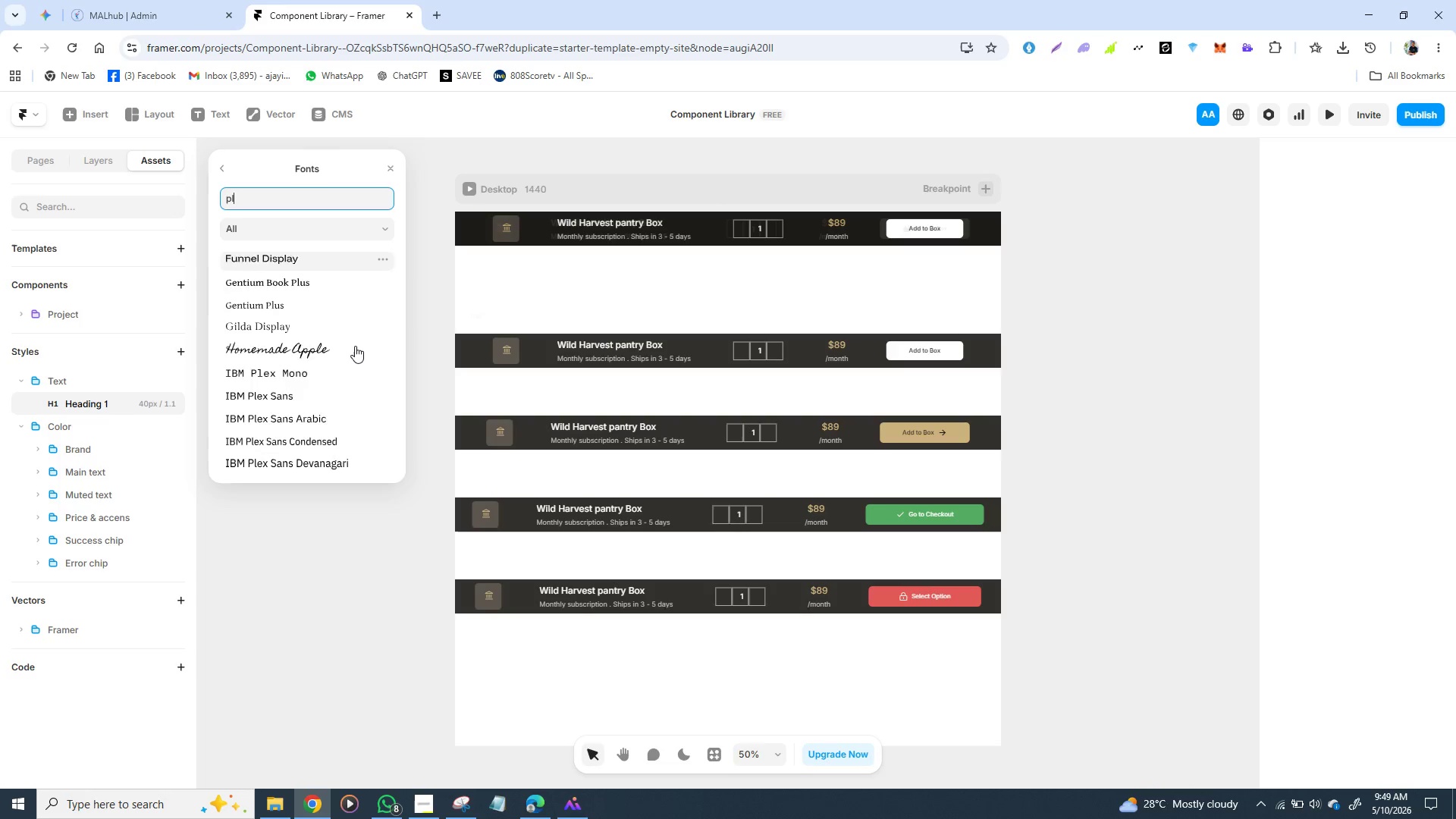 
scroll: coordinate [356, 347], scroll_direction: down, amount: 5.0
 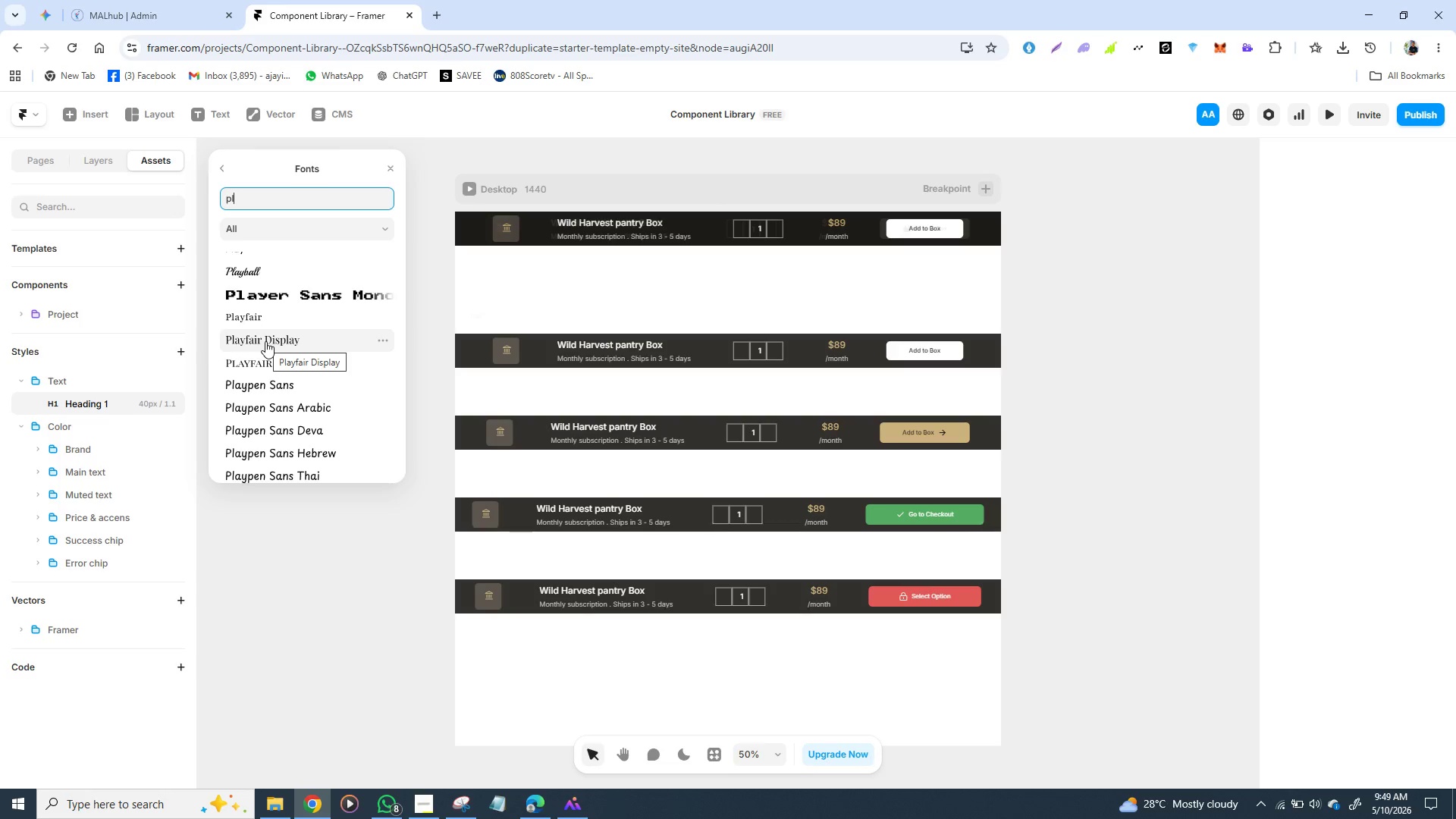 
left_click([265, 341])
 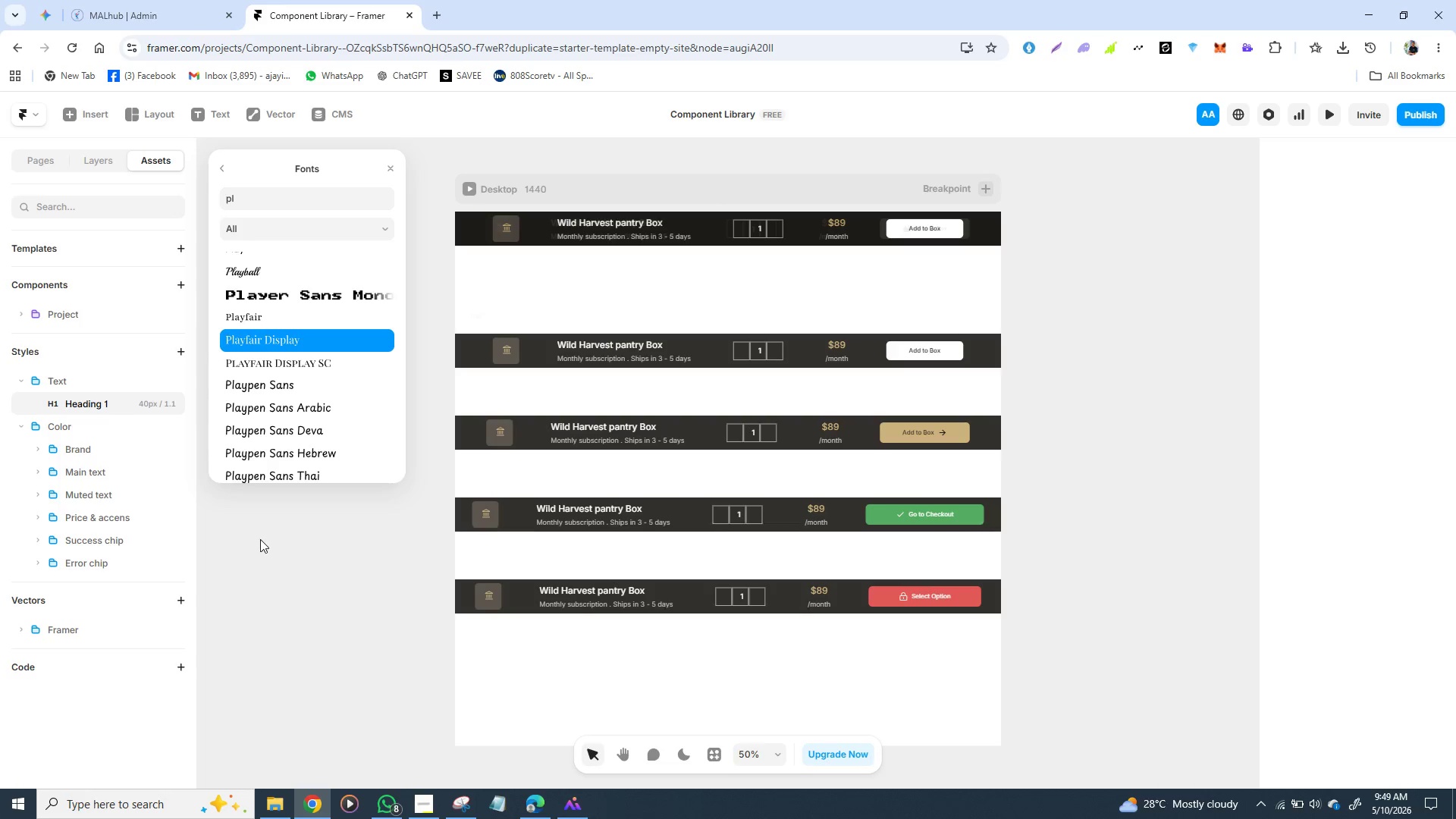 
left_click([260, 539])
 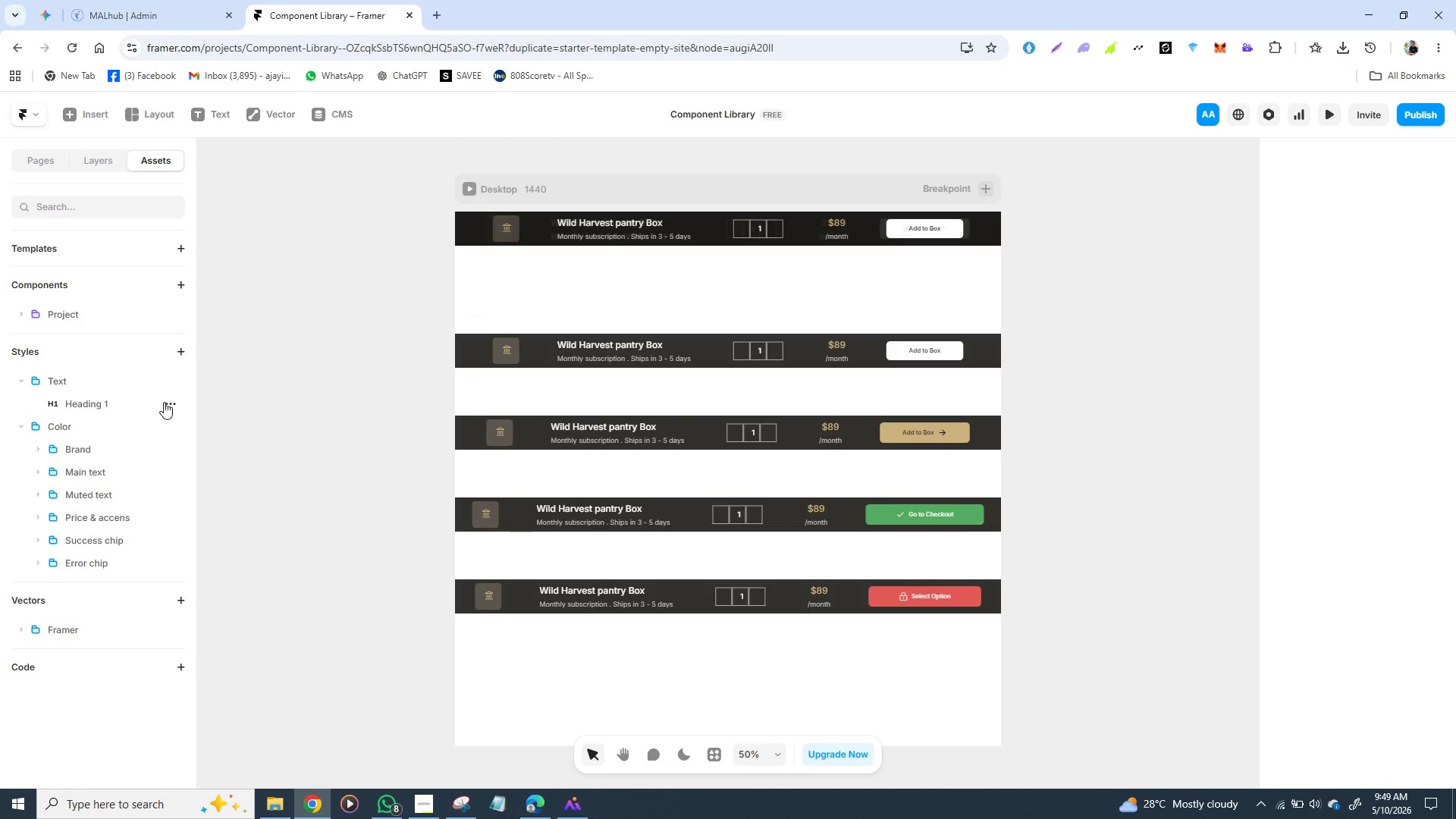 
left_click([166, 405])
 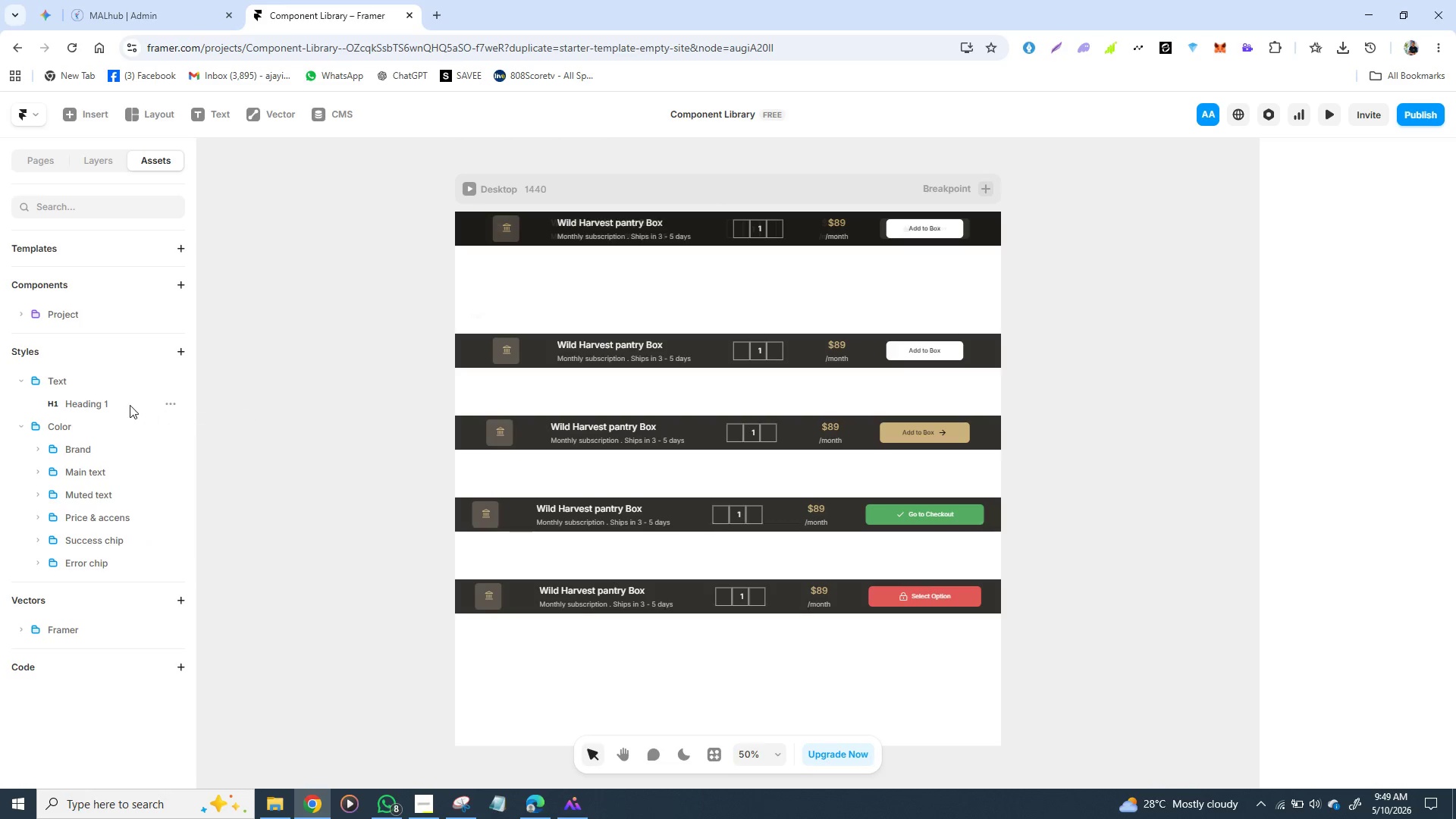 
left_click([137, 405])
 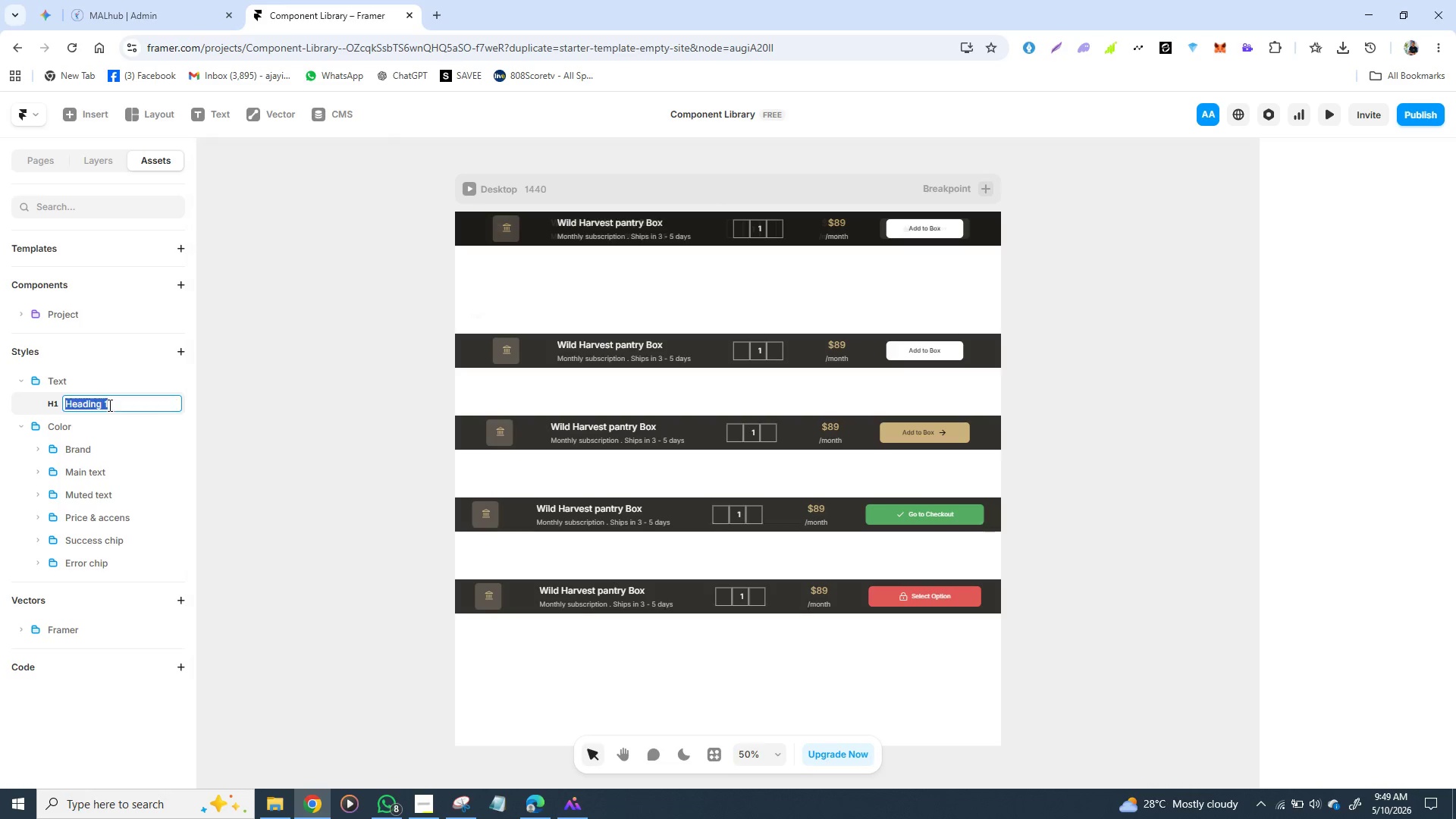 
double_click([108, 405])
 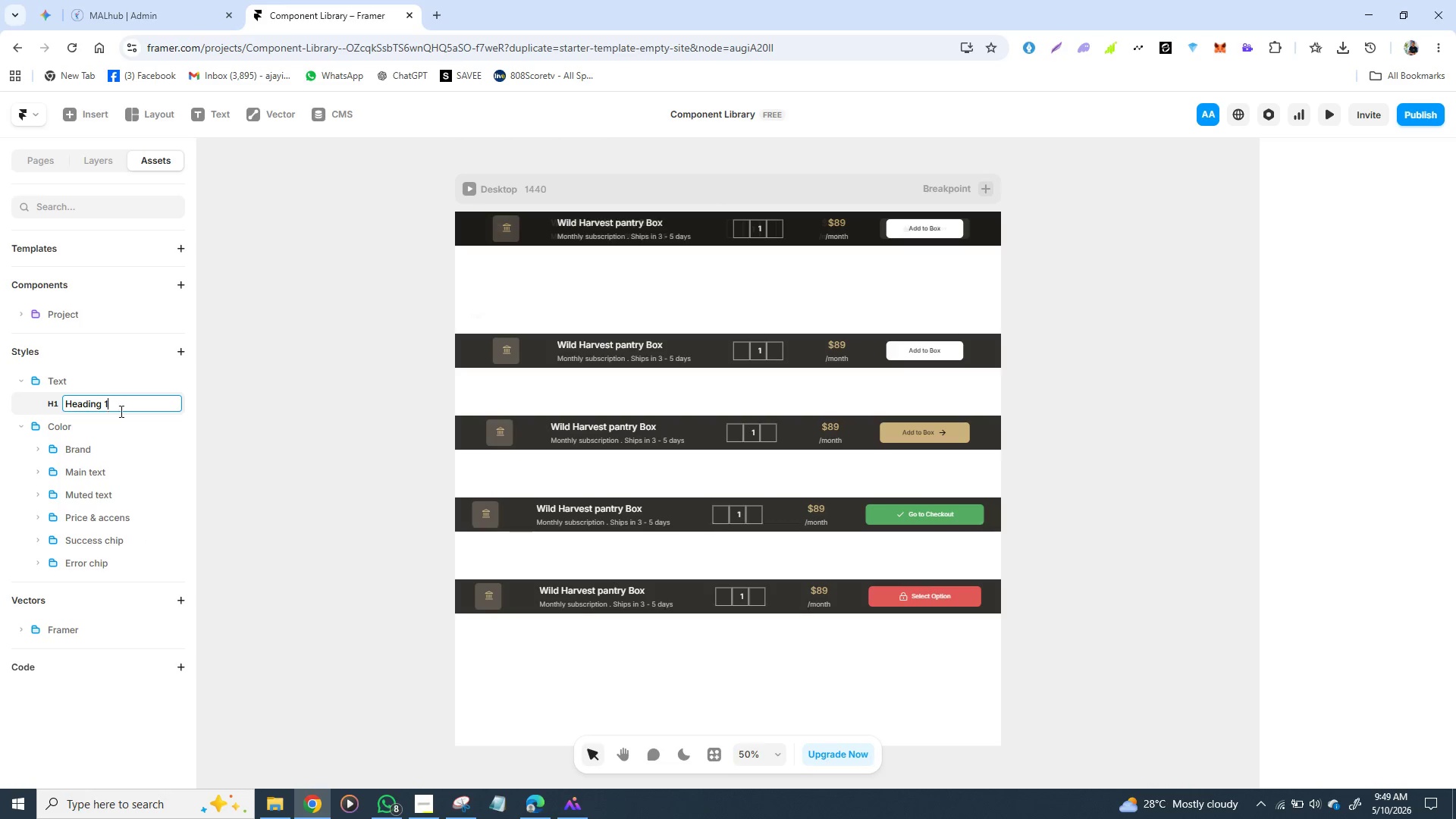 
left_click([108, 405])
 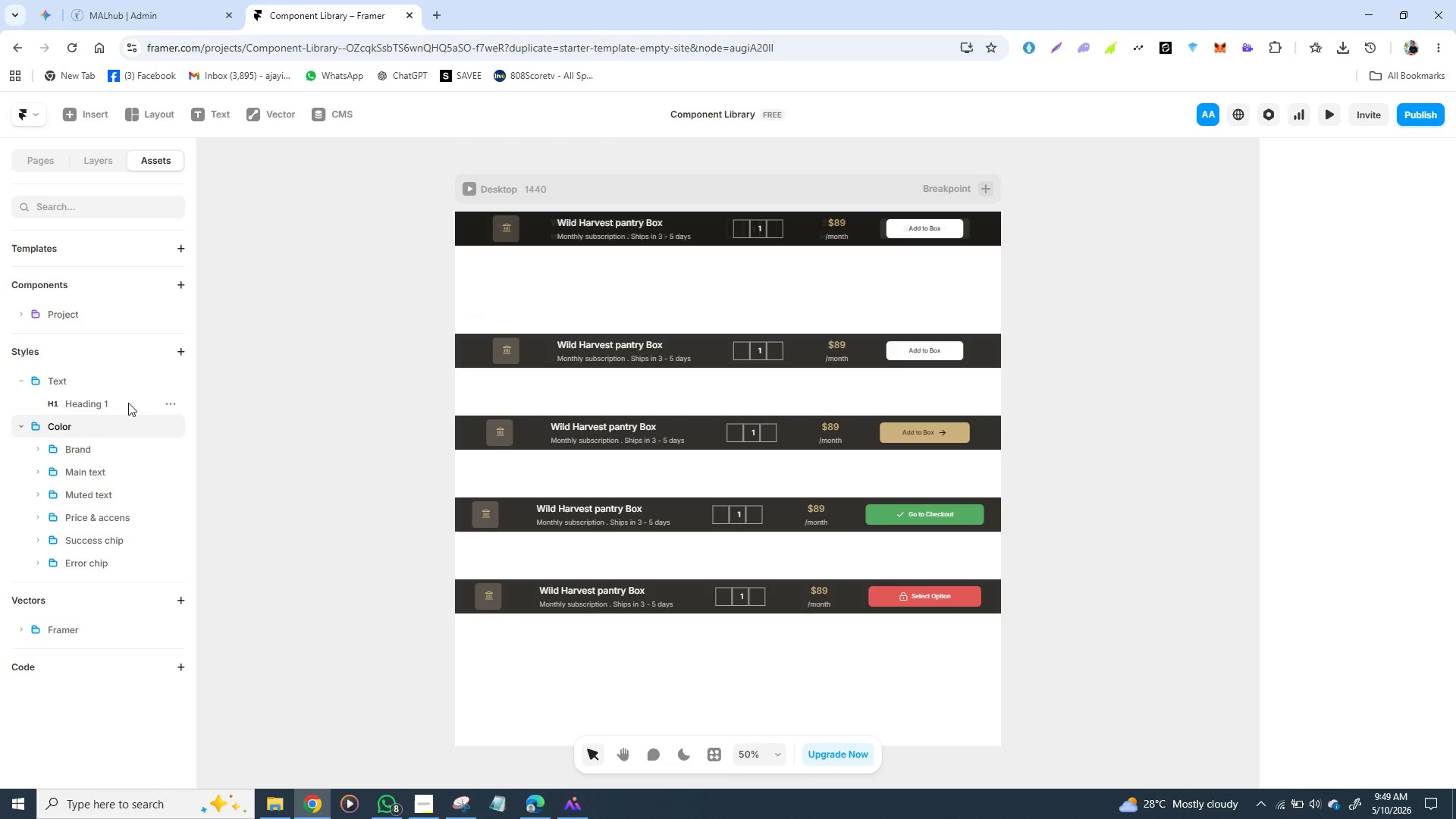 
double_click([123, 429])
 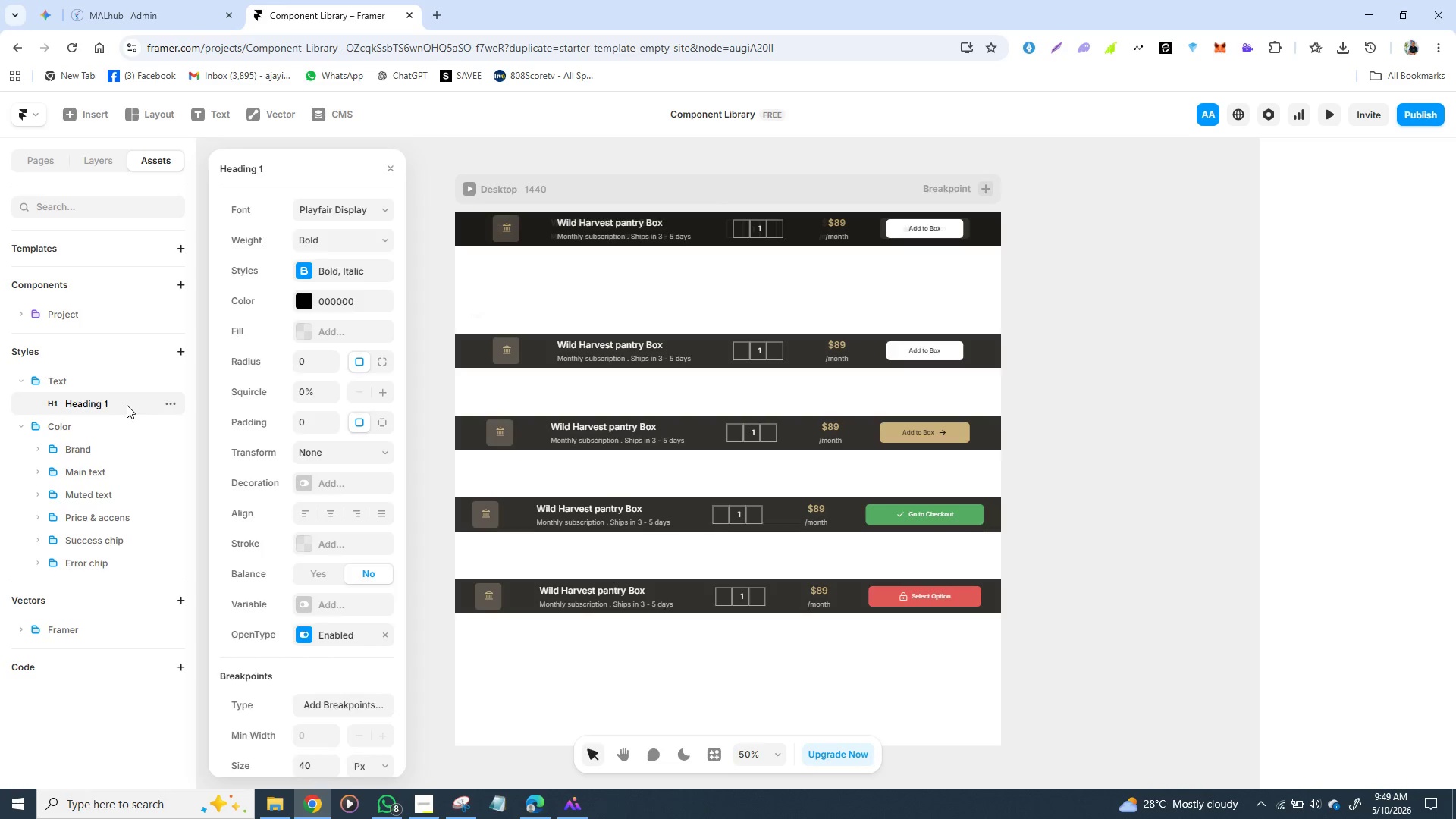 
double_click([127, 405])
 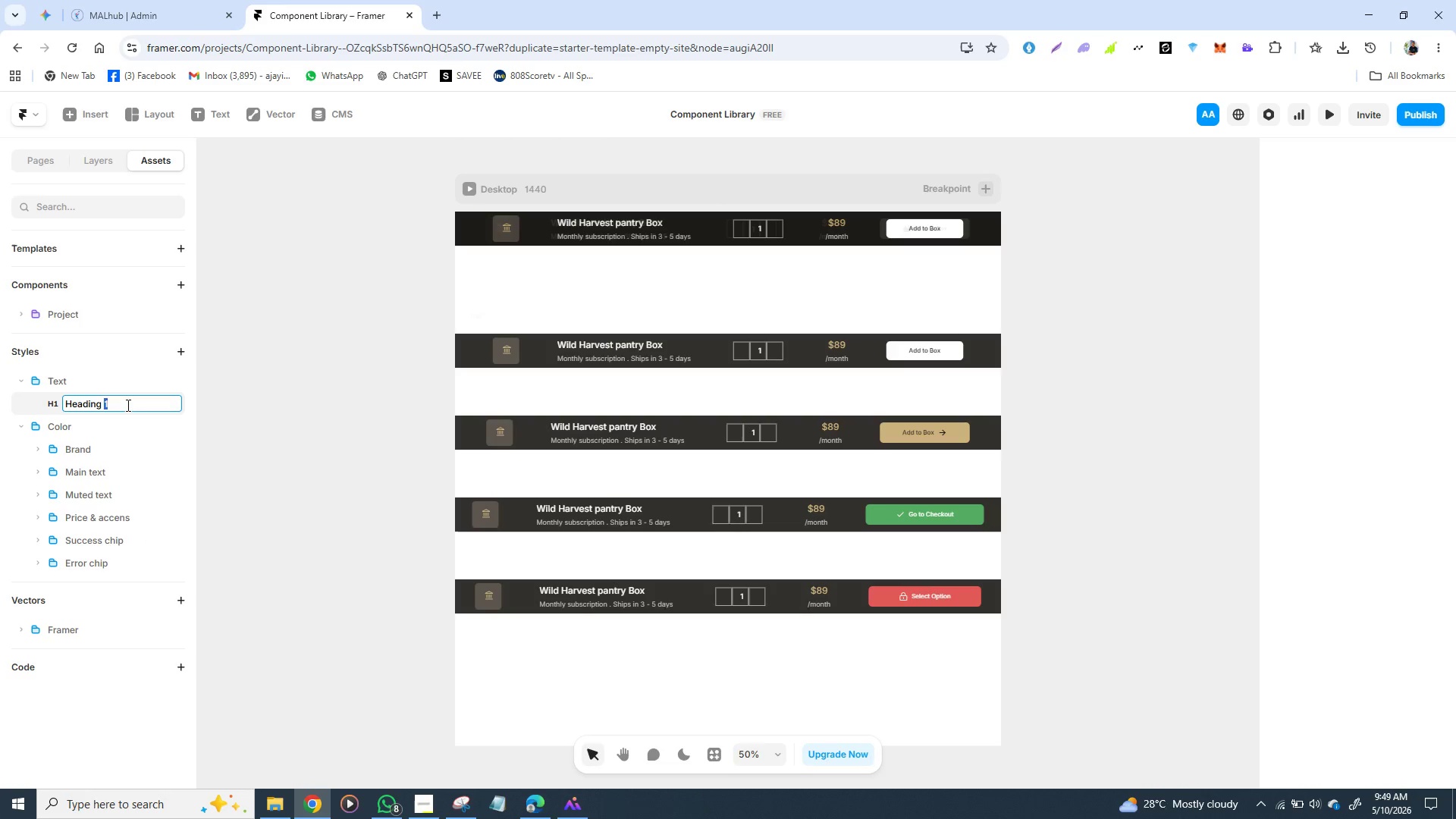 
double_click([127, 405])
 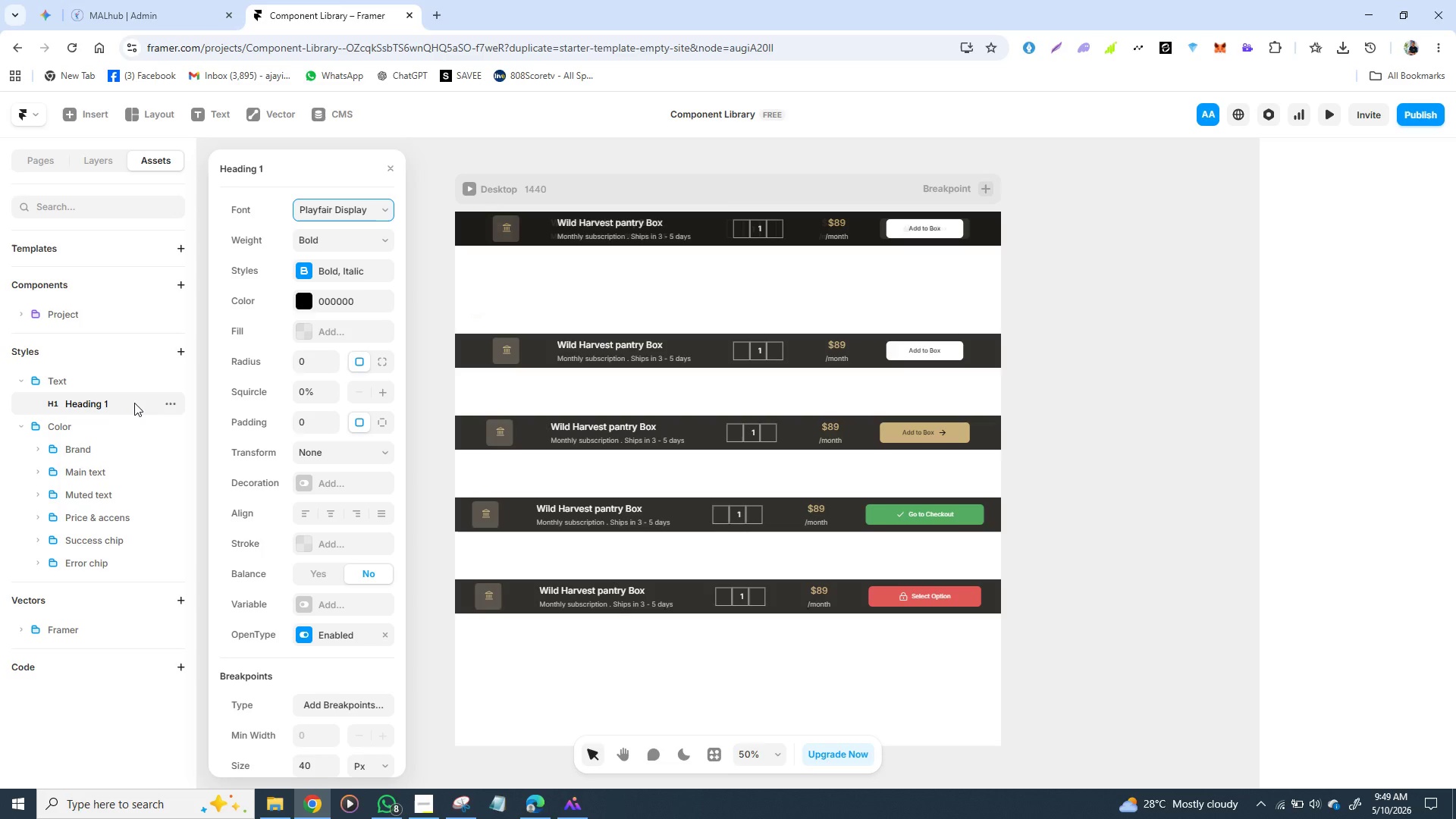 
double_click([134, 403])
 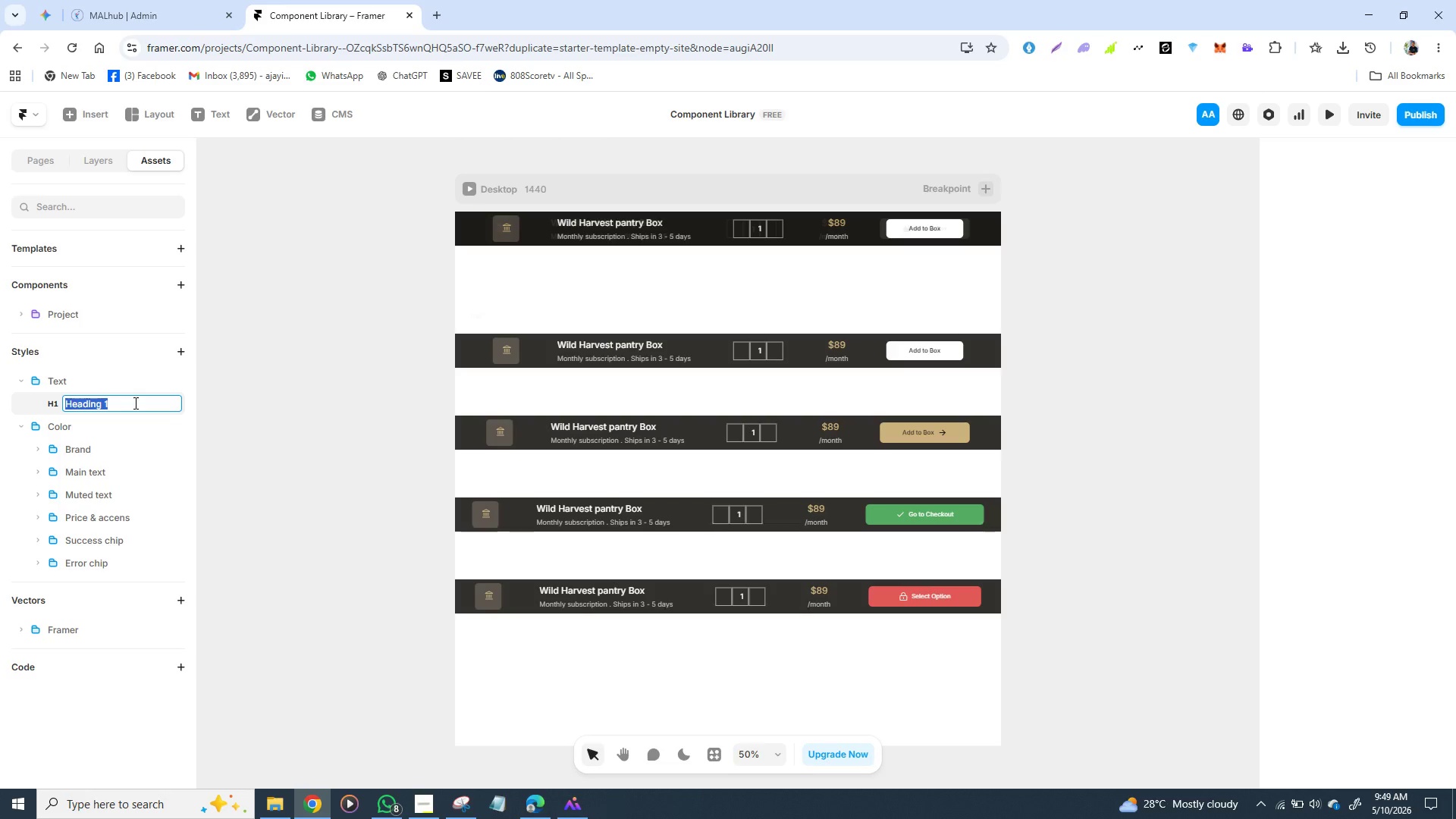 
triple_click([134, 403])
 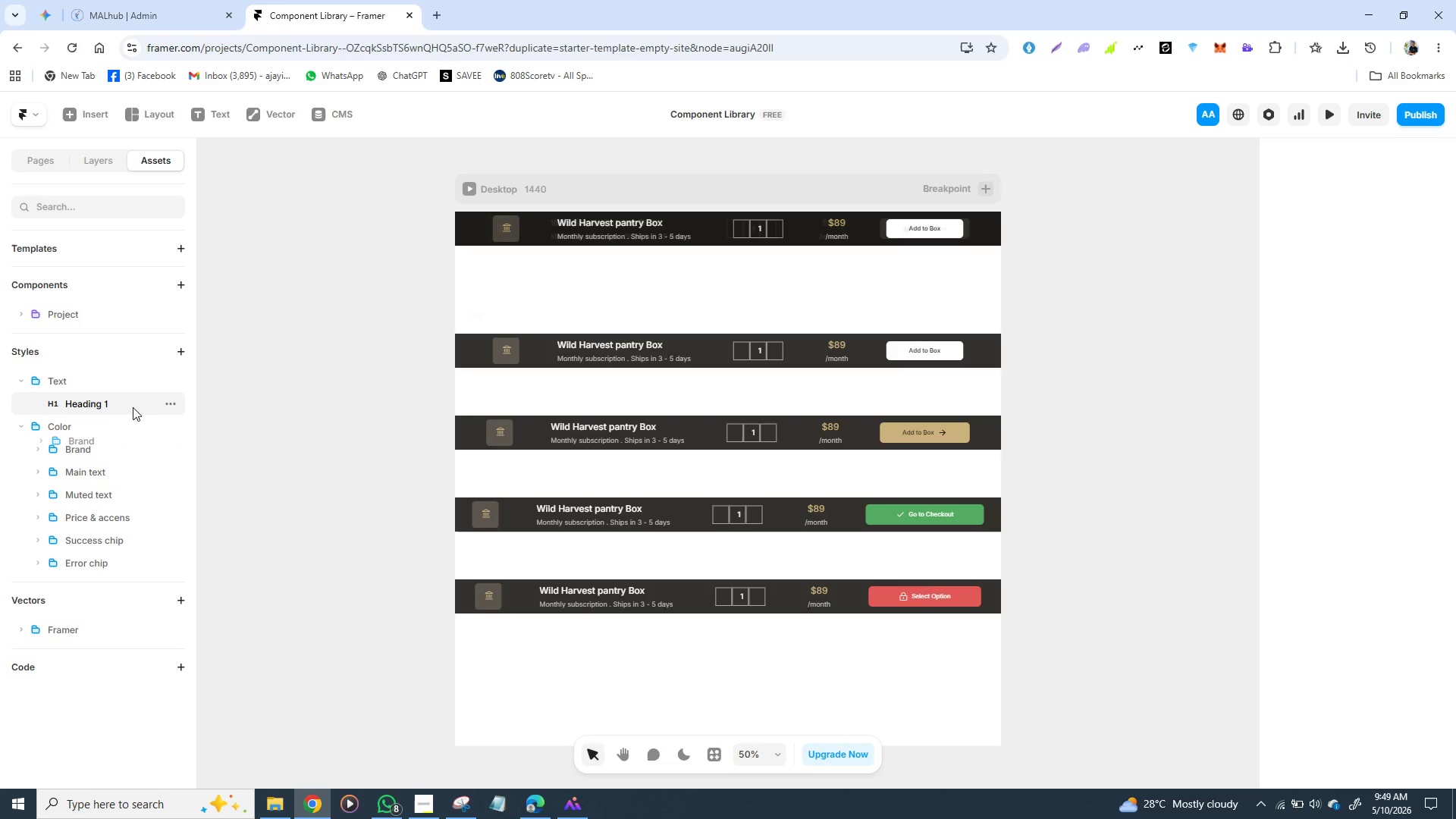 
left_click_drag(start_coordinate=[122, 446], to_coordinate=[126, 438])
 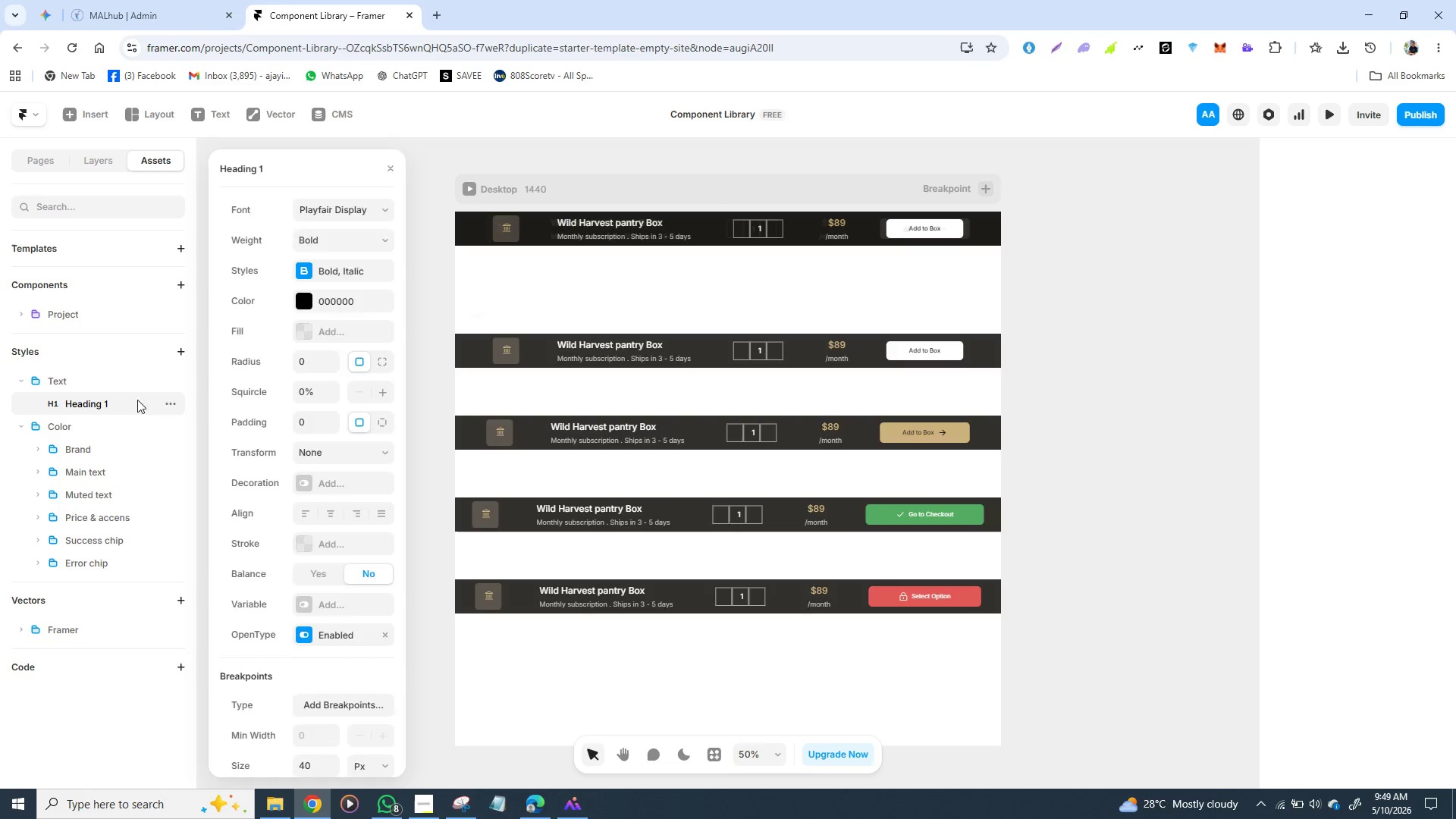 
double_click([137, 400])
 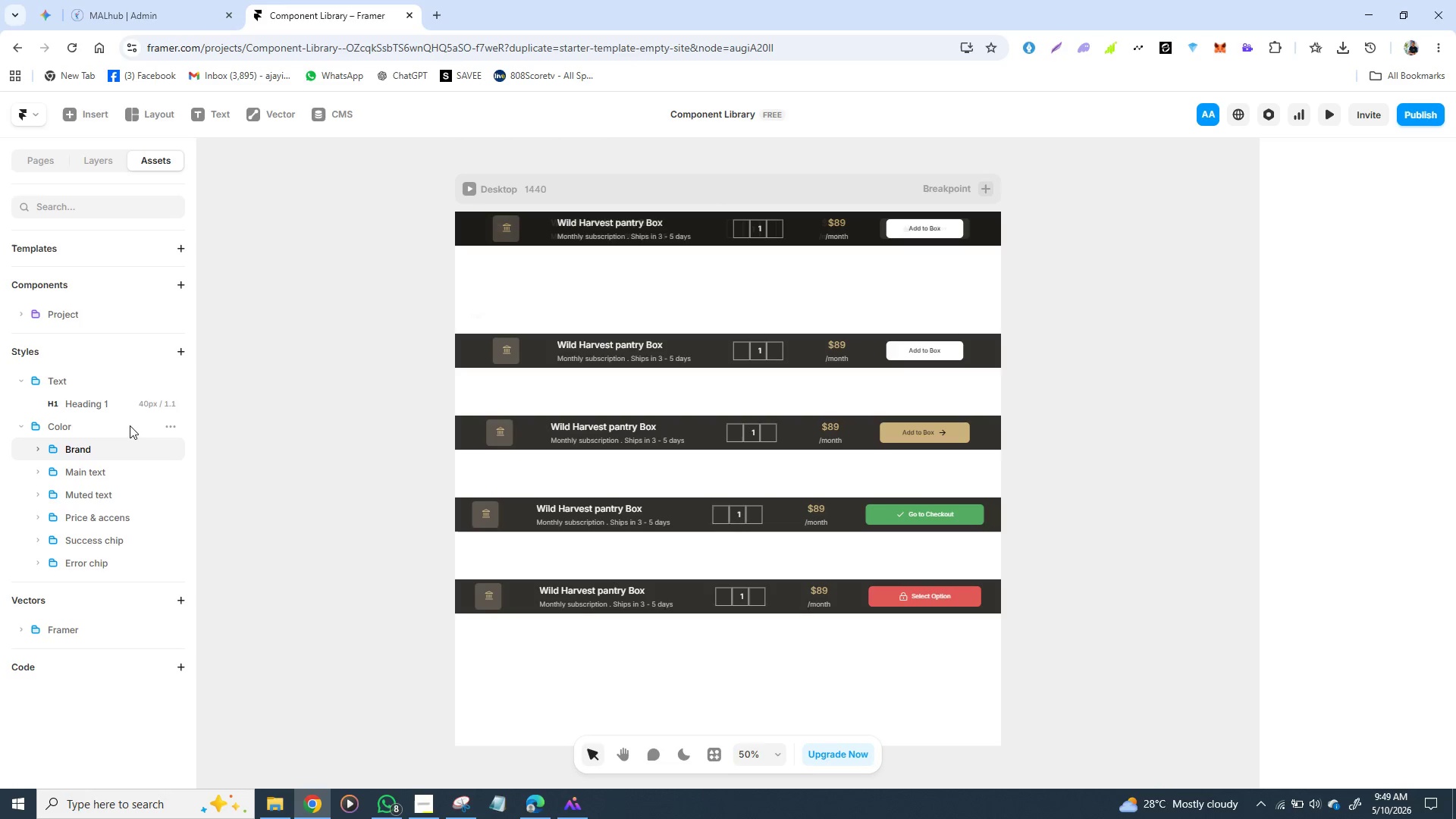 
left_click([127, 442])
 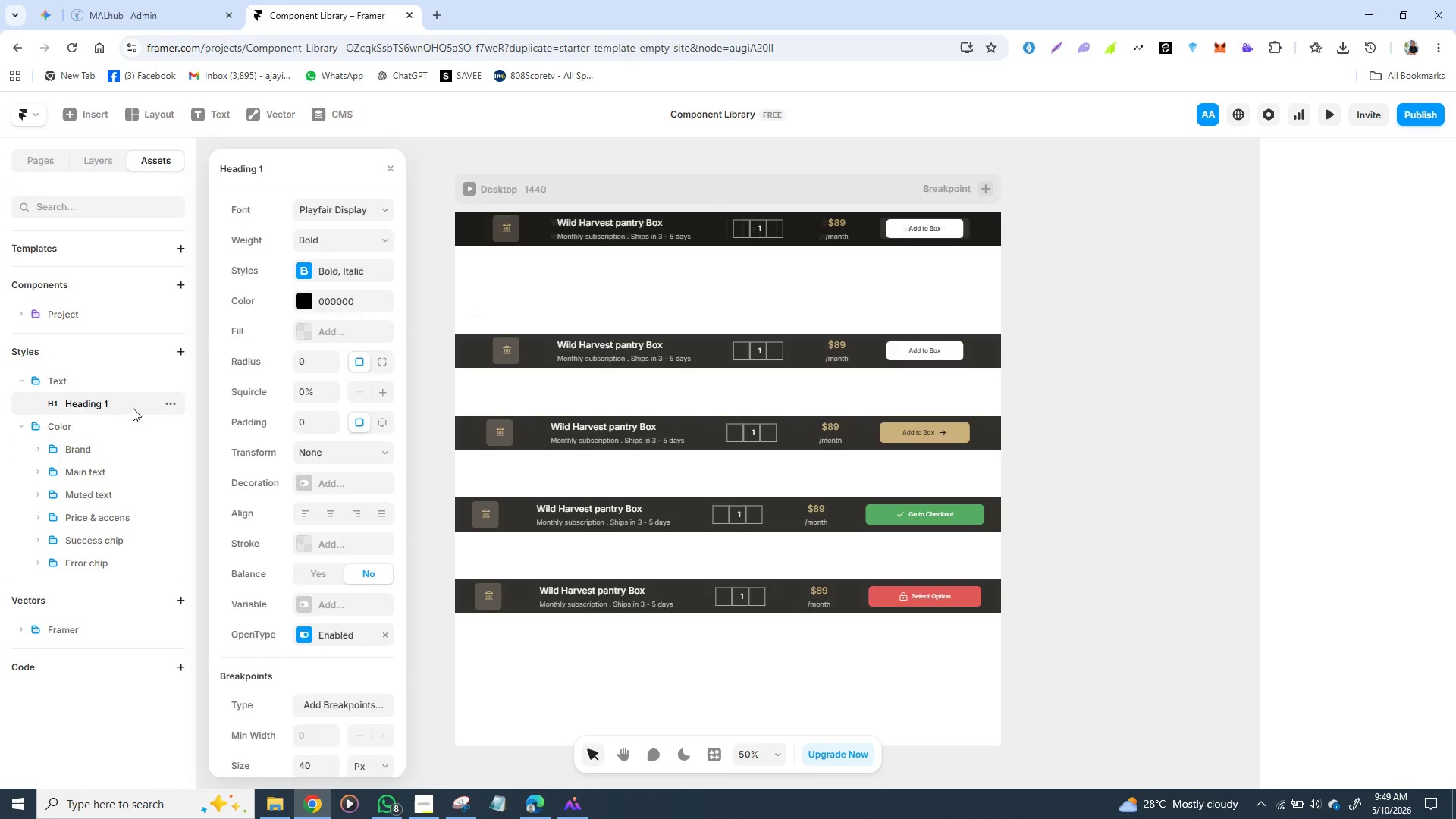 
double_click([133, 408])
 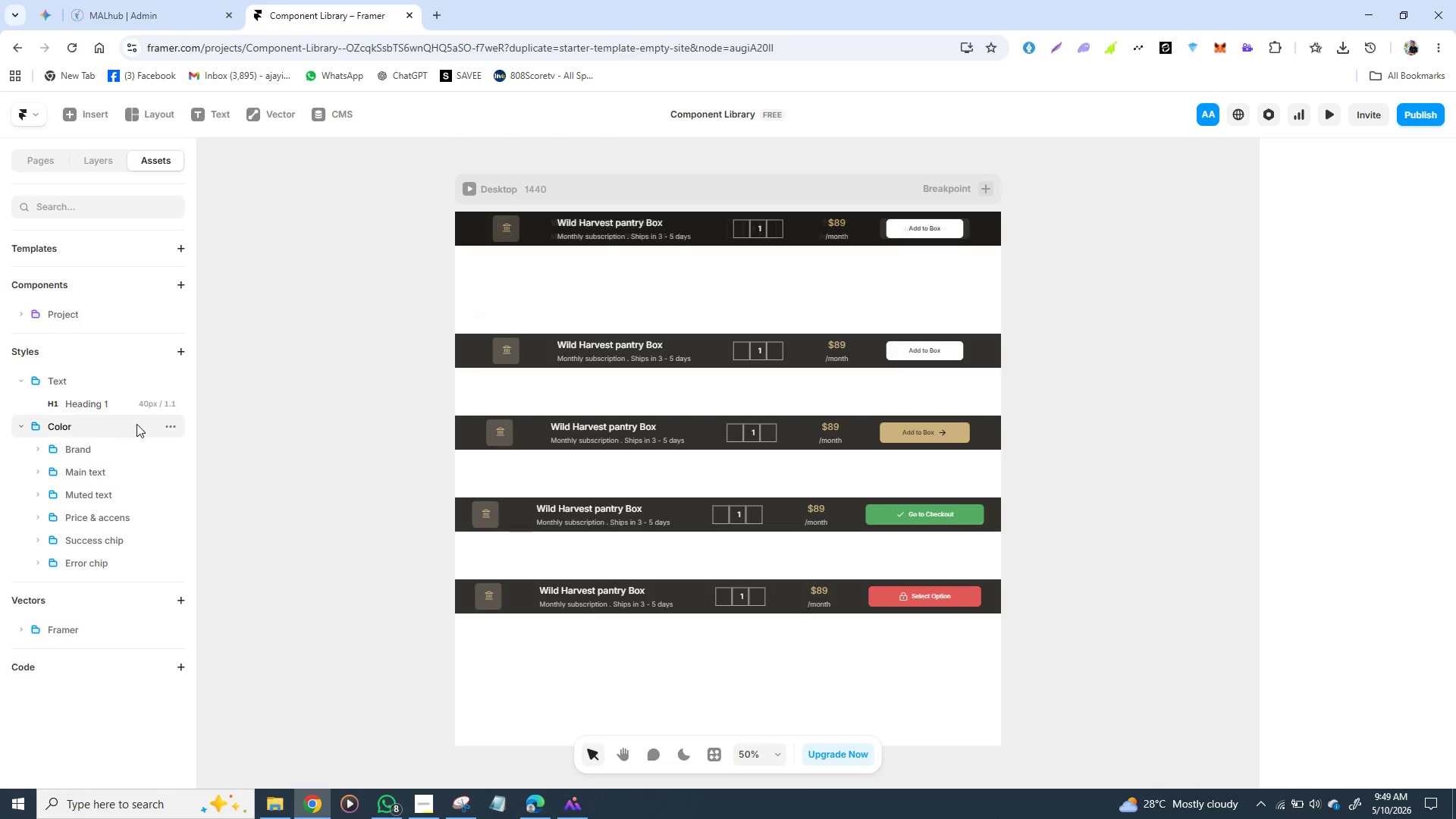 
left_click([130, 437])
 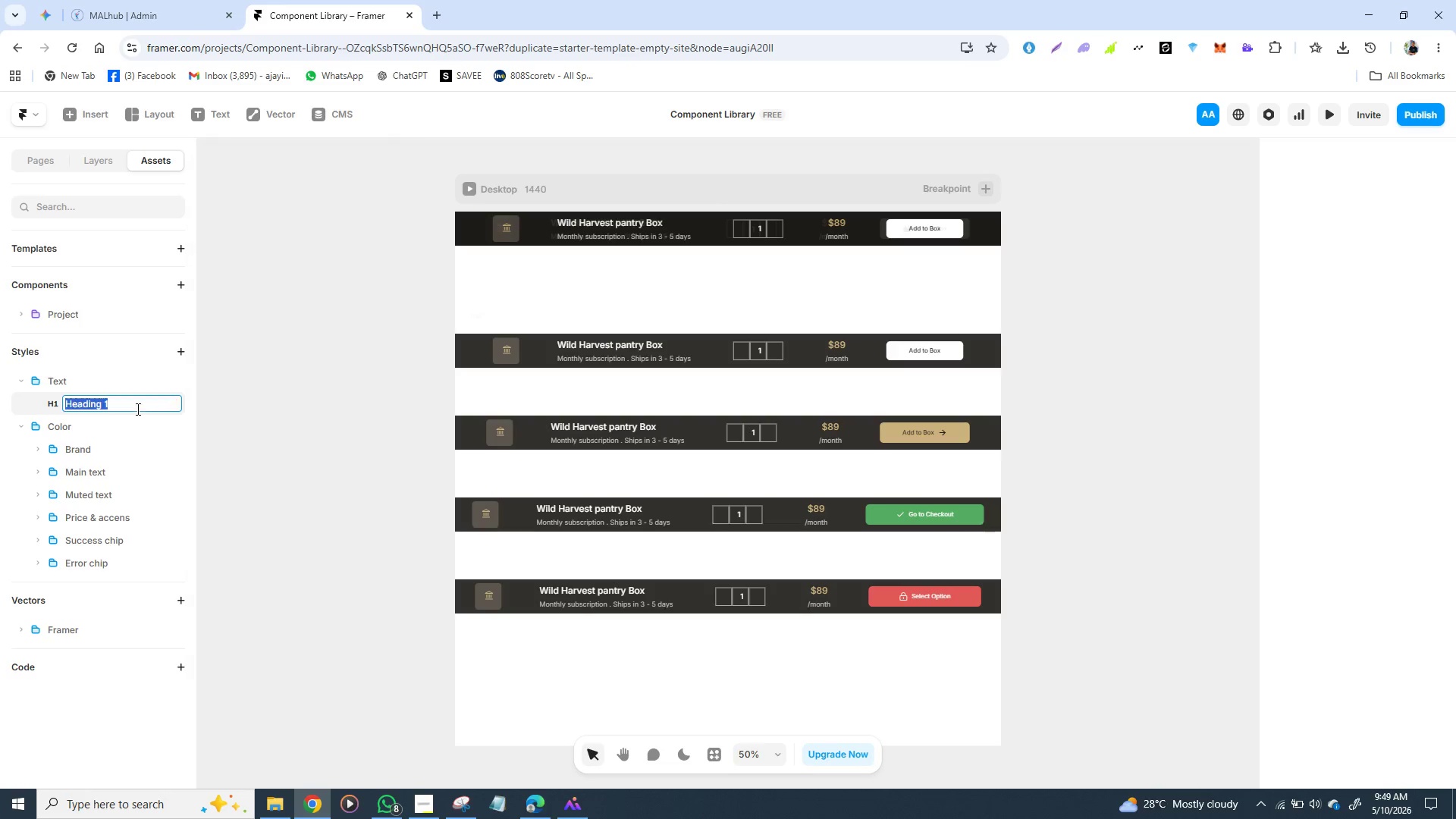 
double_click([136, 409])
 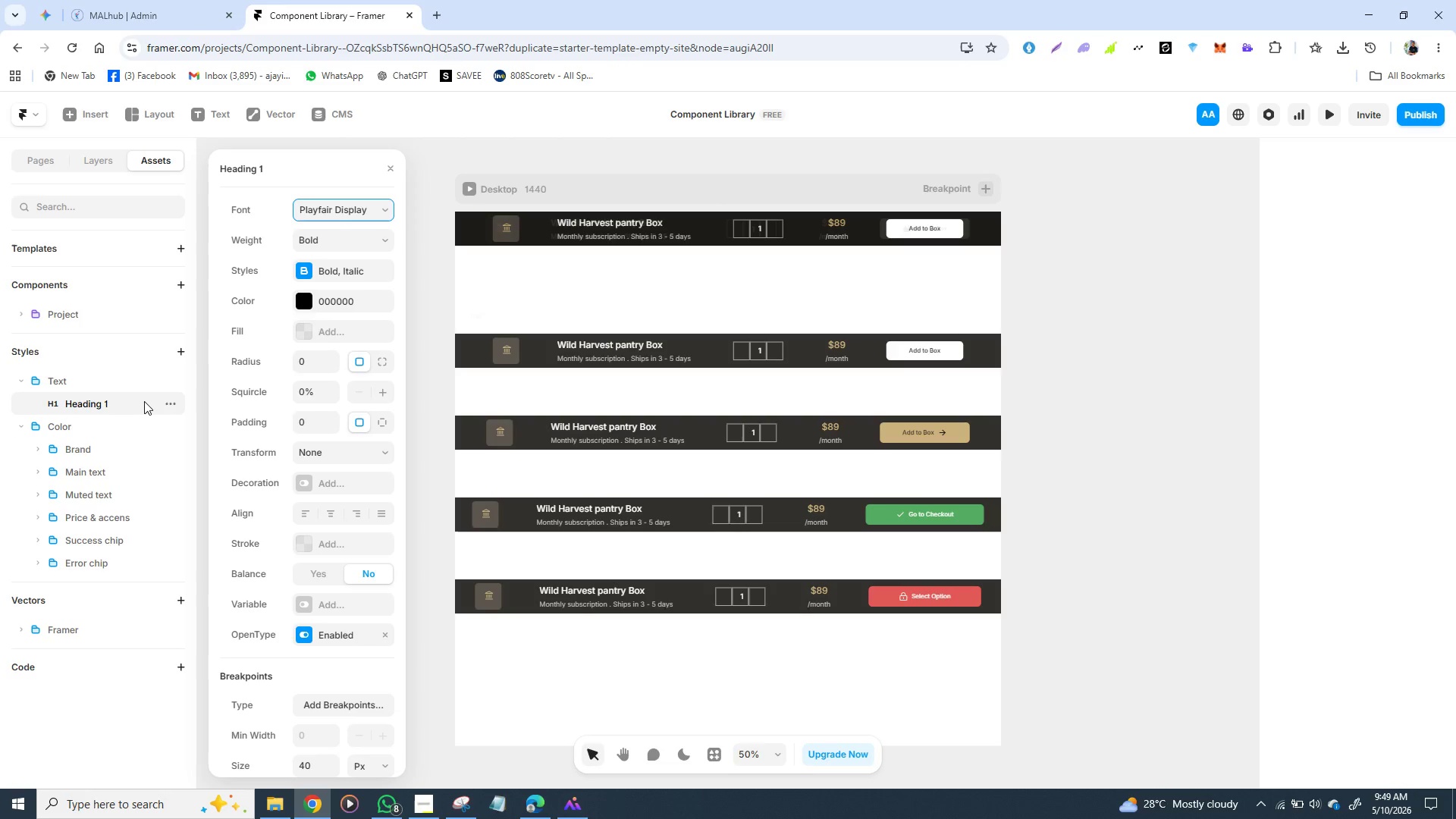 
double_click([144, 401])
 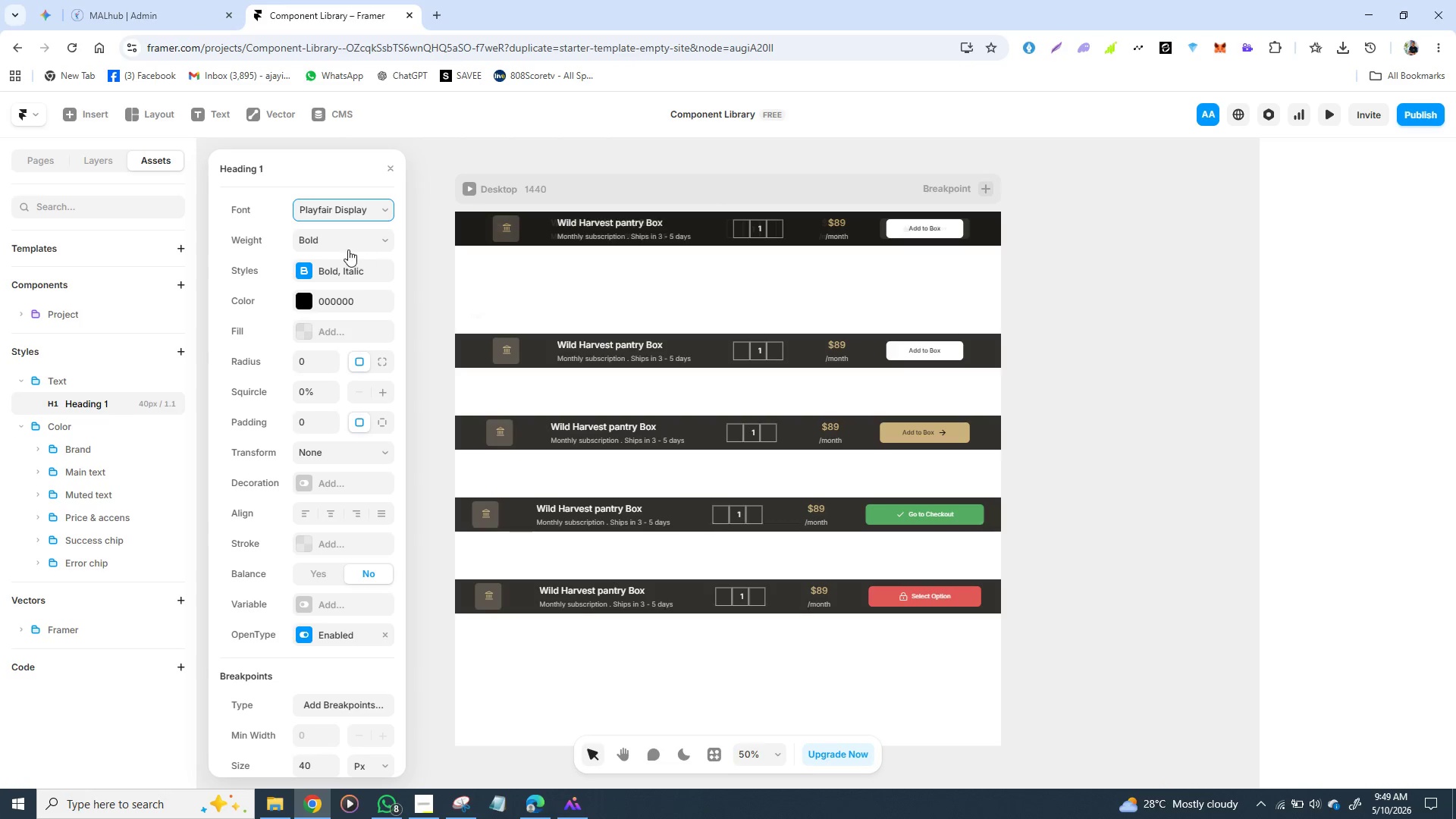 
mouse_move([361, 236])
 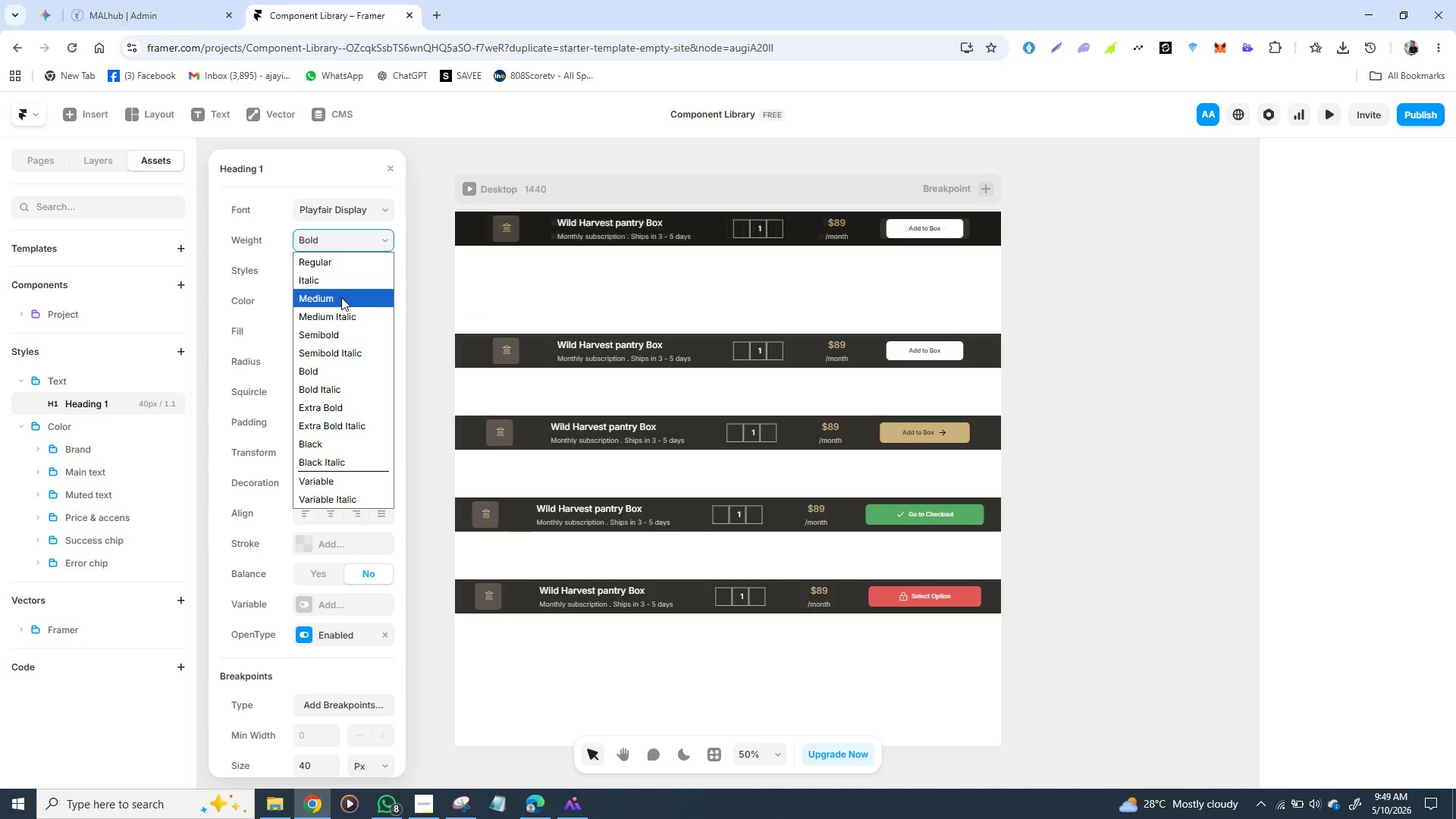 
left_click([341, 297])
 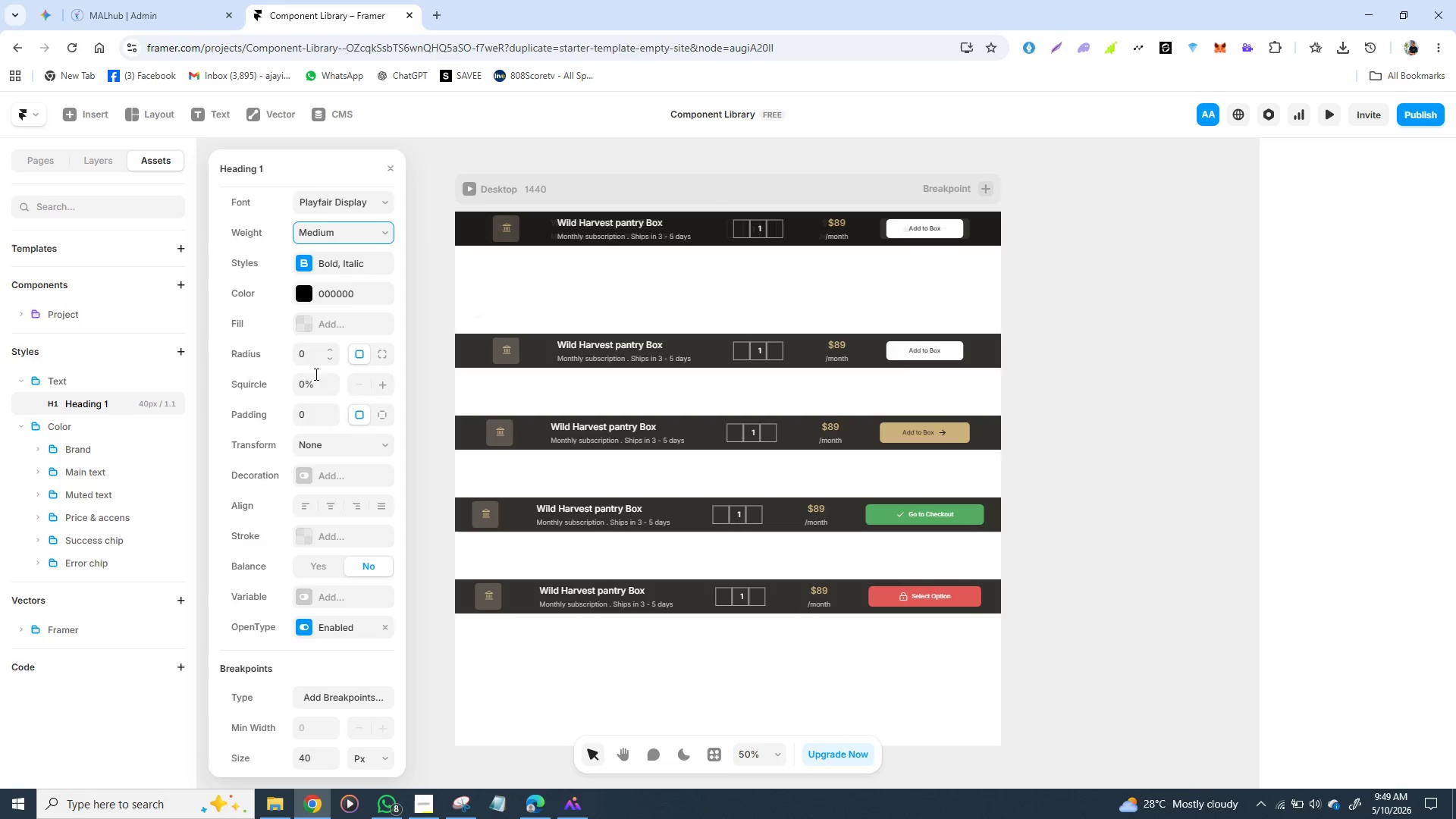 
scroll: coordinate [314, 370], scroll_direction: down, amount: 2.0
 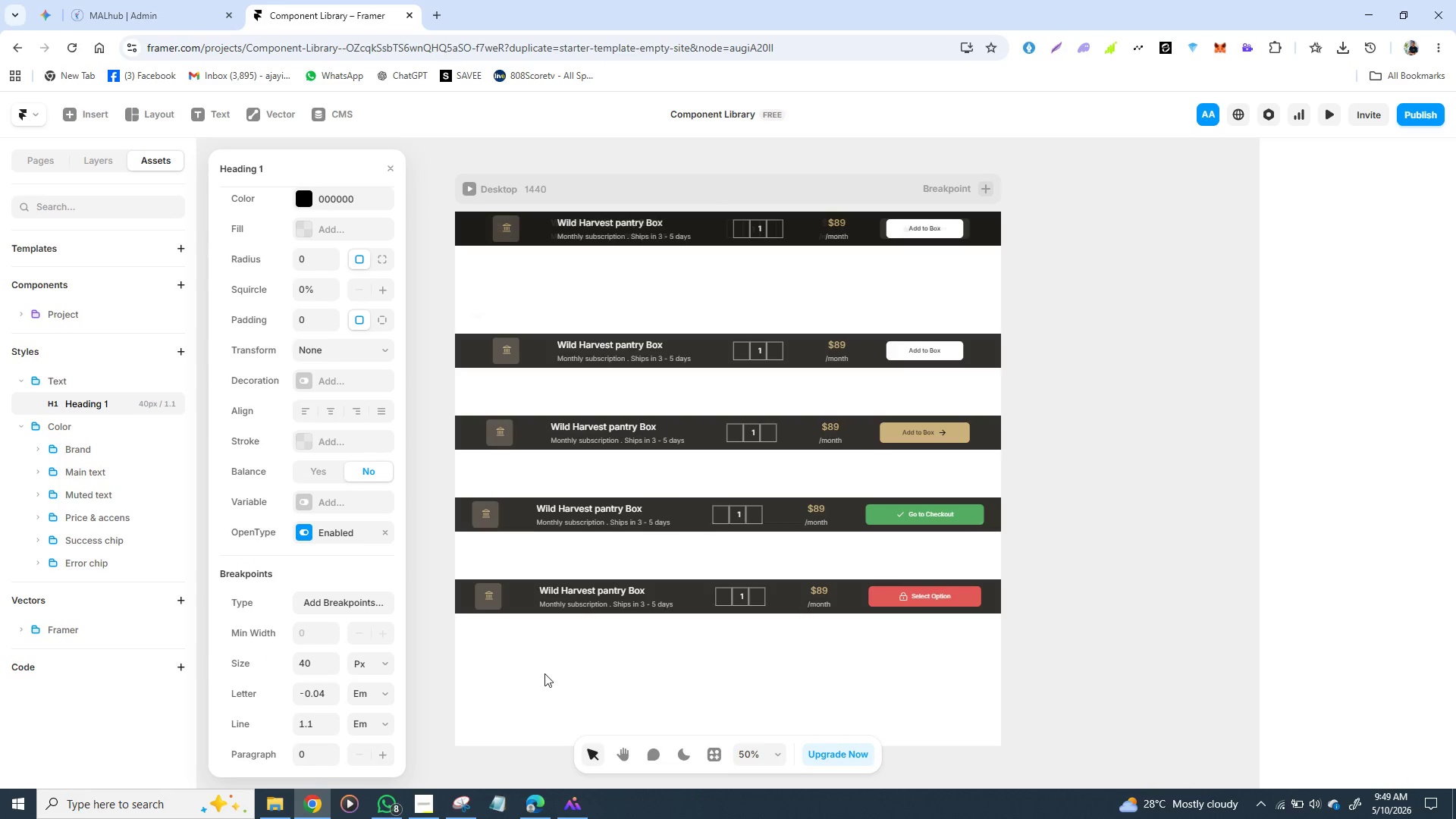 
left_click([544, 672])
 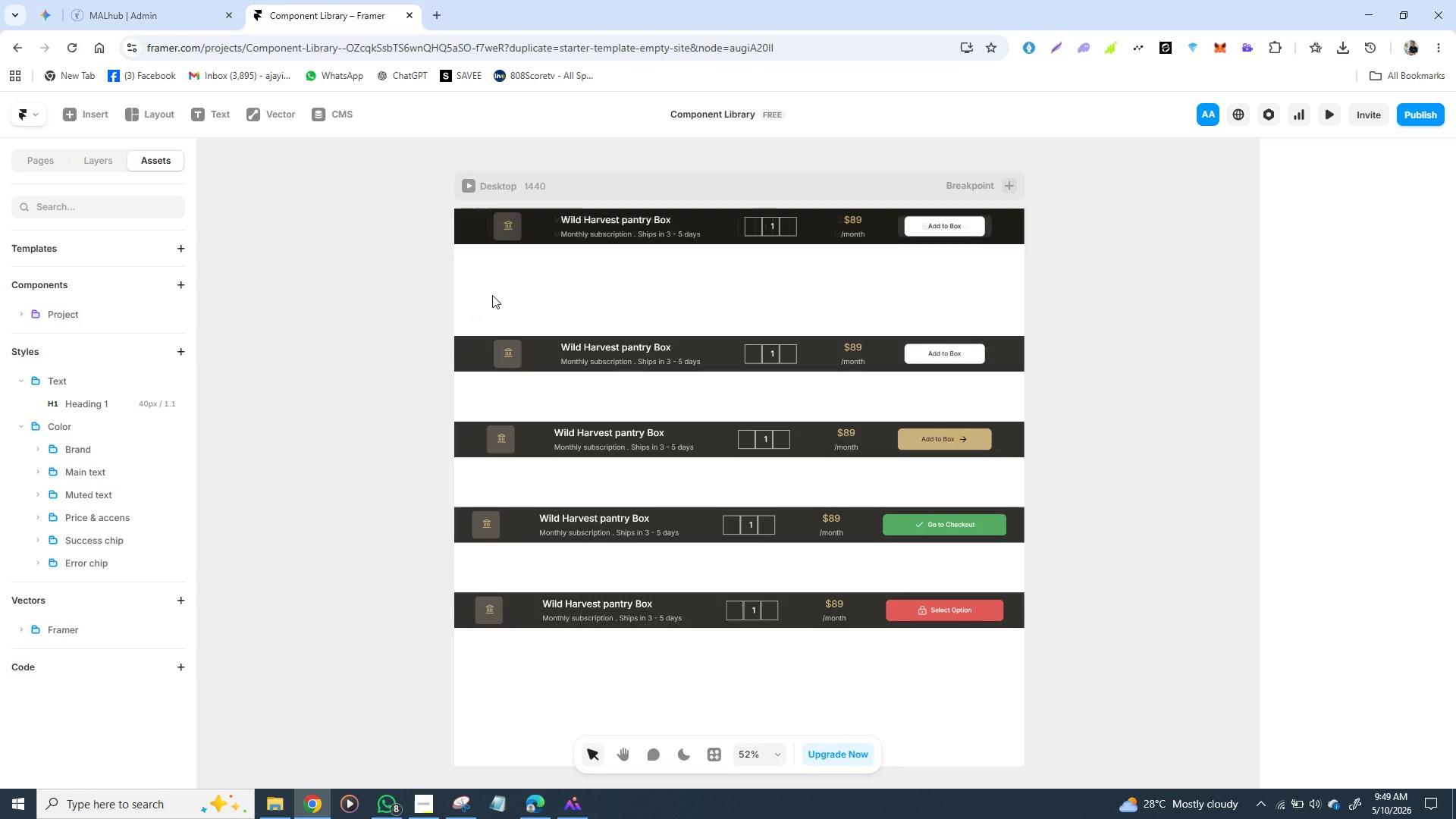 
wait(7.5)
 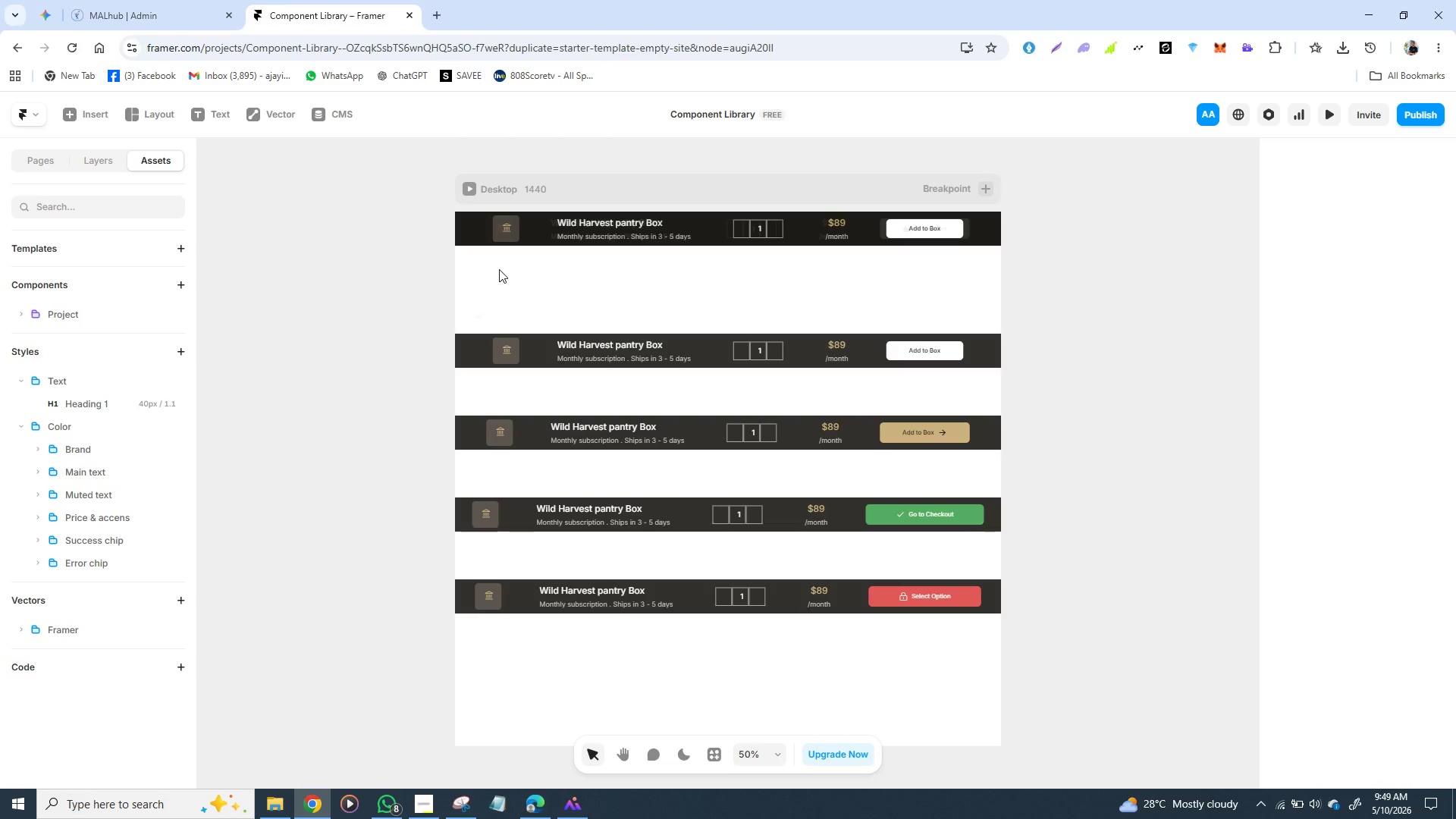 
left_click([477, 316])
 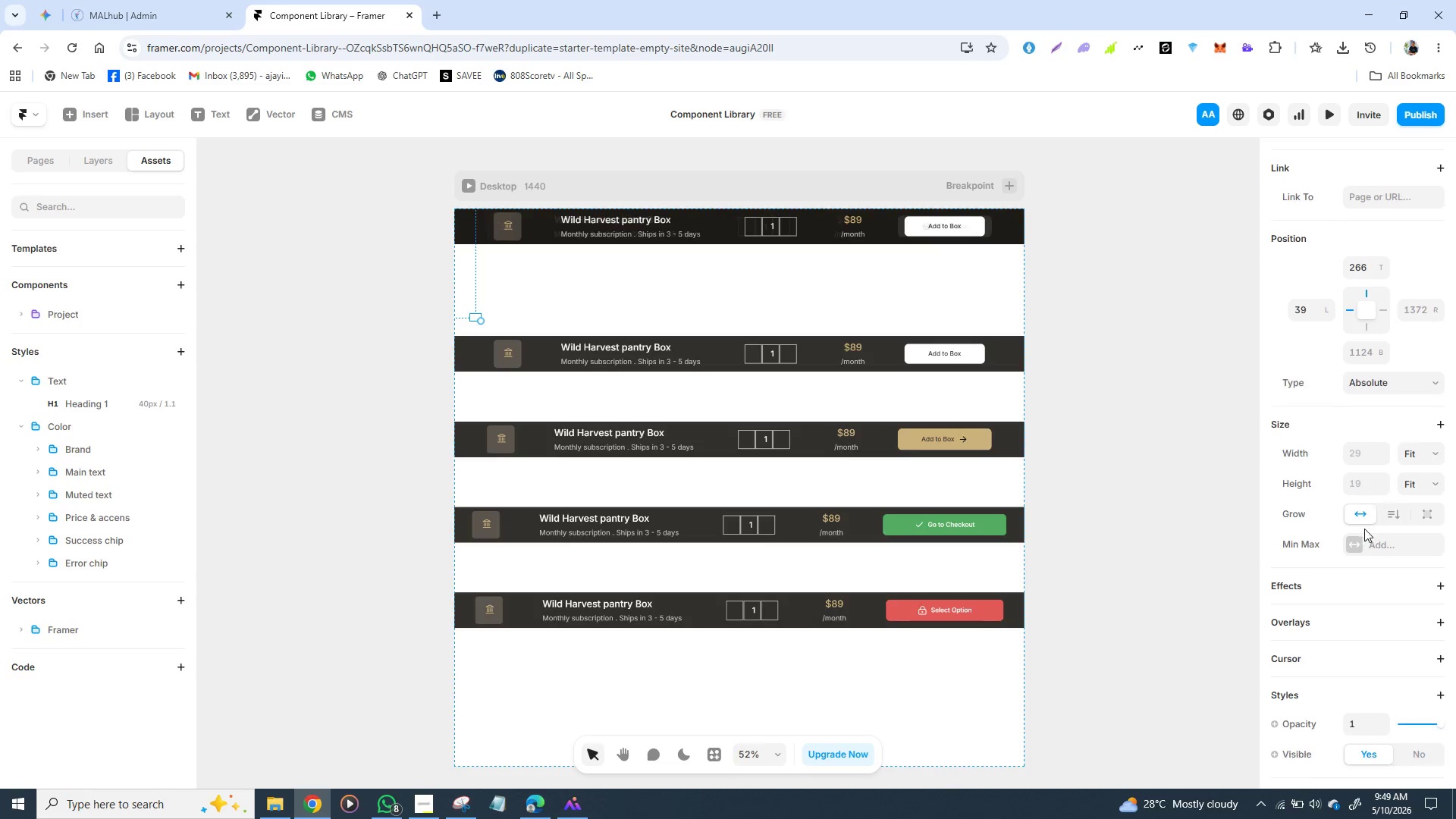 
scroll: coordinate [1364, 529], scroll_direction: down, amount: 2.0
 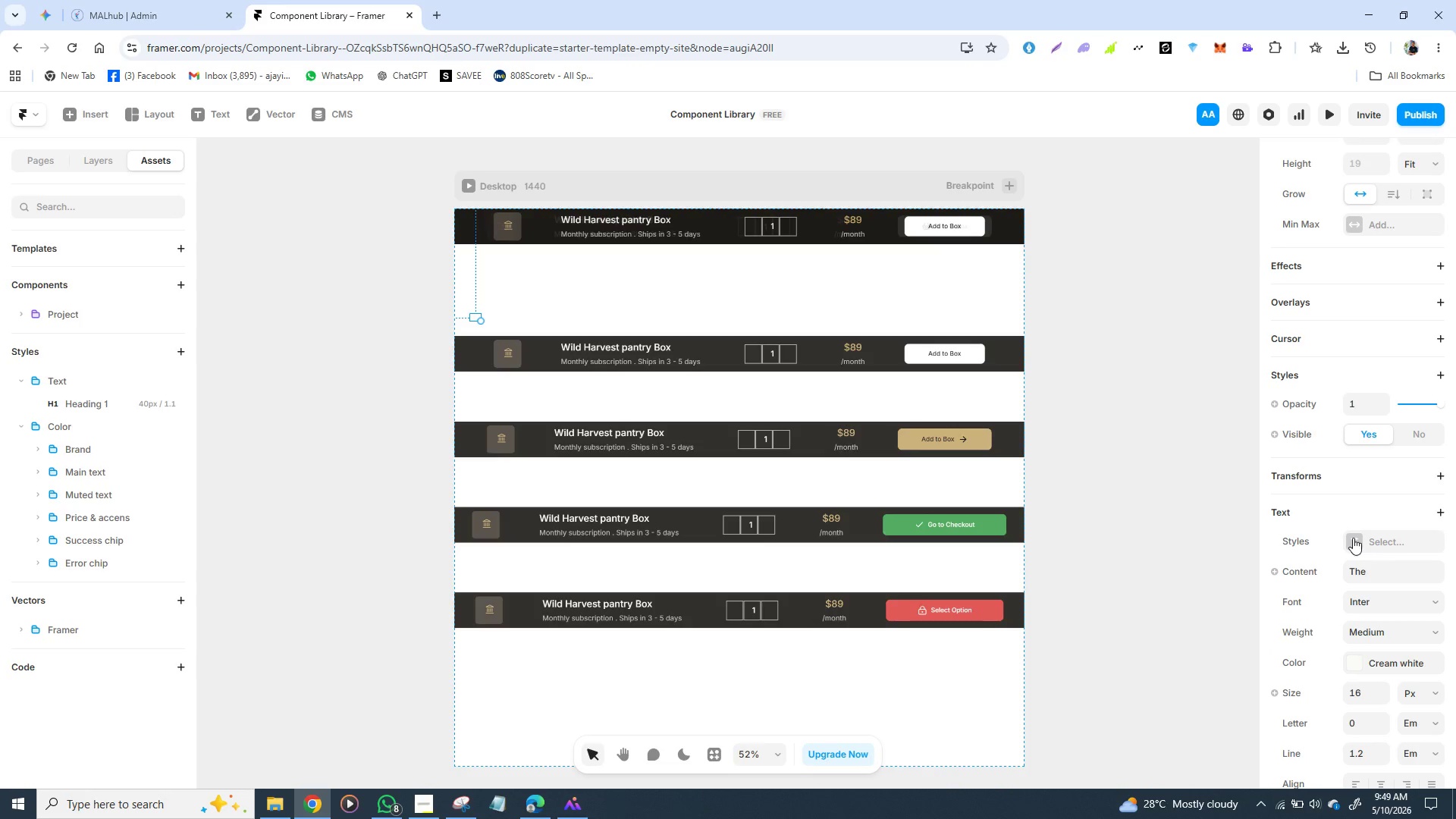 
left_click([1353, 538])
 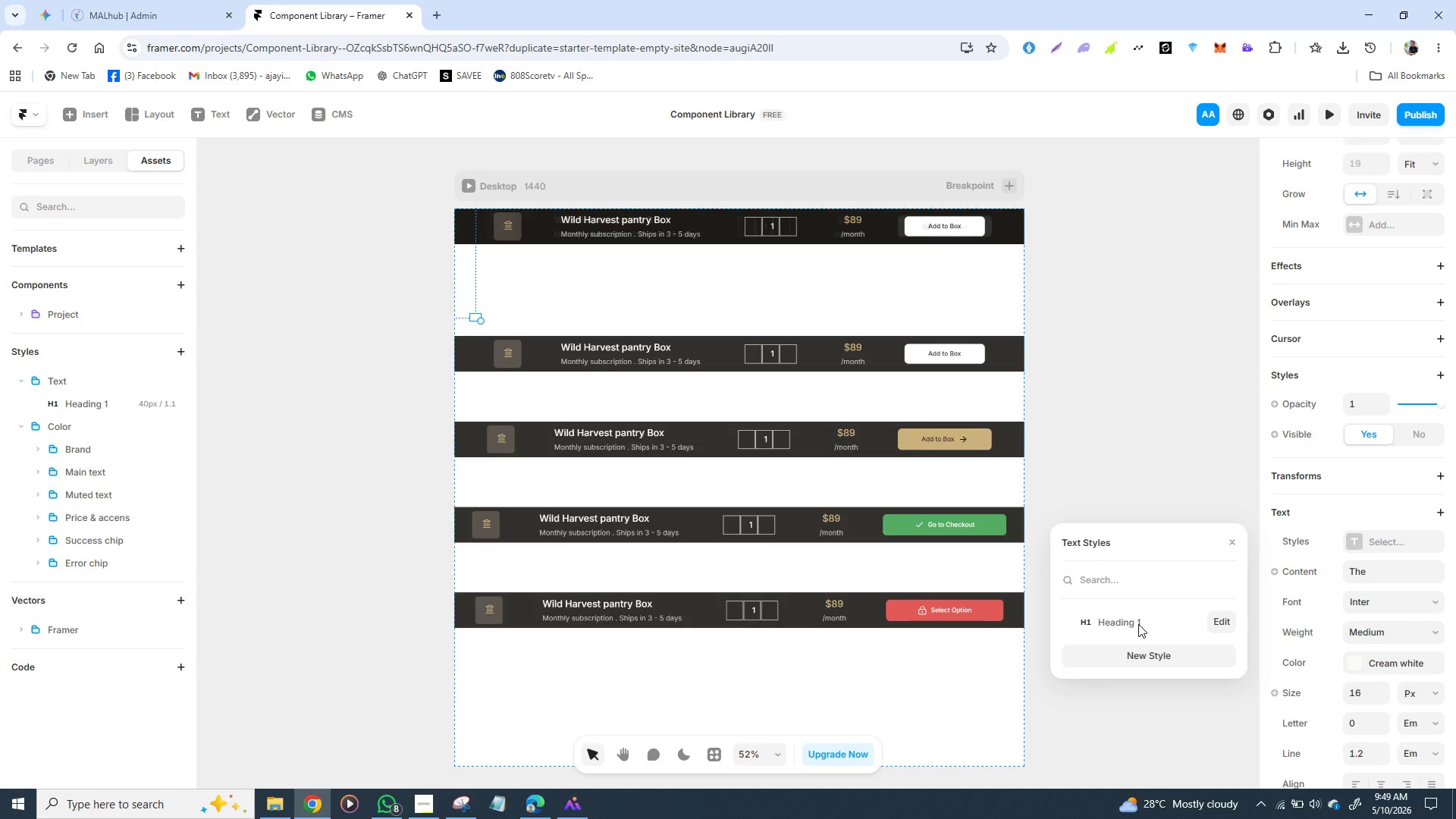 
left_click([1138, 624])
 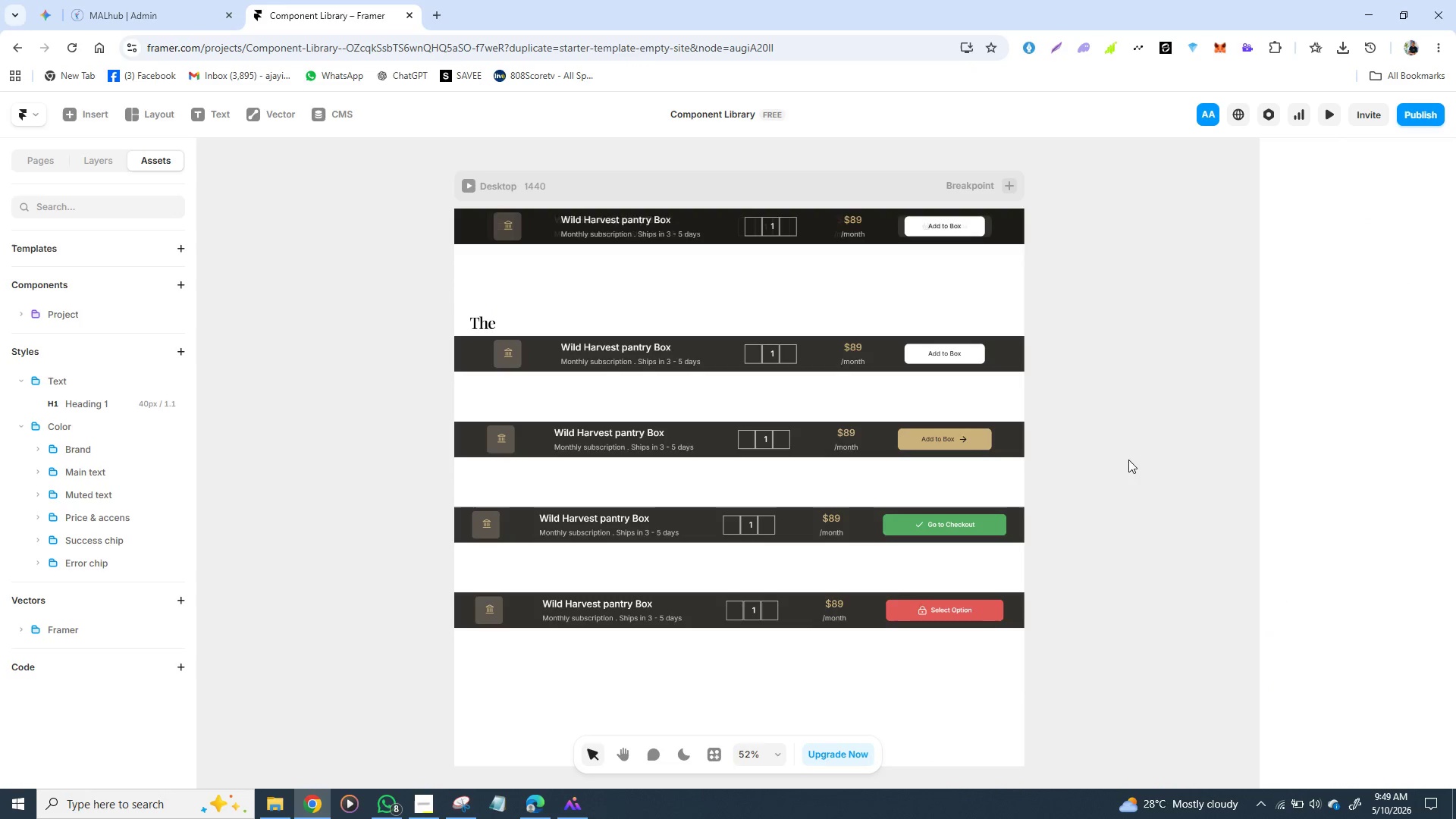 
left_click([1128, 460])
 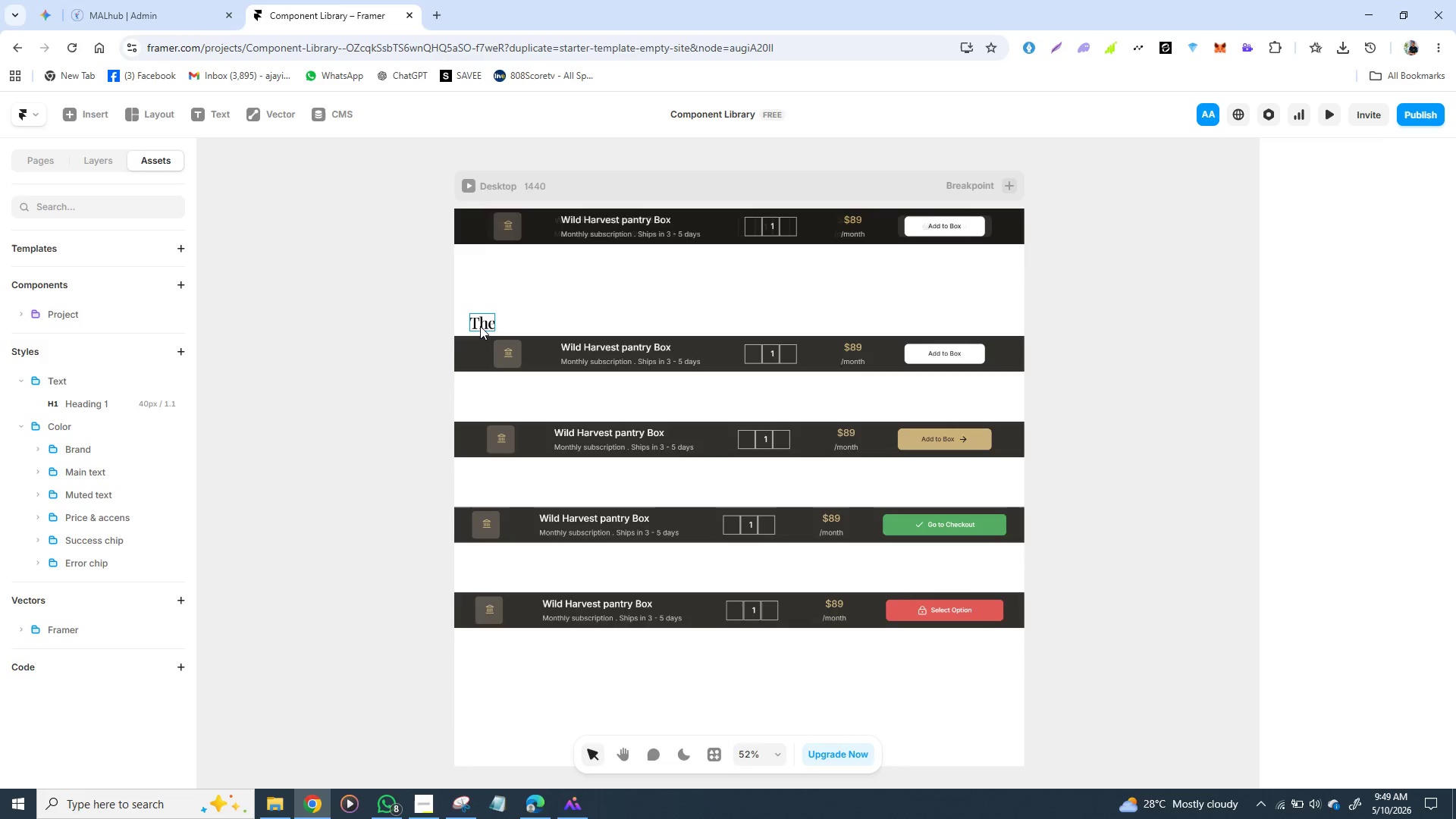 
left_click_drag(start_coordinate=[480, 327], to_coordinate=[495, 315])
 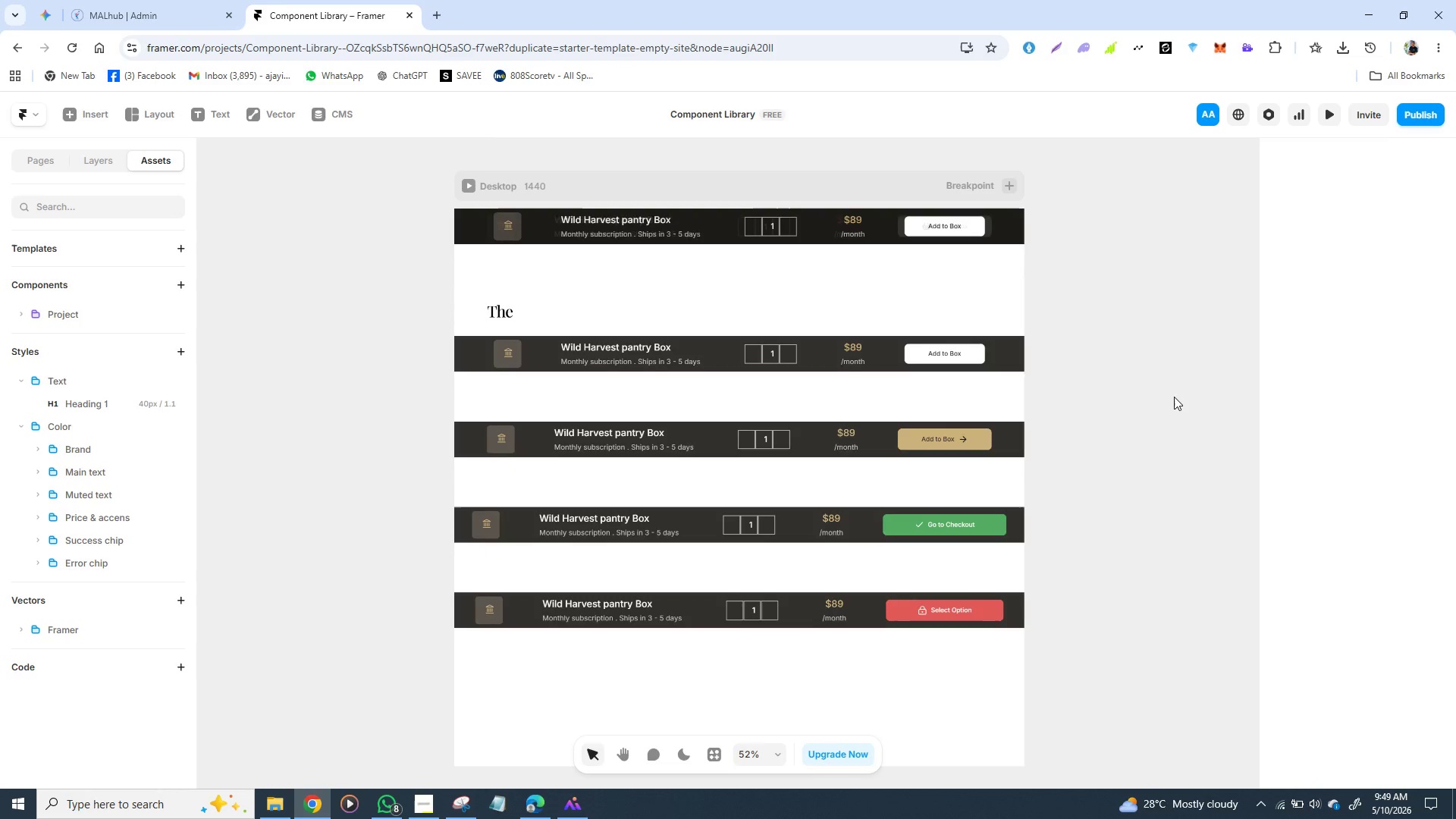 
left_click([1174, 397])
 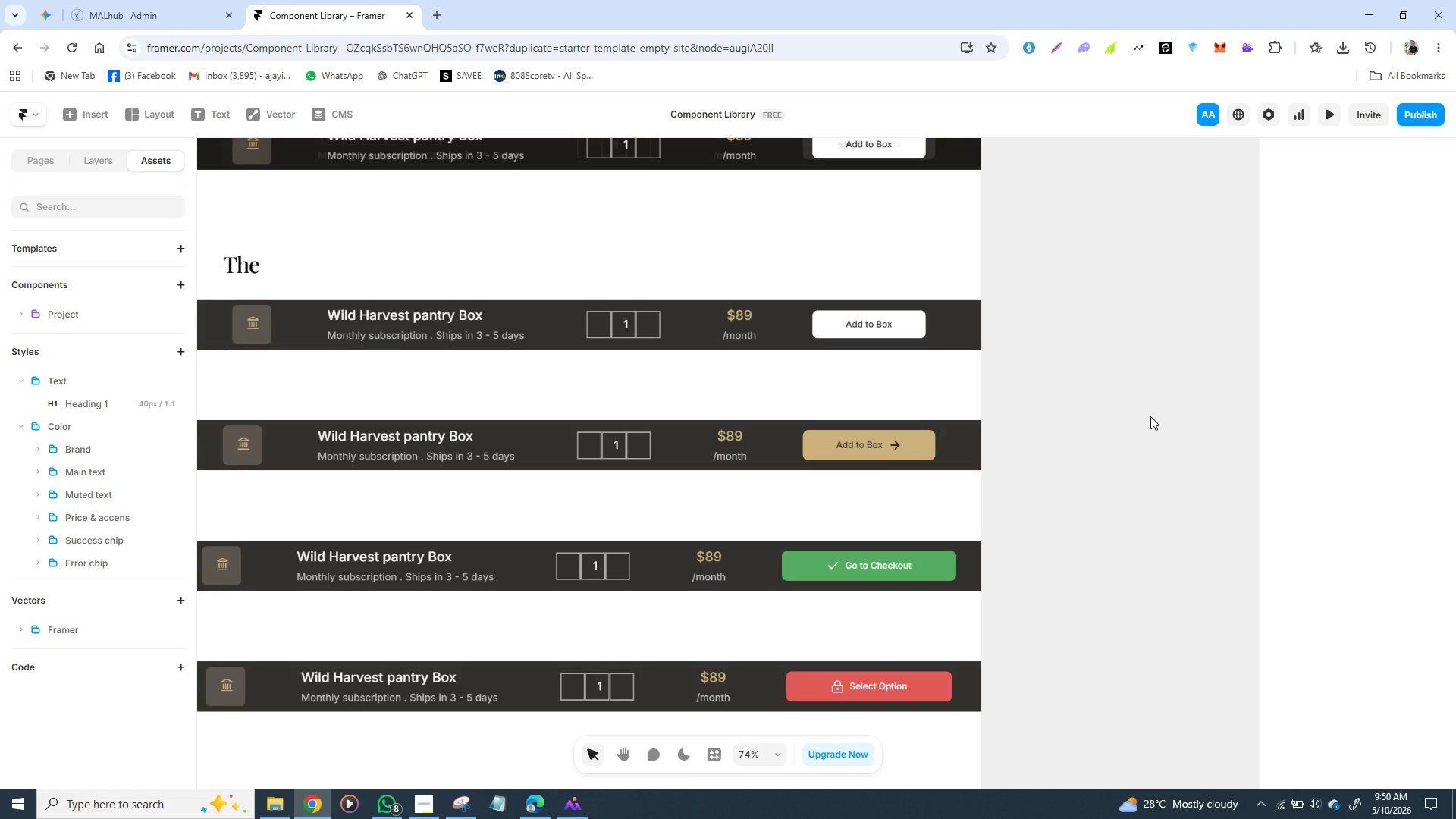 
wait(28.47)
 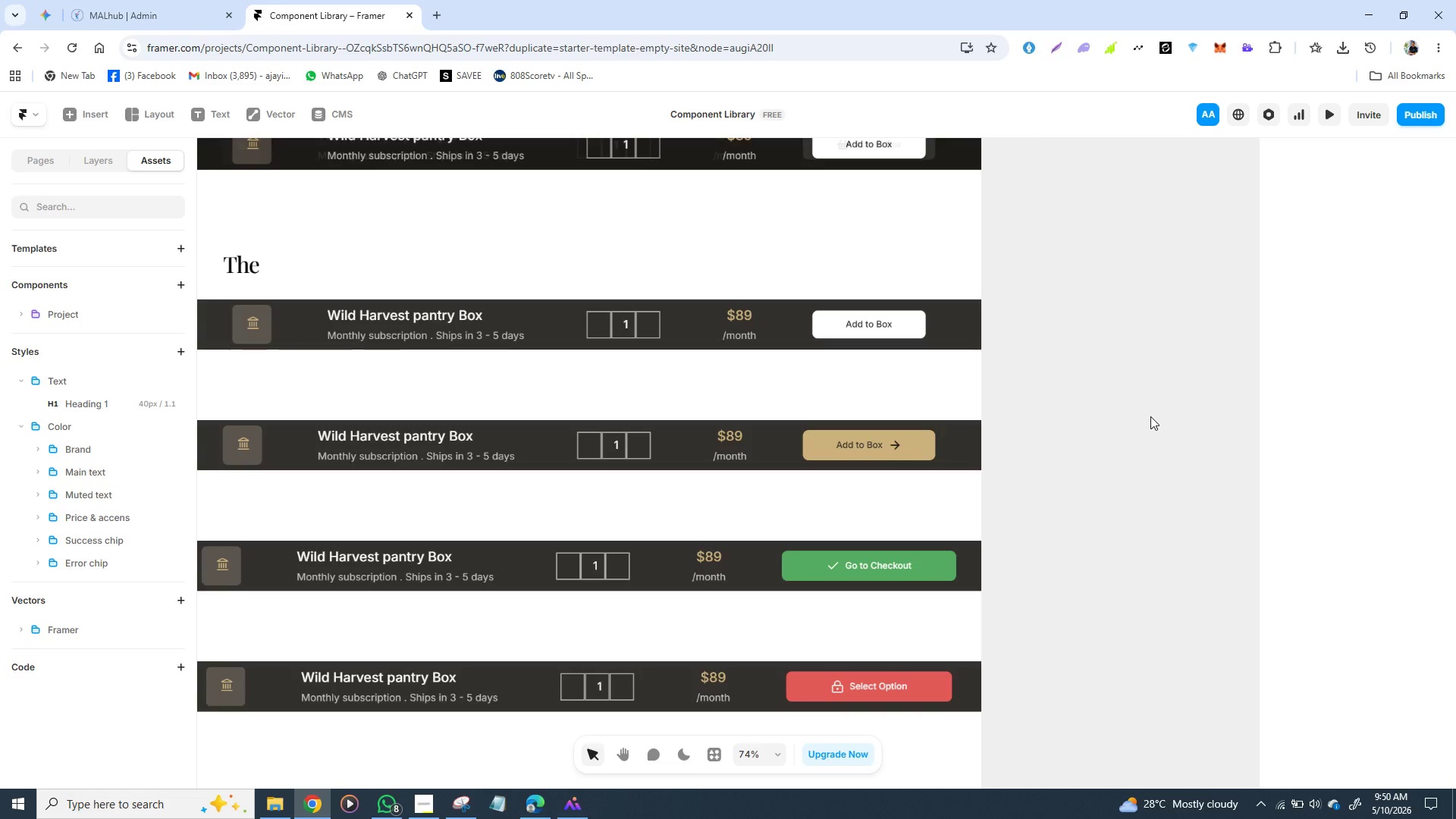 
type( Fo)
 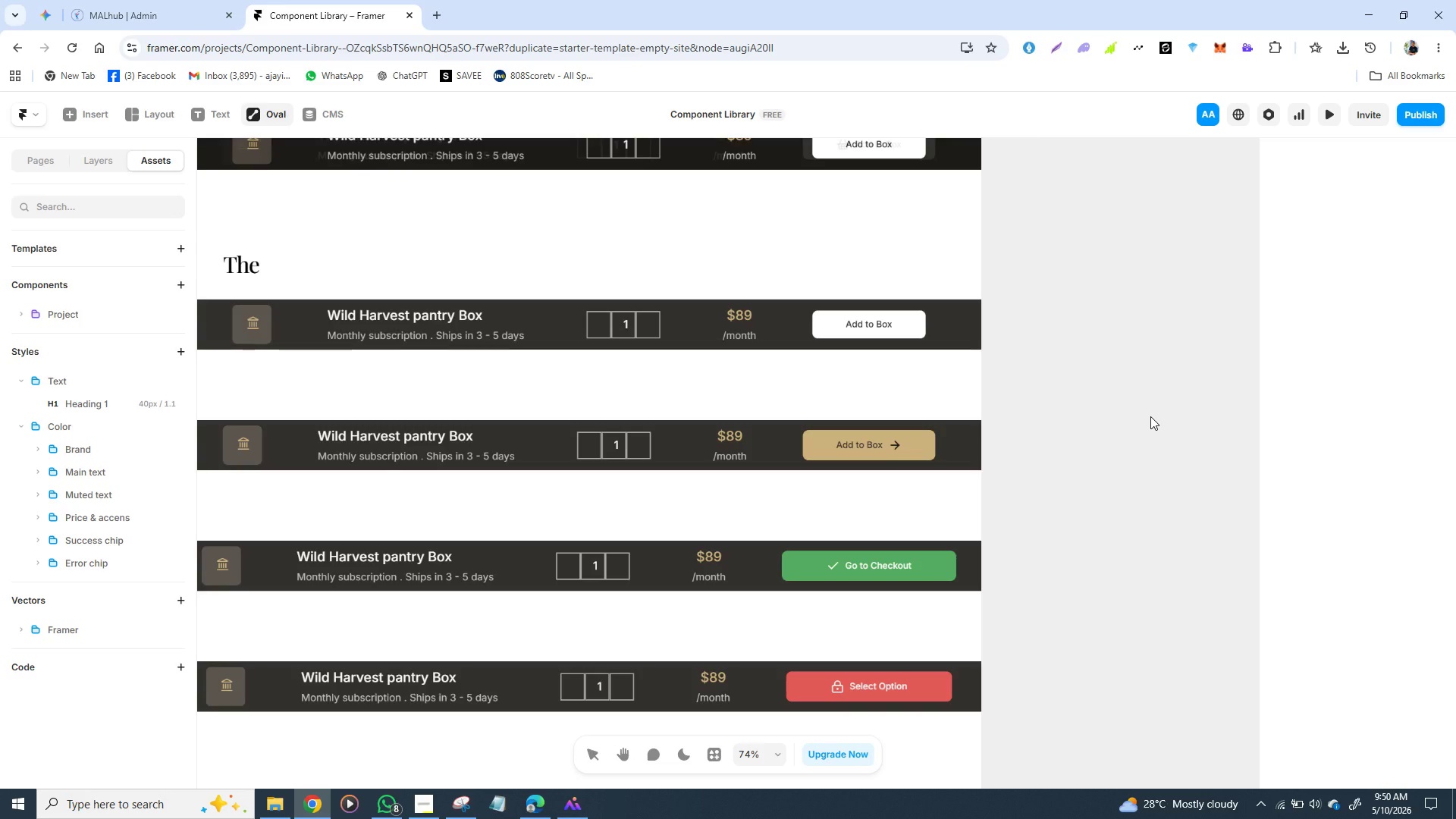 
wait(6.94)
 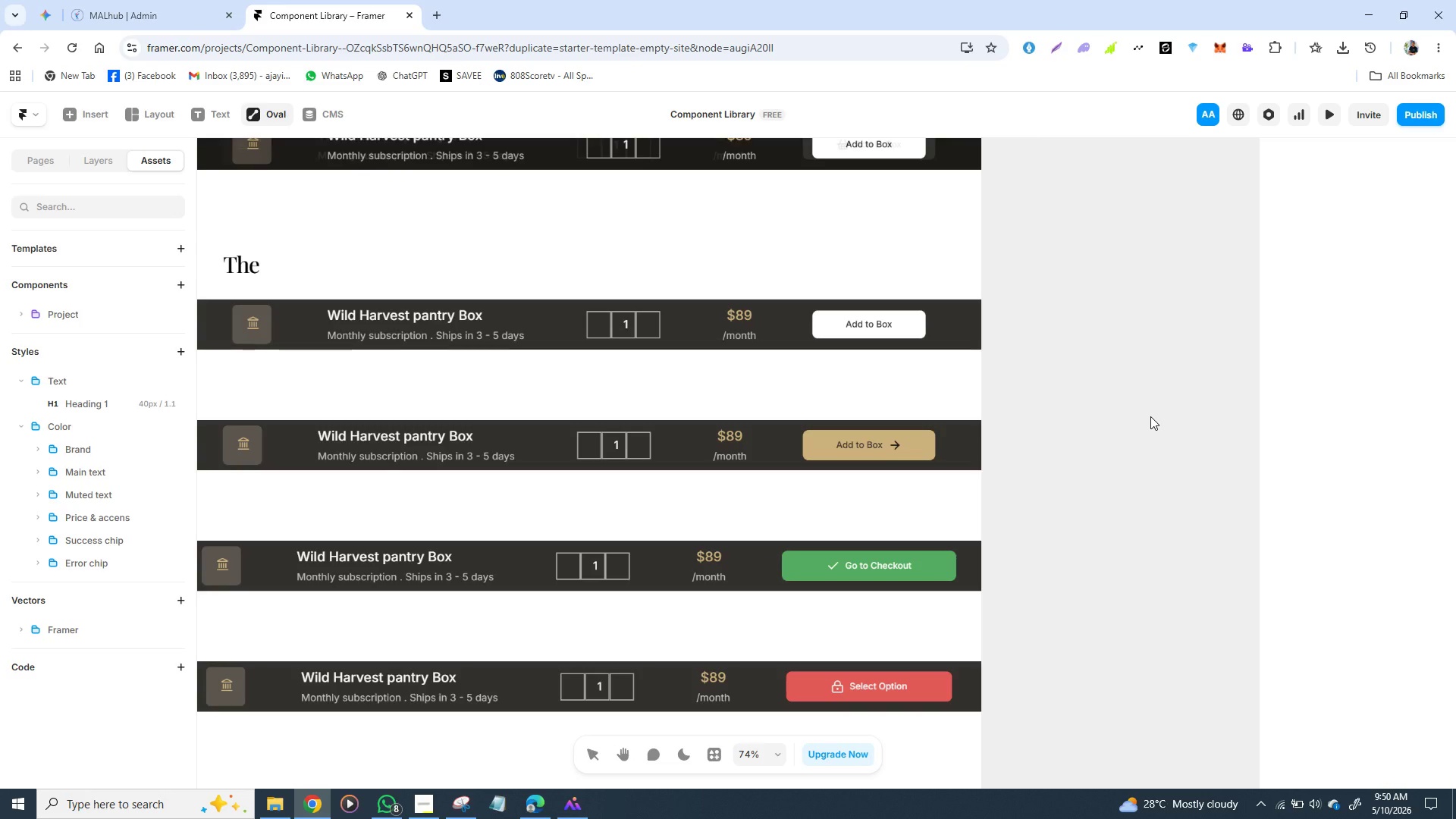 
left_click([277, 258])
 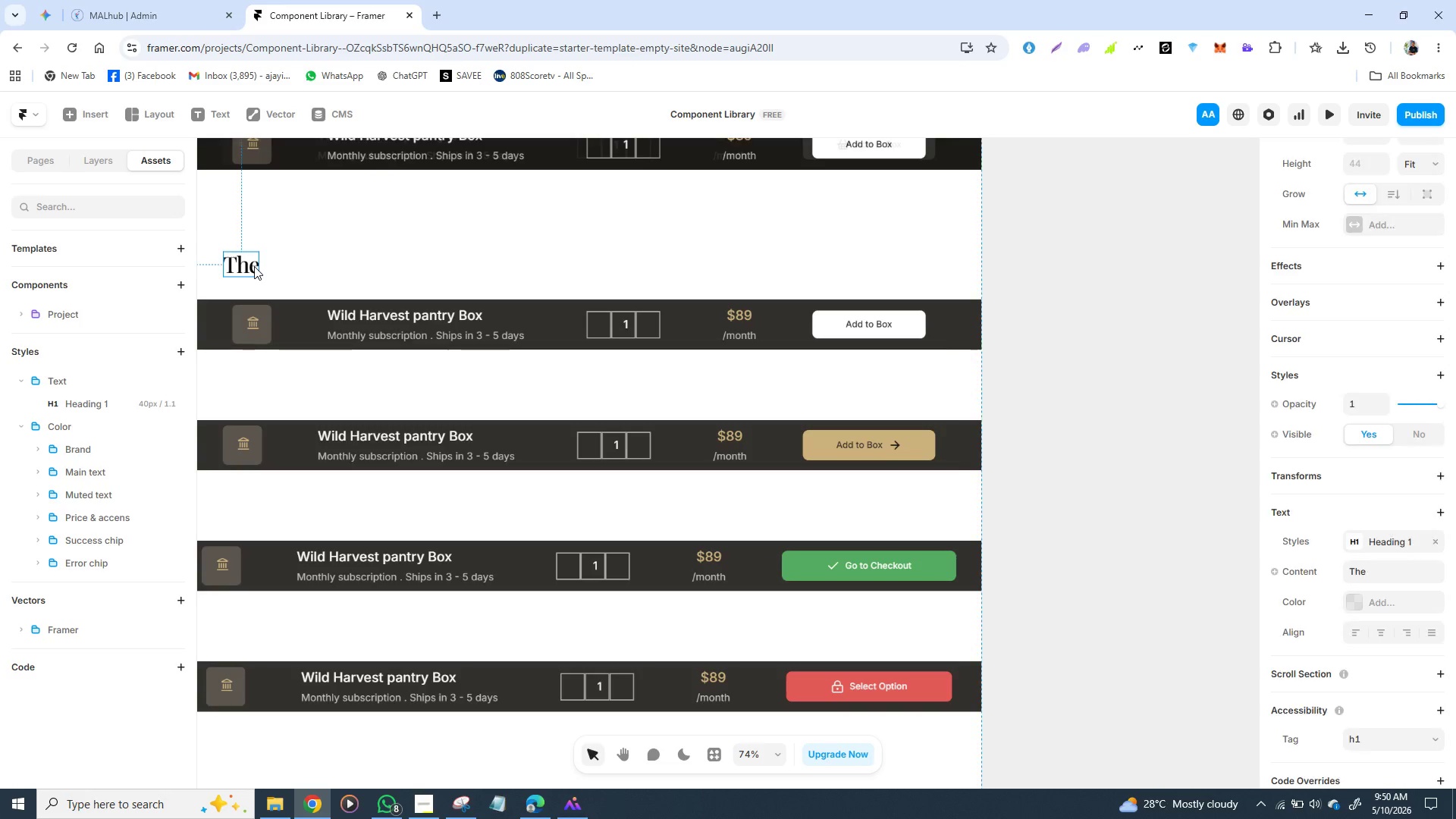 
left_click([254, 266])
 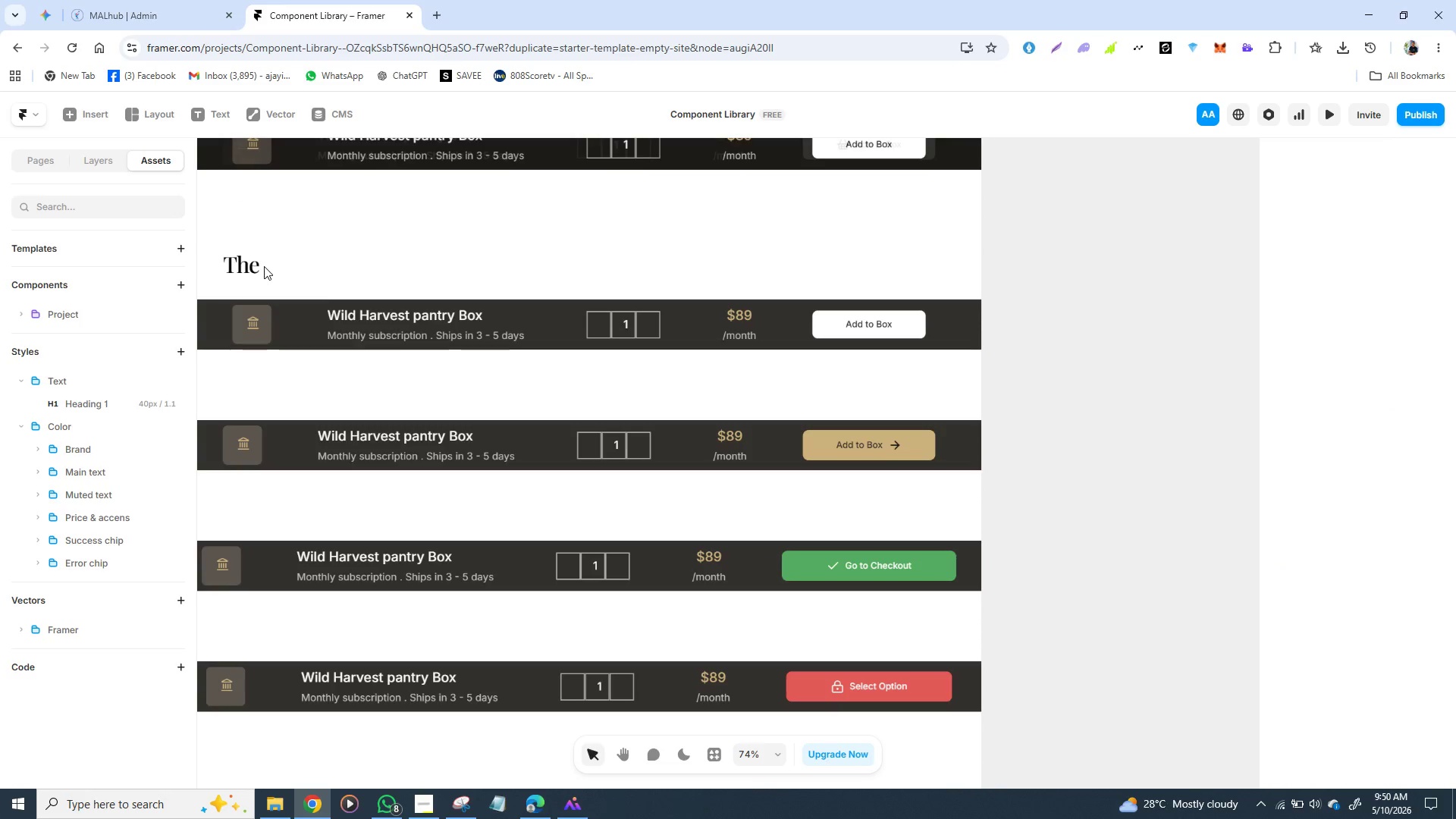 
left_click([266, 266])
 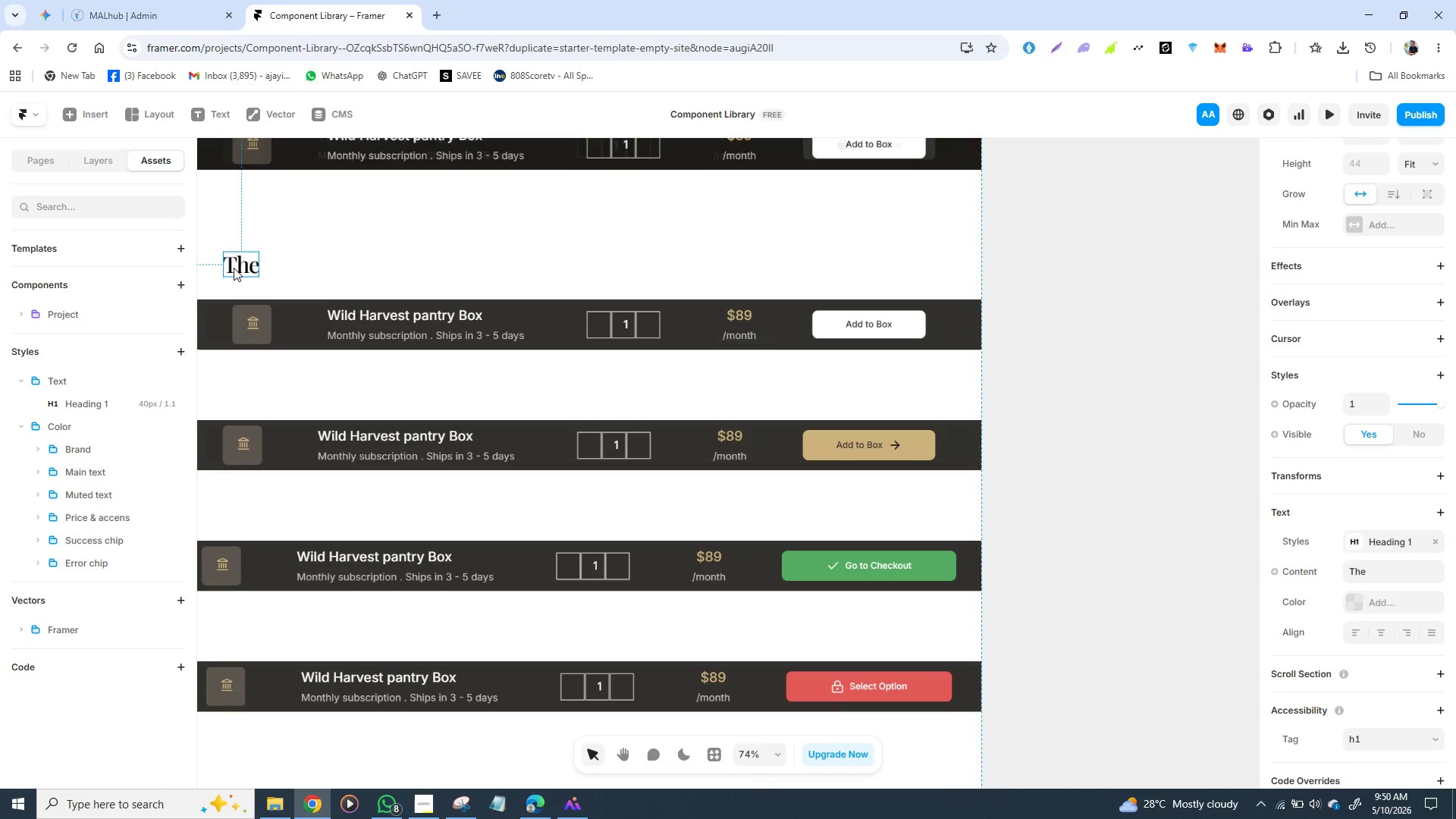 
double_click([234, 268])
 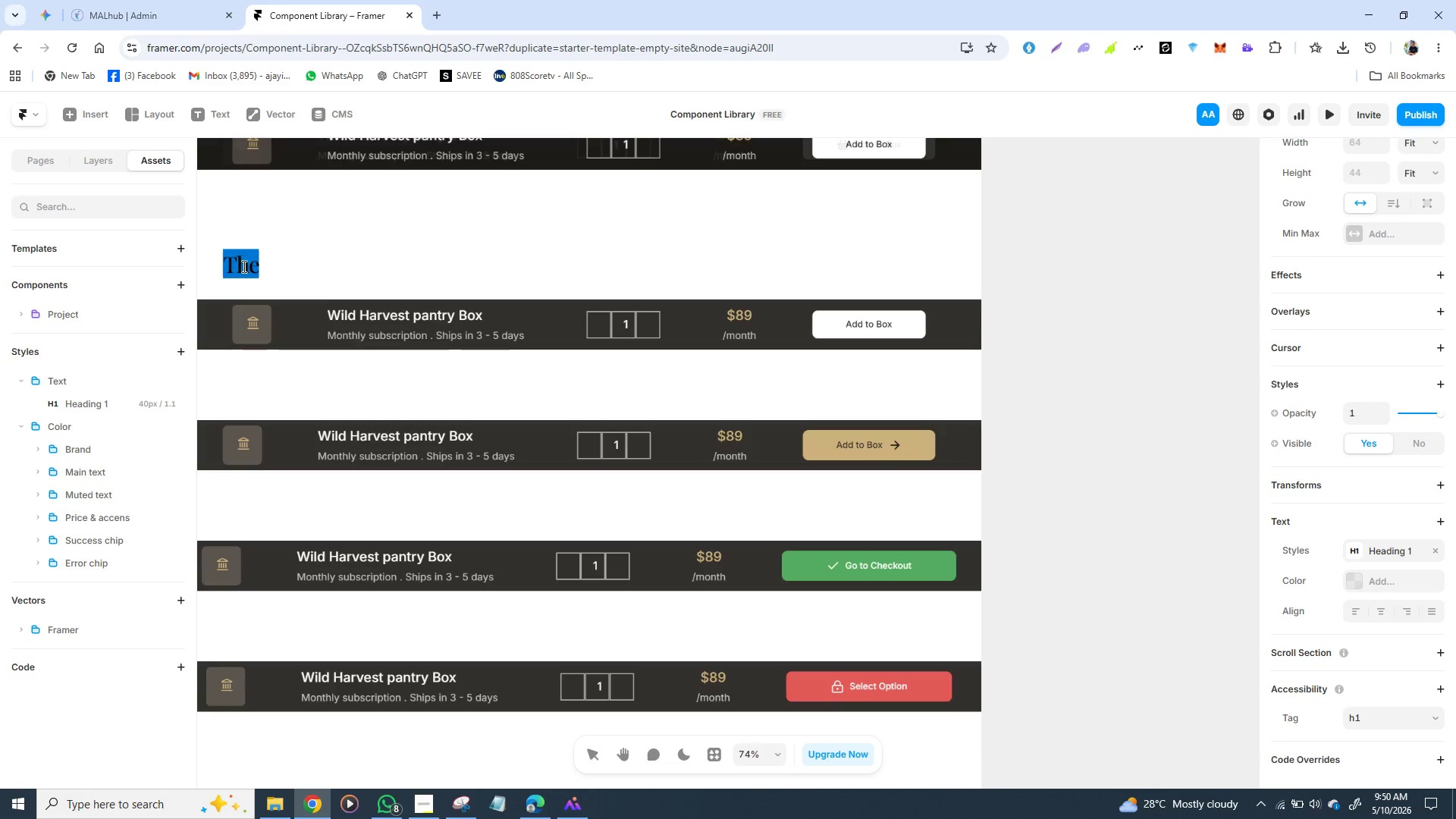 
triple_click([234, 268])
 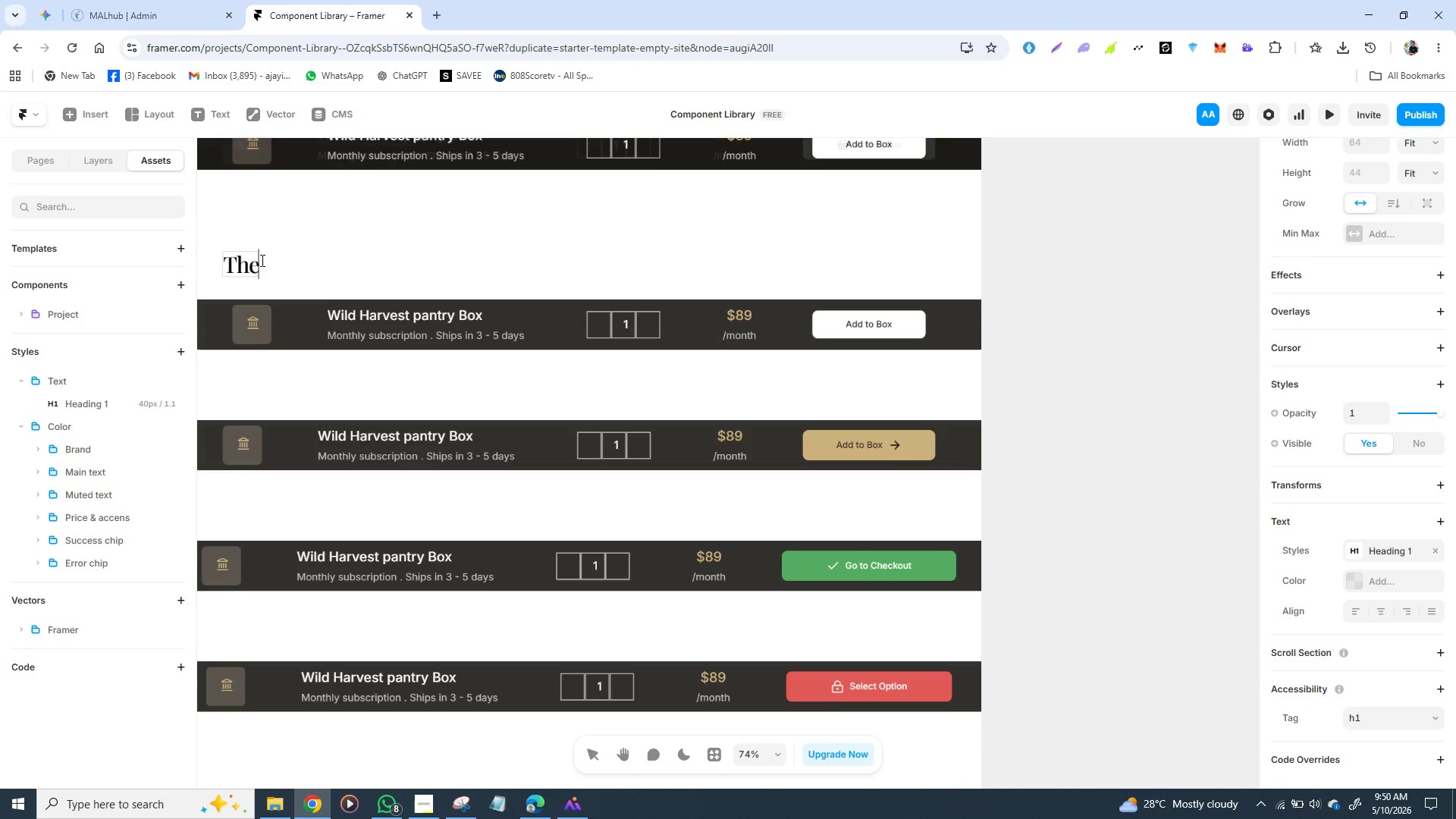 
left_click([256, 262])
 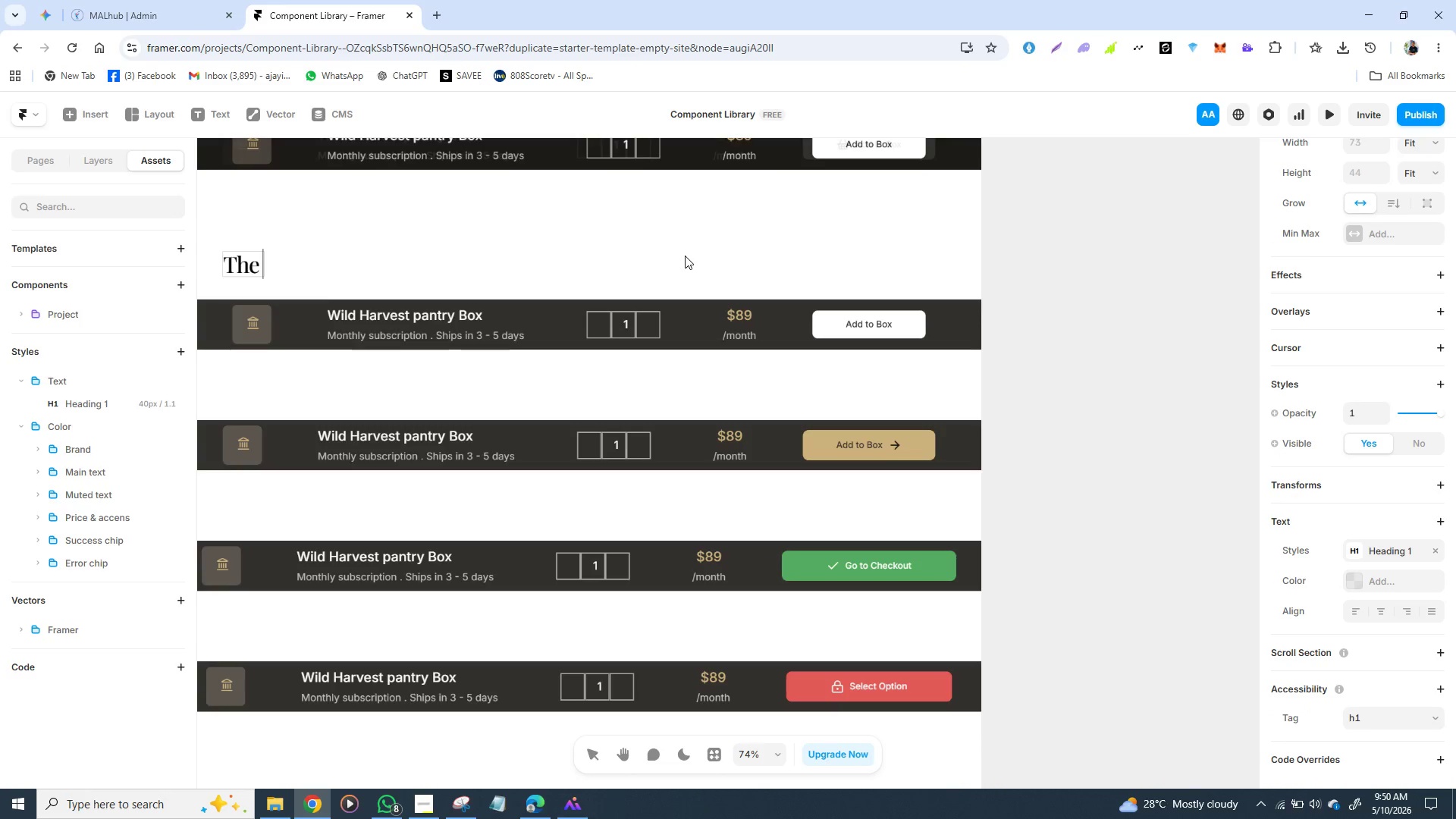 
type( Foraged Hea)
 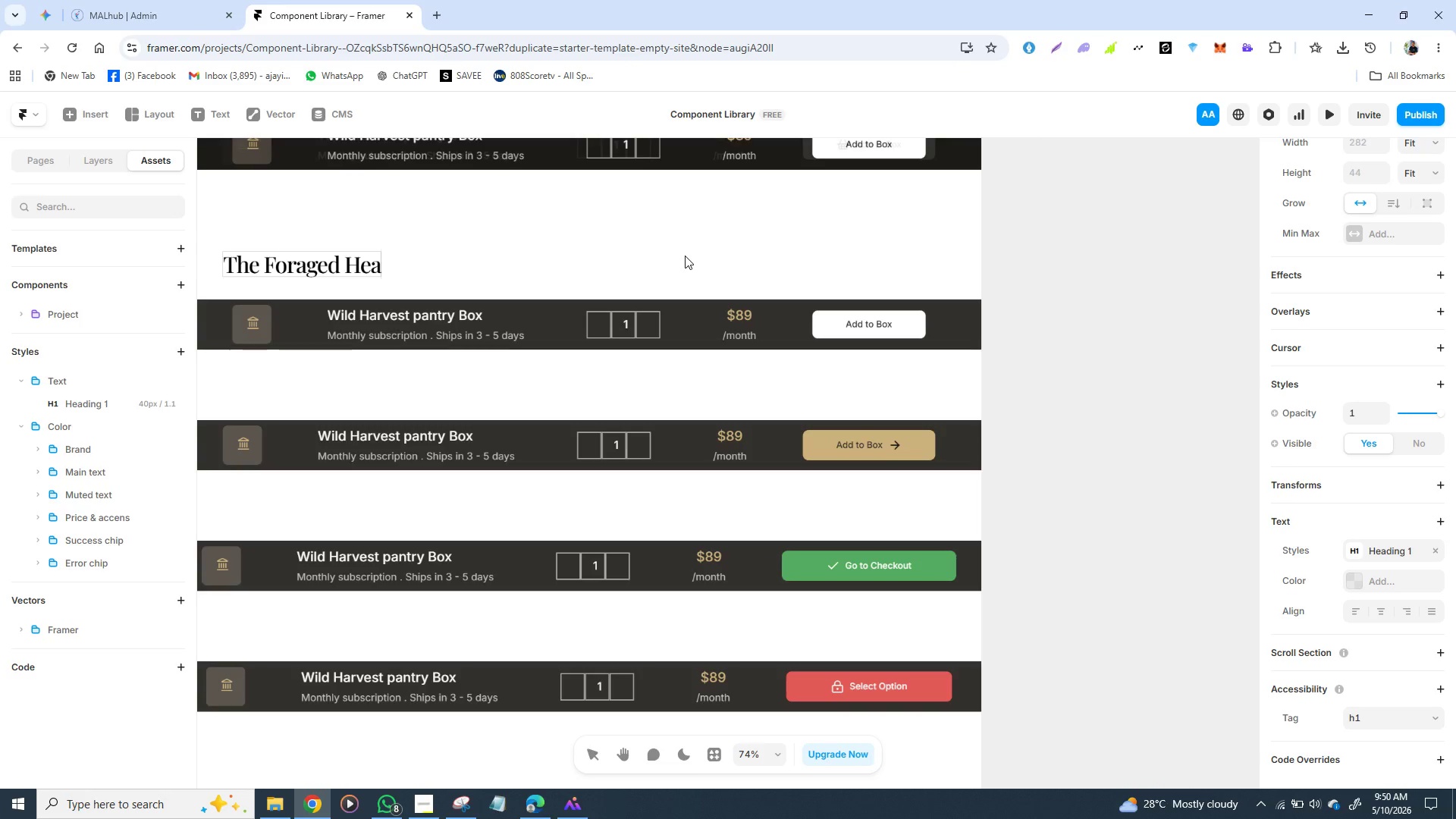 
type(rth)
 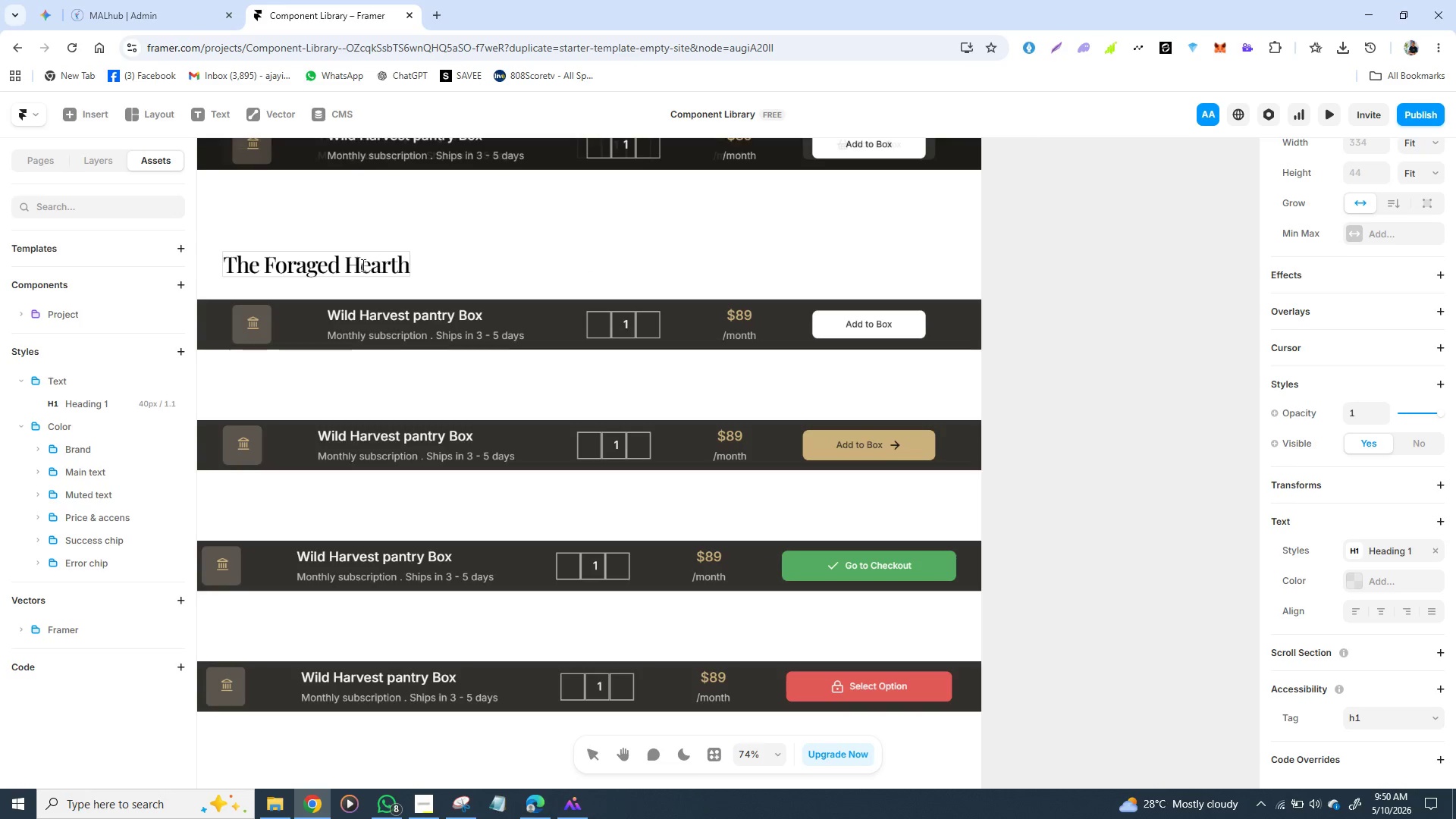 
left_click([323, 223])
 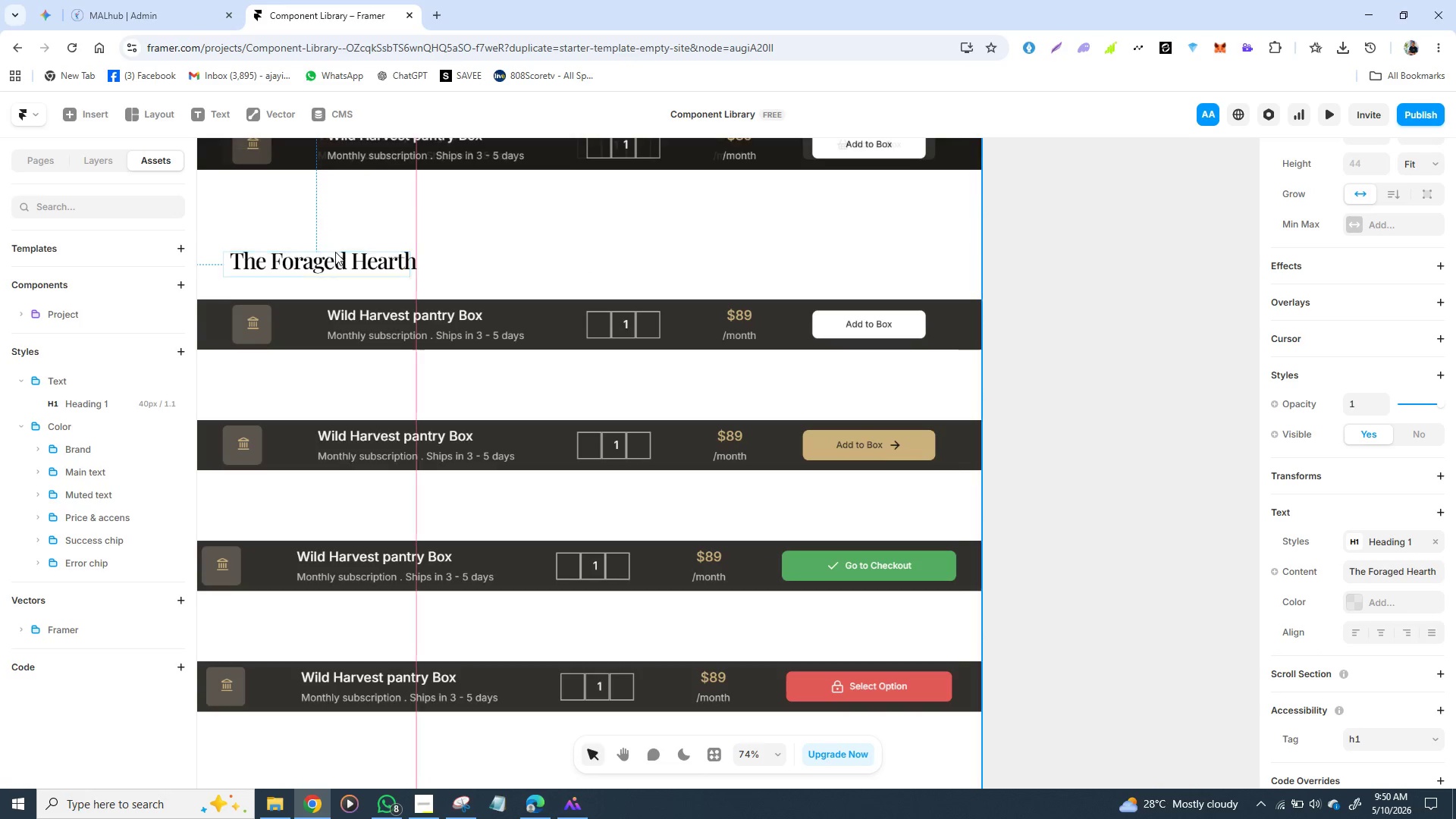 
left_click_drag(start_coordinate=[318, 264], to_coordinate=[331, 253])
 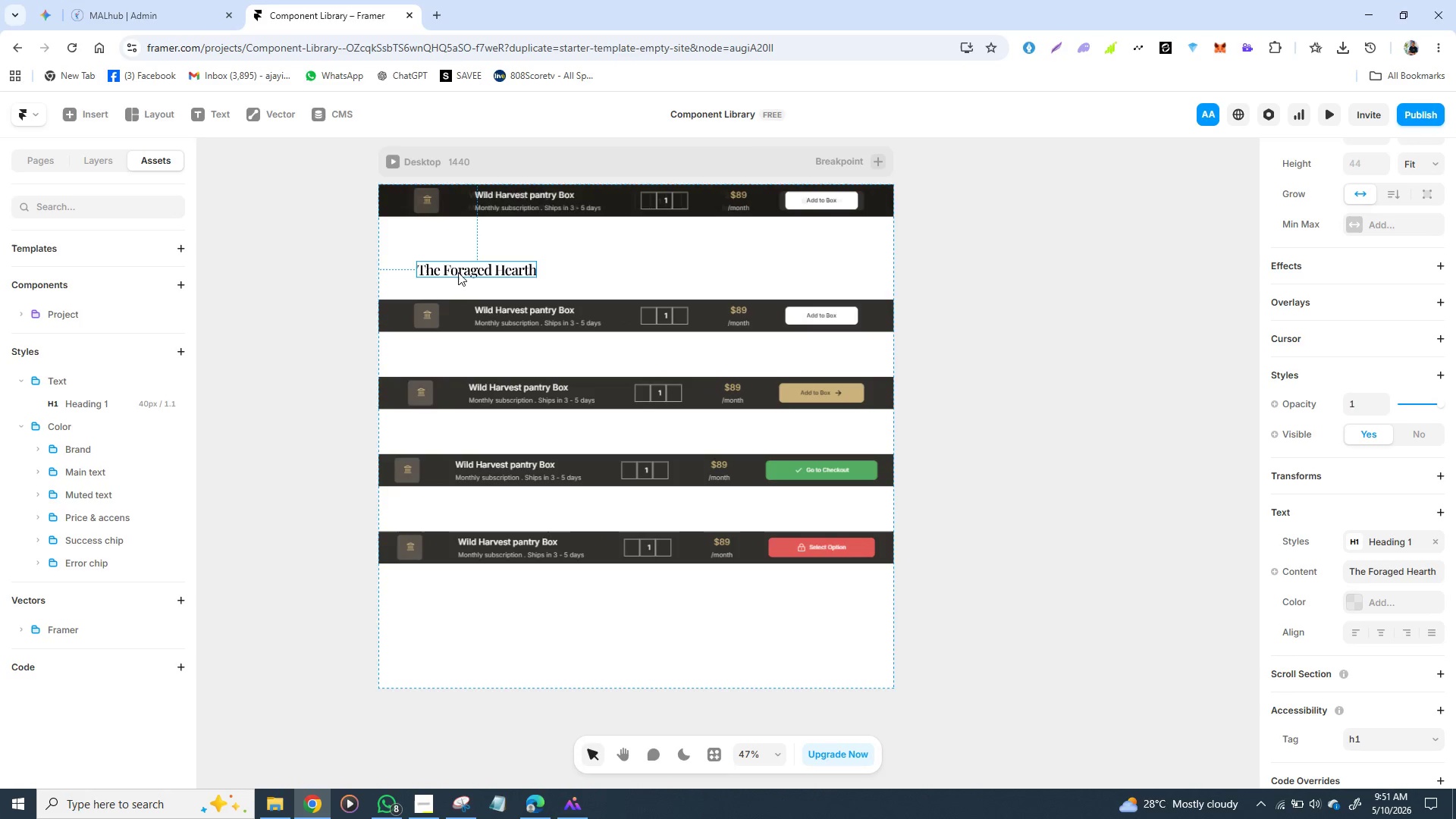 
wait(5.53)
 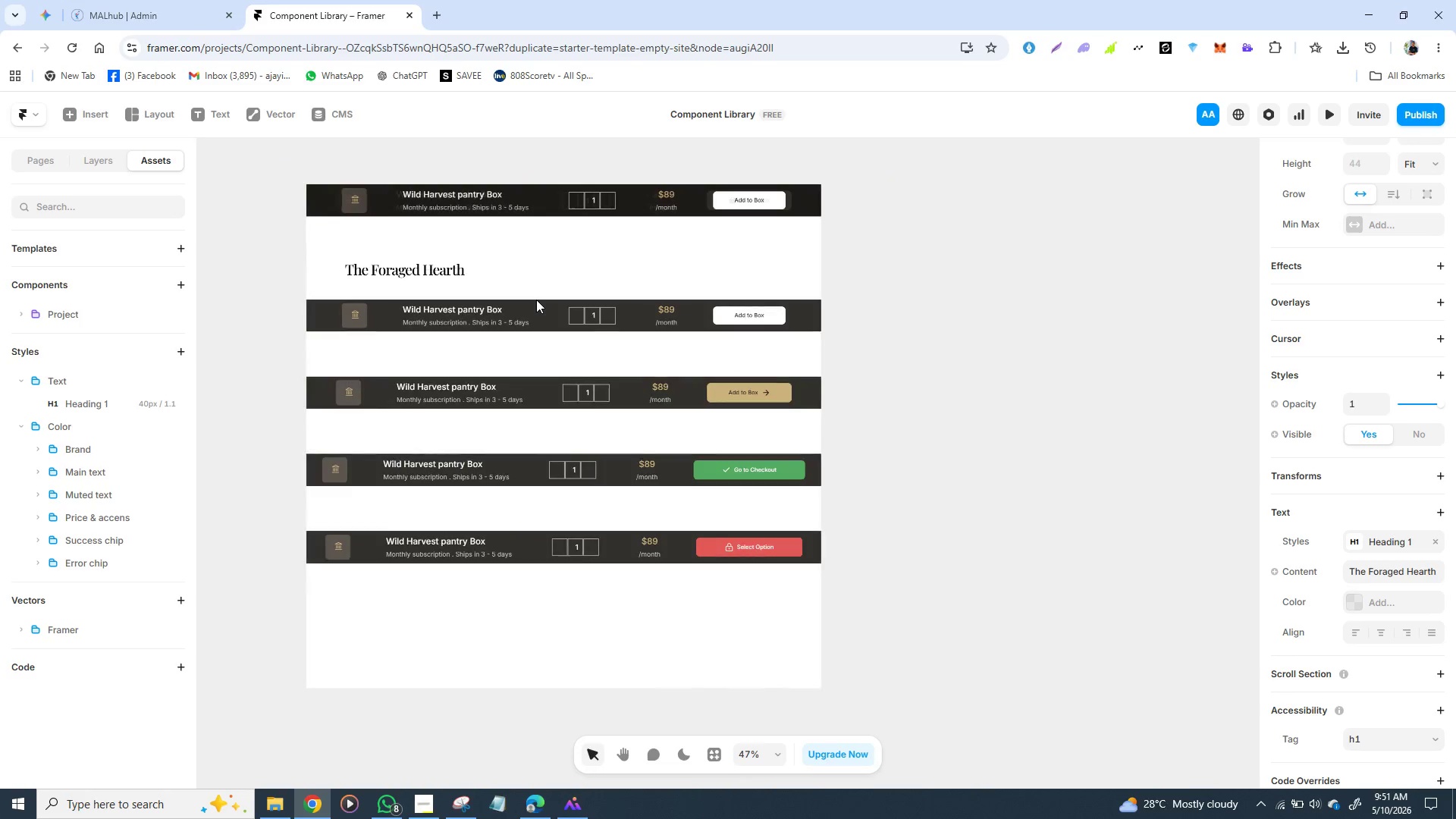 
left_click([384, 207])
 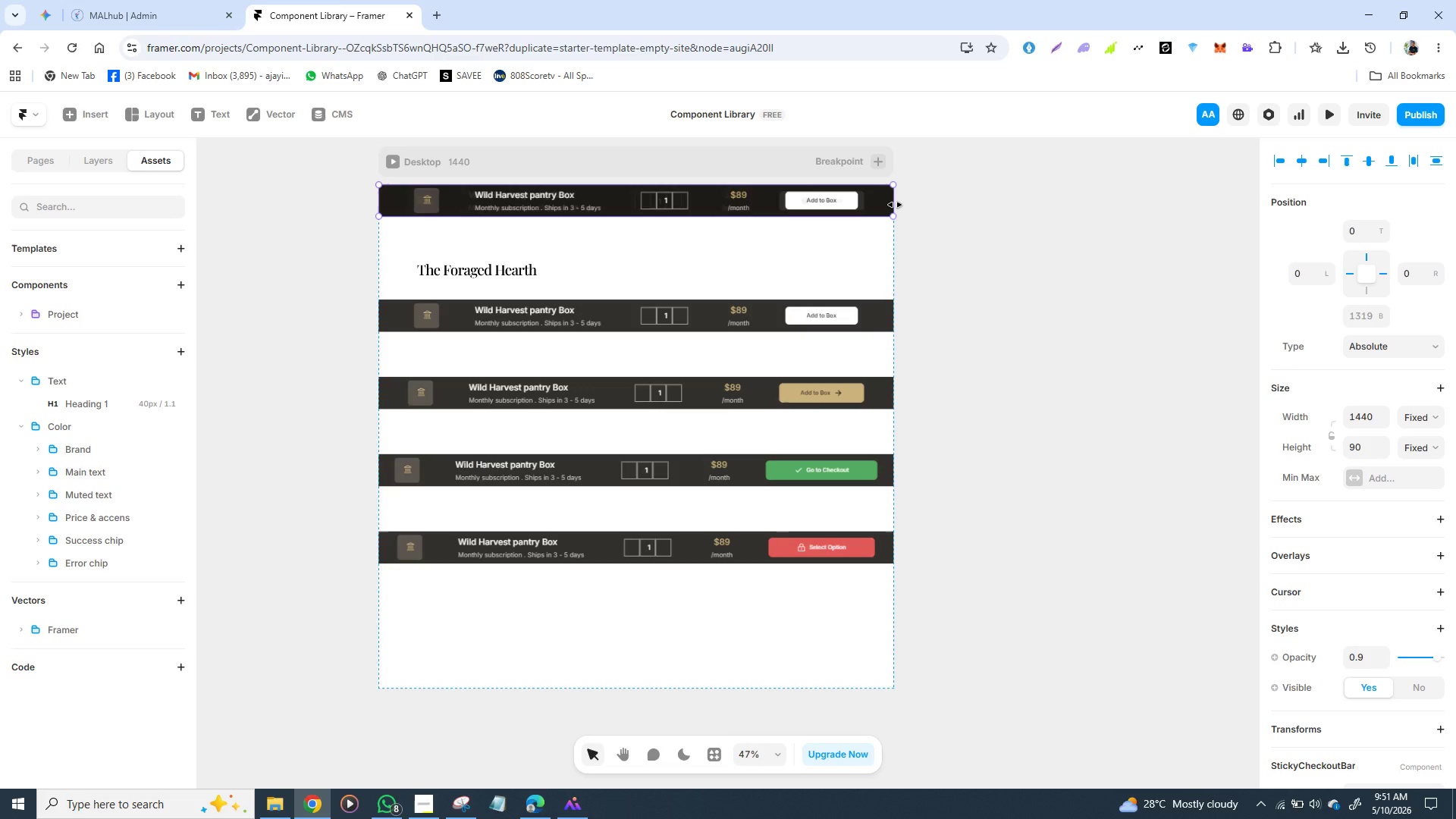 
left_click_drag(start_coordinate=[895, 205], to_coordinate=[856, 205])
 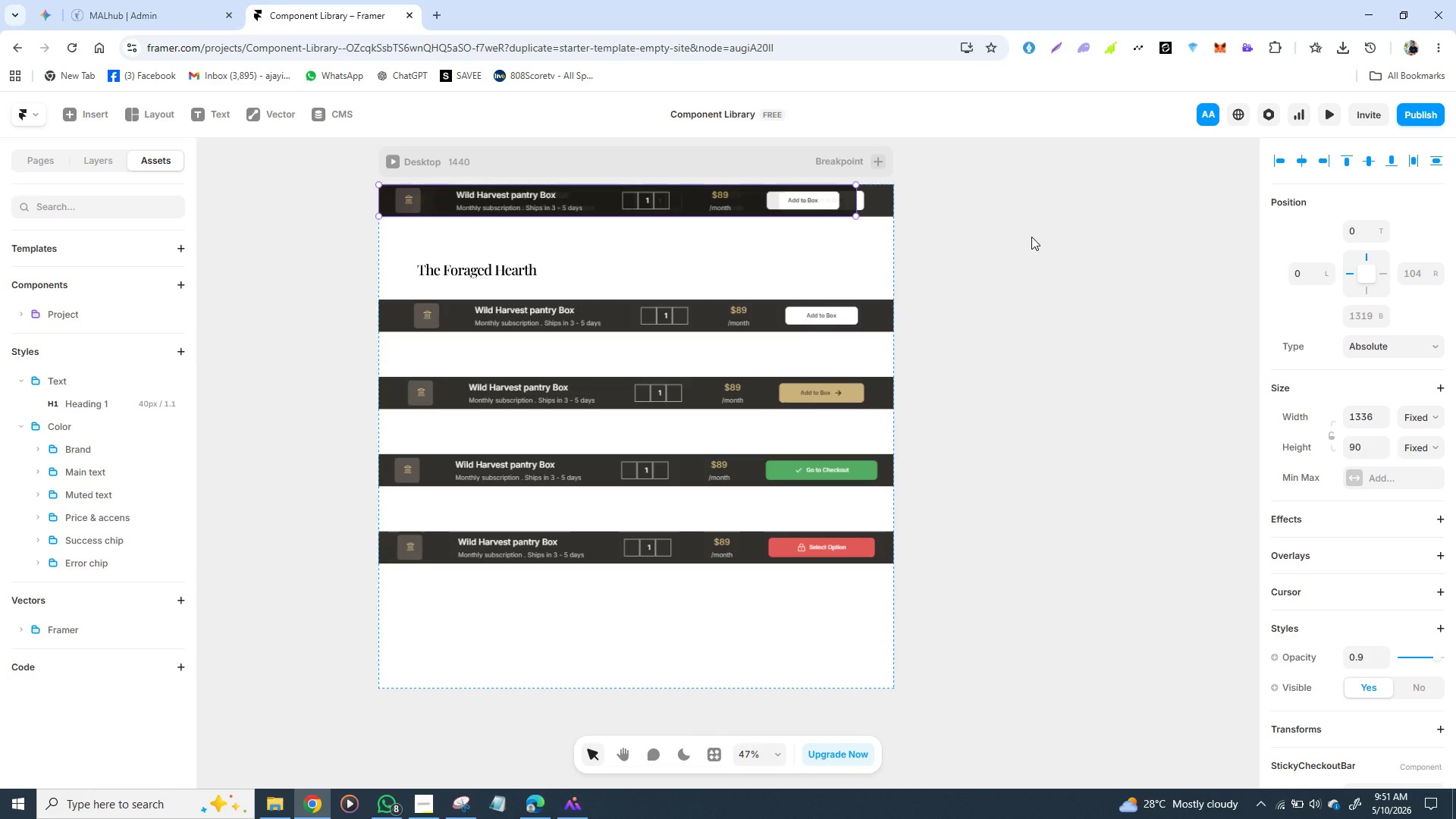 
key(Control+Z)
 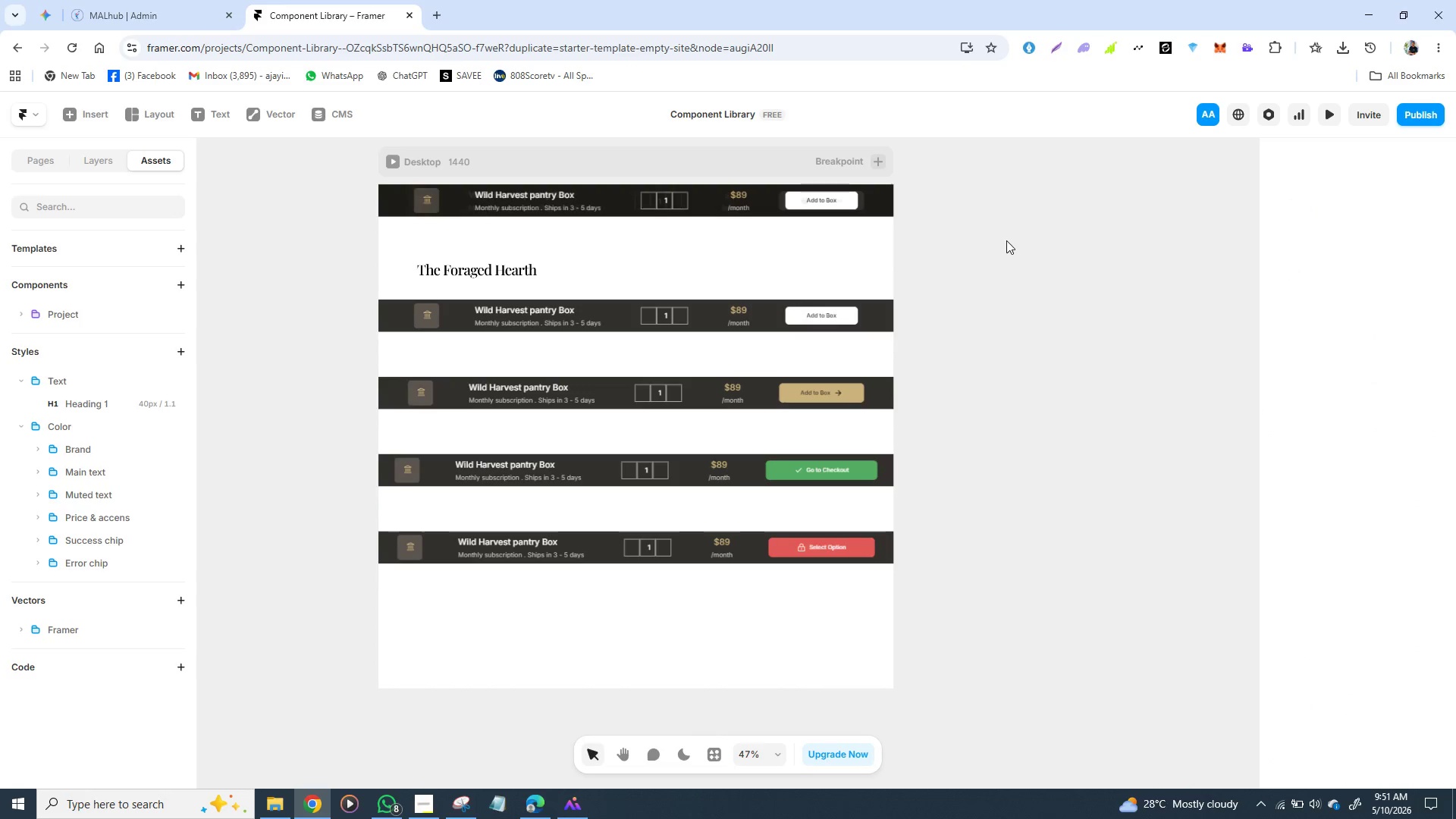 
left_click([1006, 240])
 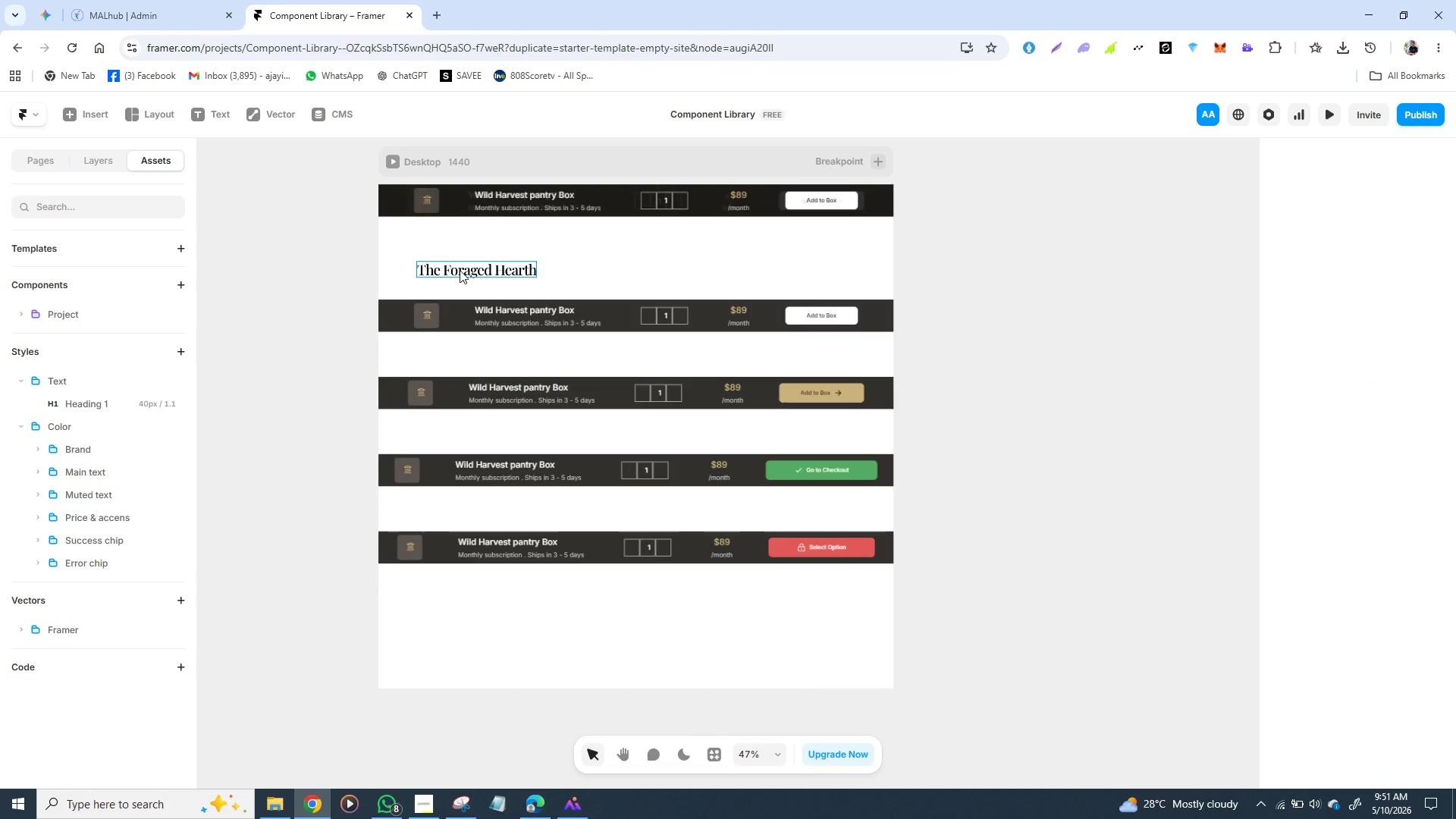 
left_click_drag(start_coordinate=[460, 270], to_coordinate=[436, 274])
 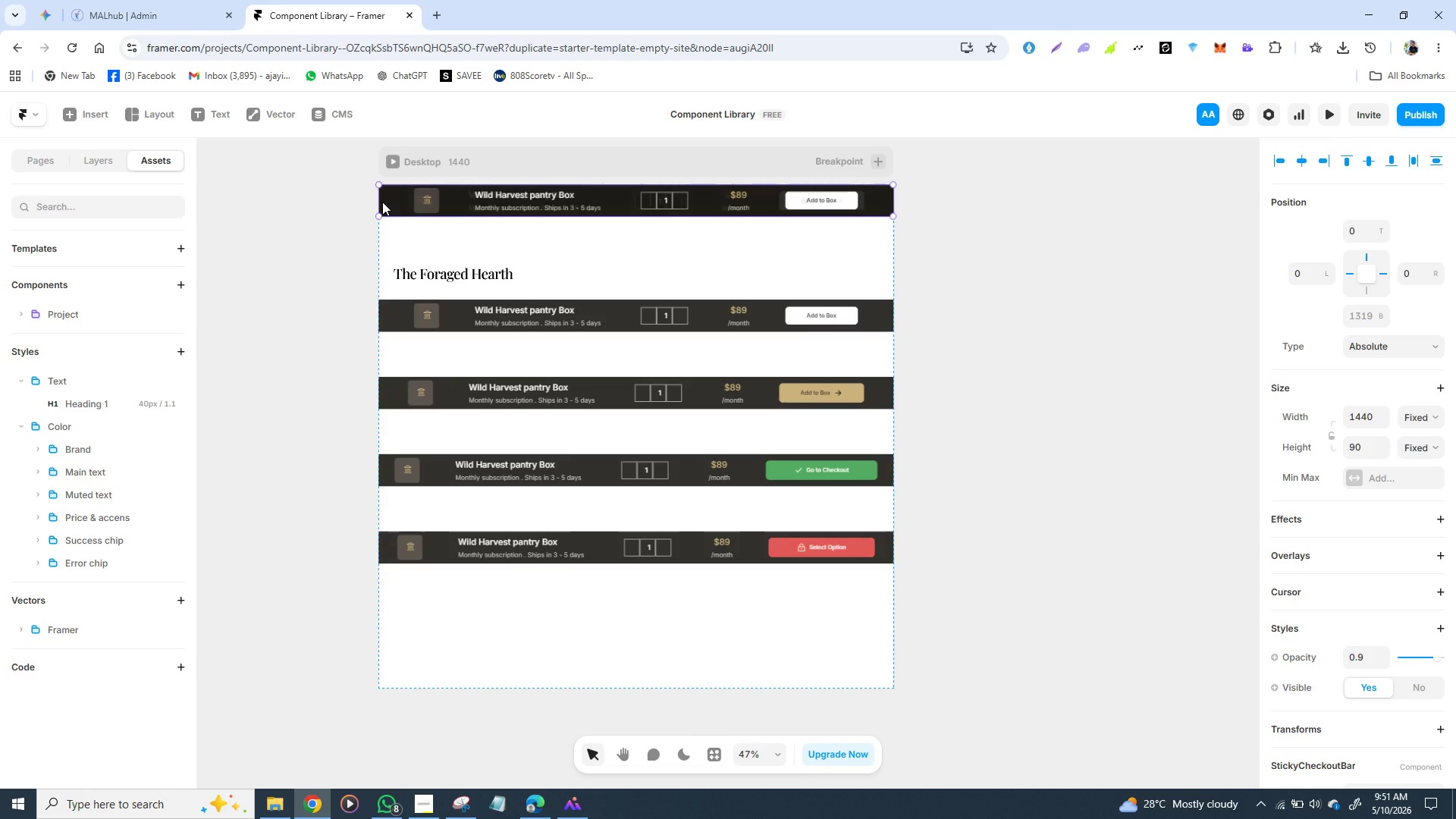 
left_click([382, 202])
 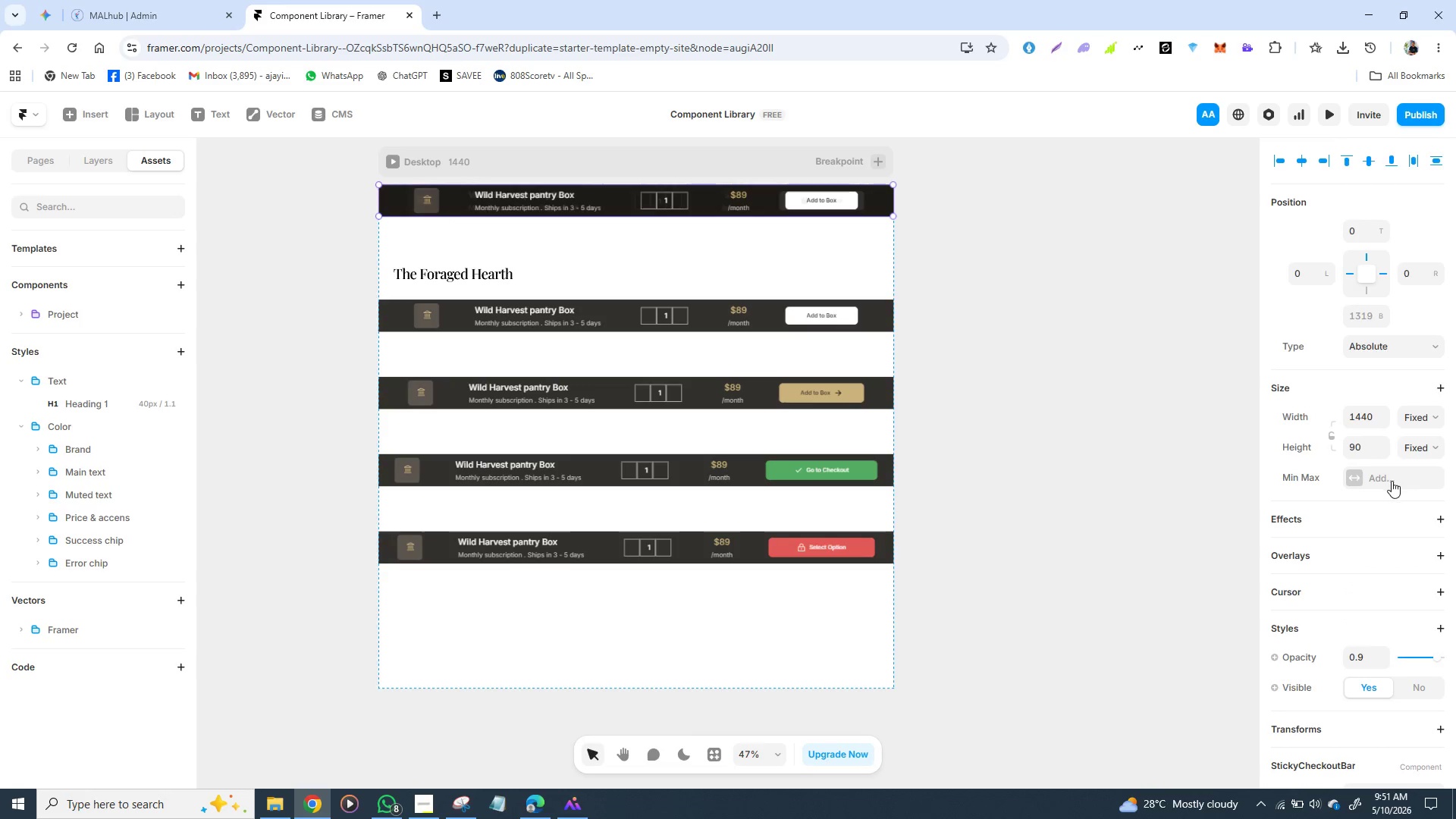 
scroll: coordinate [1392, 482], scroll_direction: down, amount: 2.0
 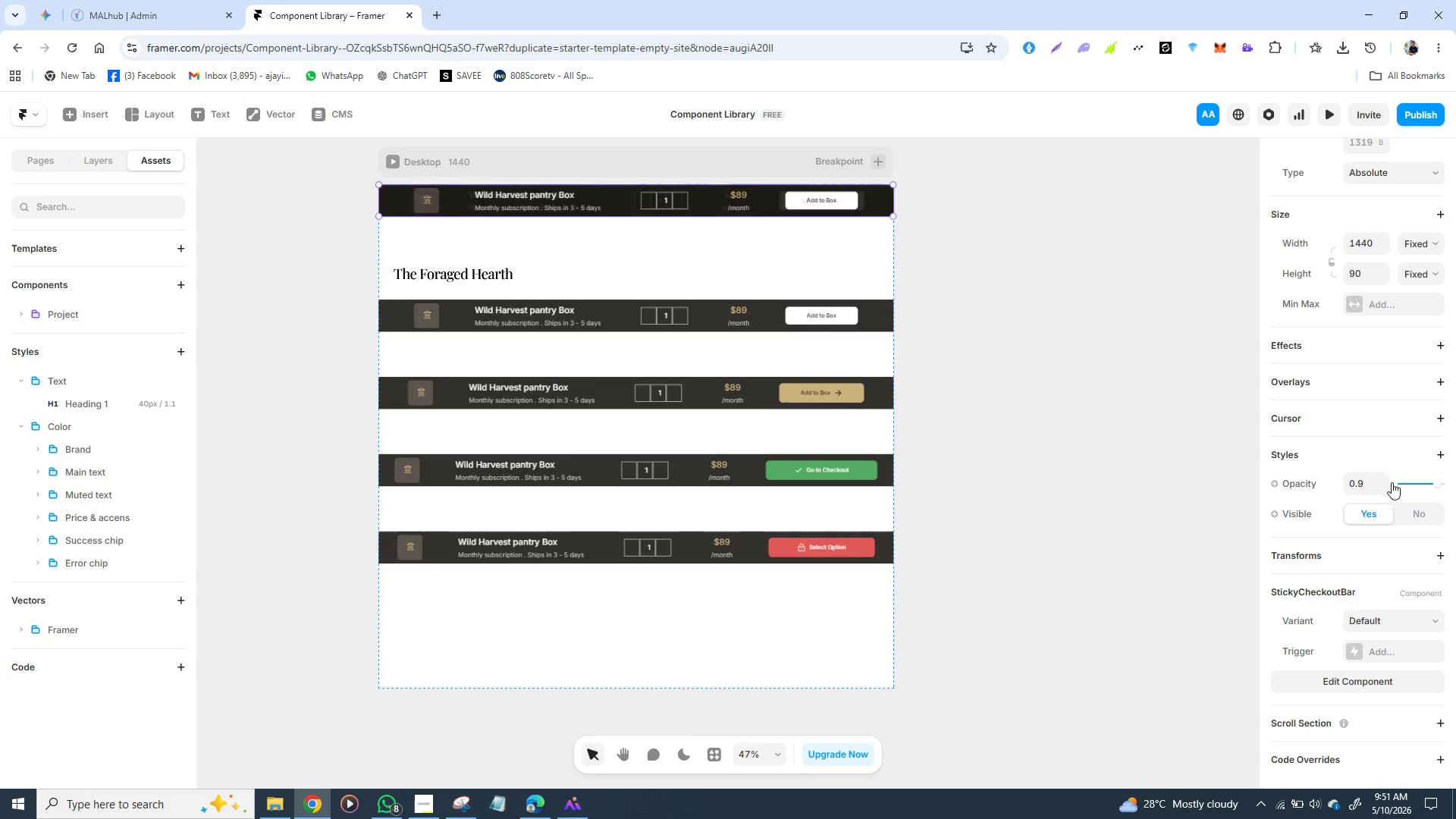 
scroll: coordinate [1392, 479], scroll_direction: up, amount: 5.0
 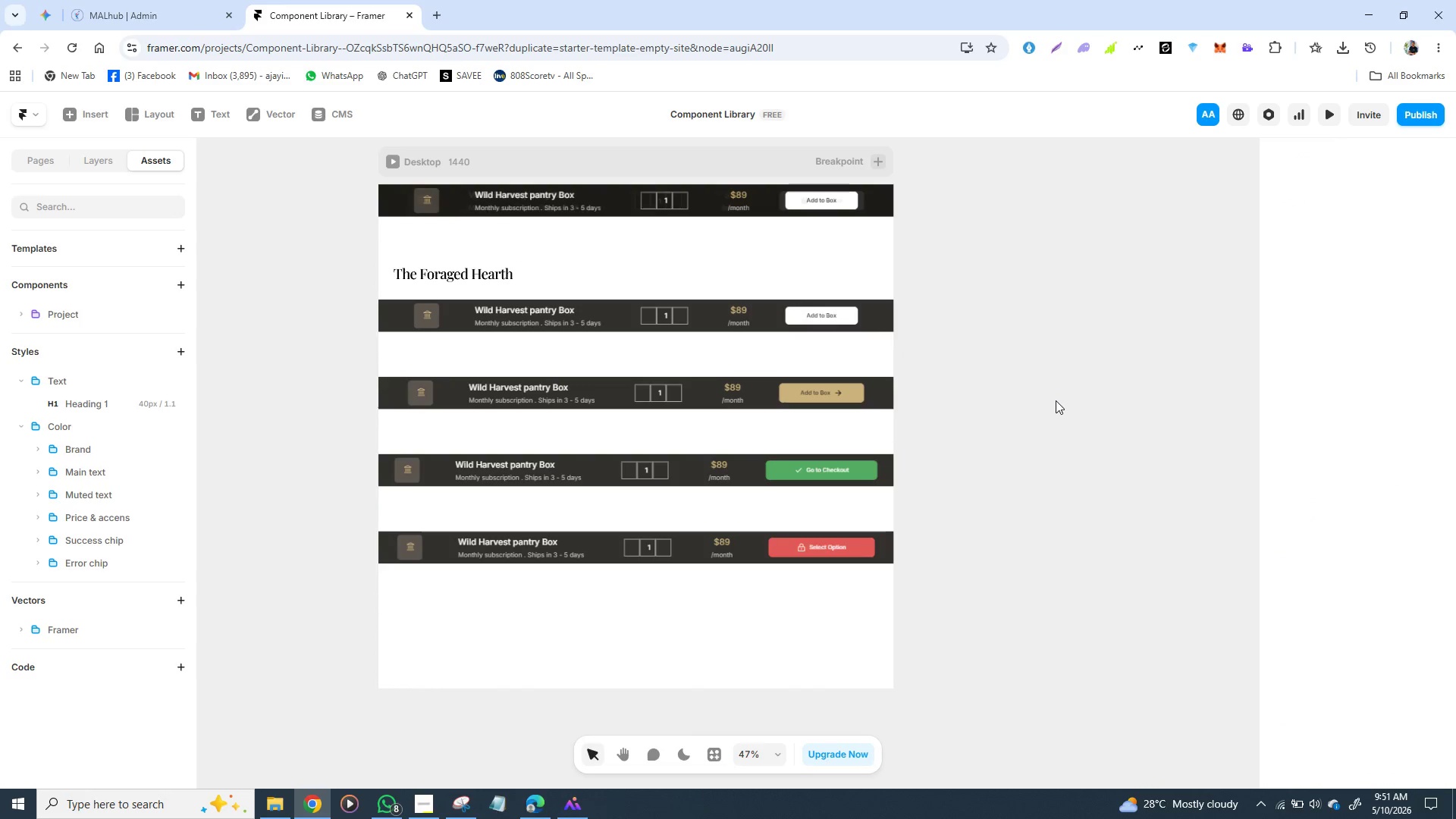 
left_click([1056, 400])
 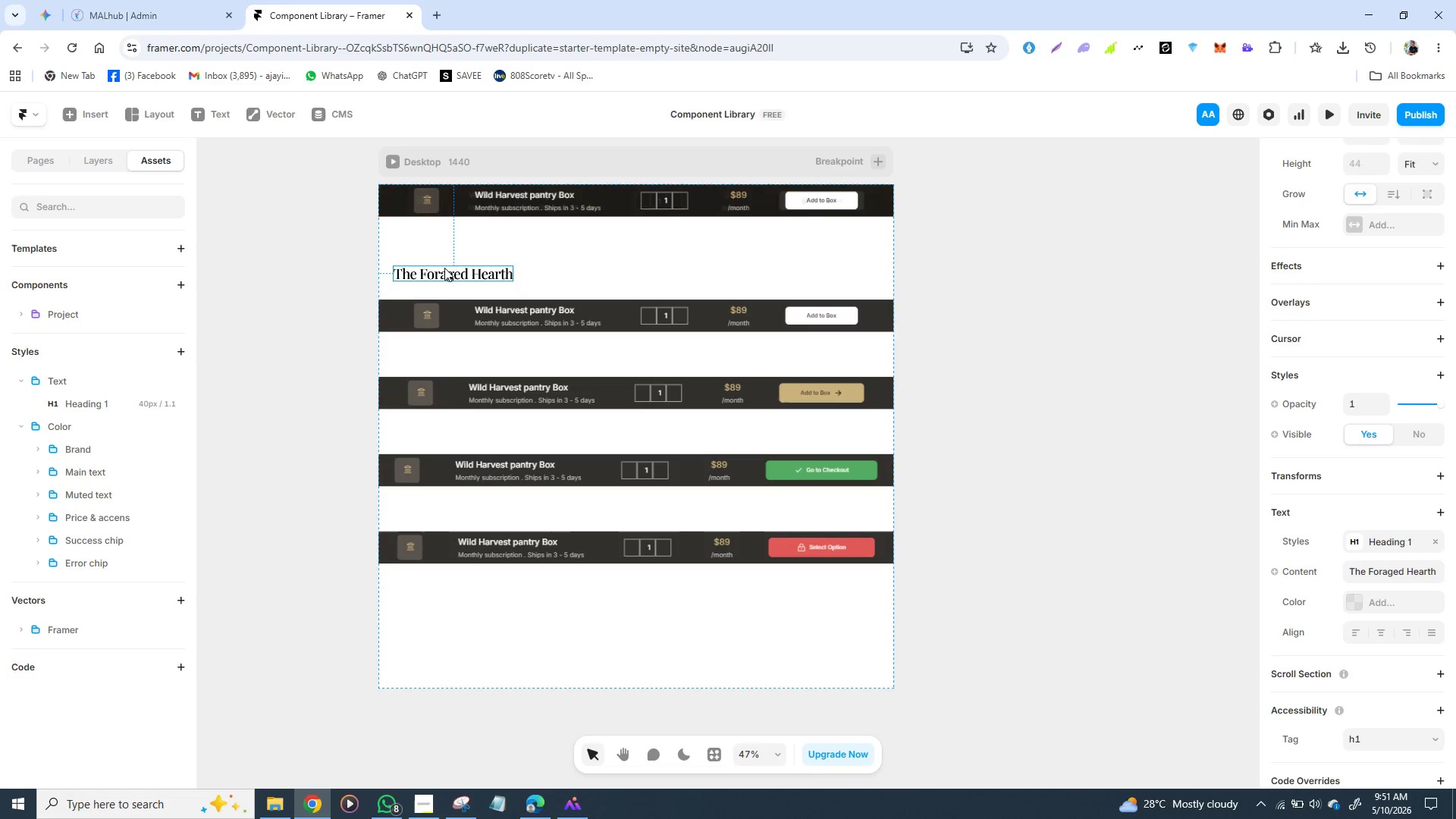 
left_click([444, 268])
 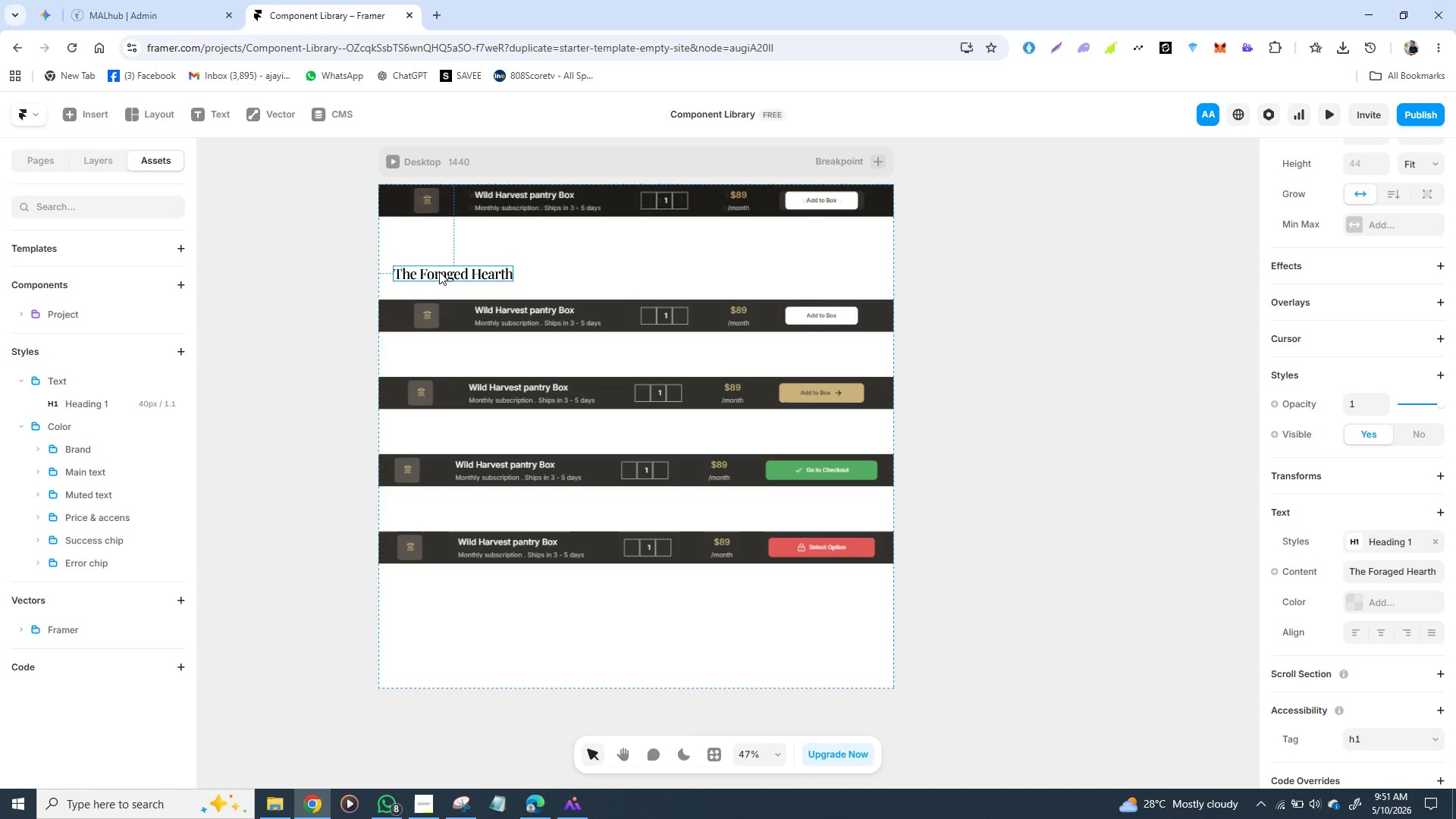 
left_click_drag(start_coordinate=[439, 271], to_coordinate=[433, 265])
 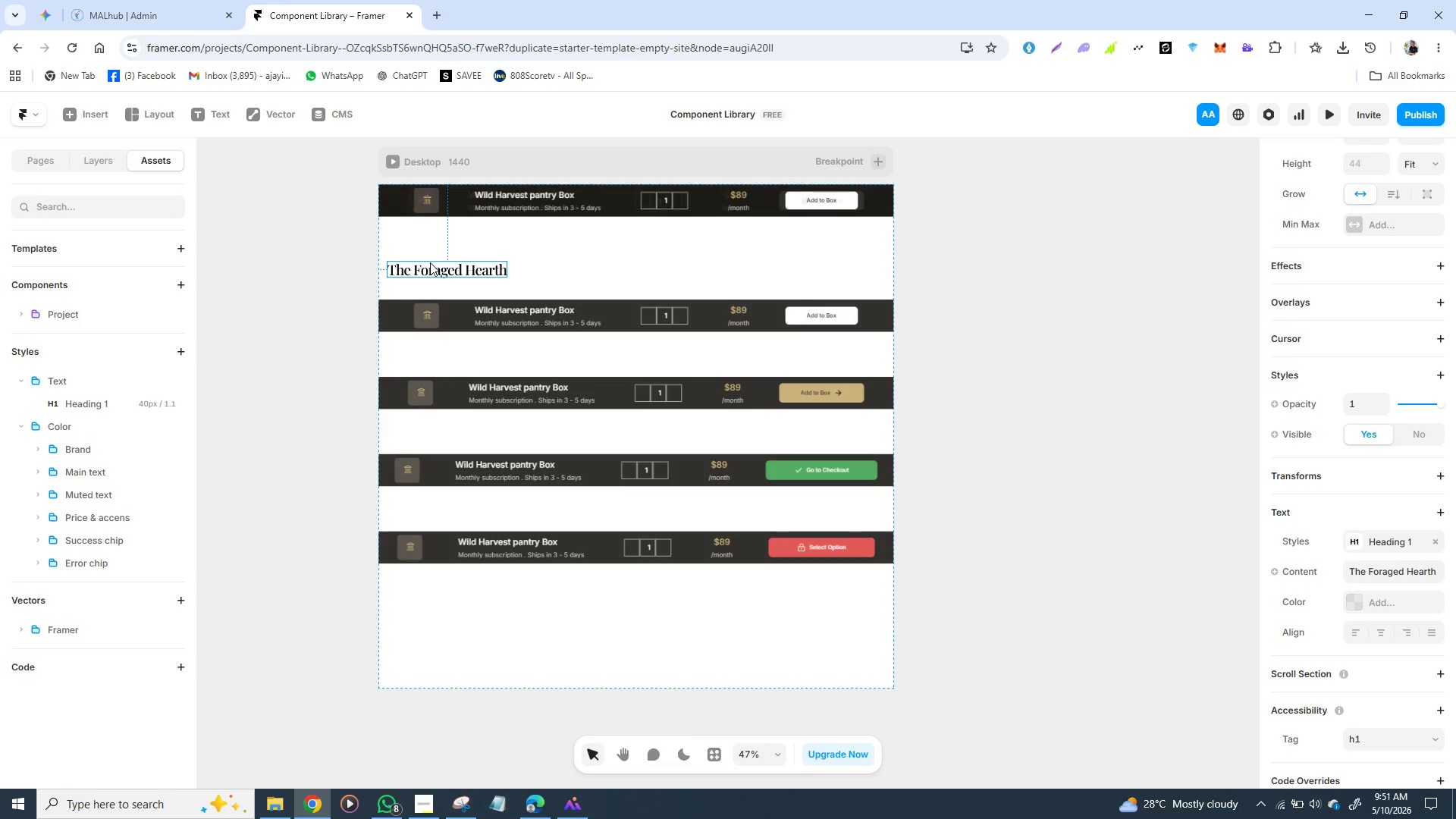 
left_click([430, 262])
 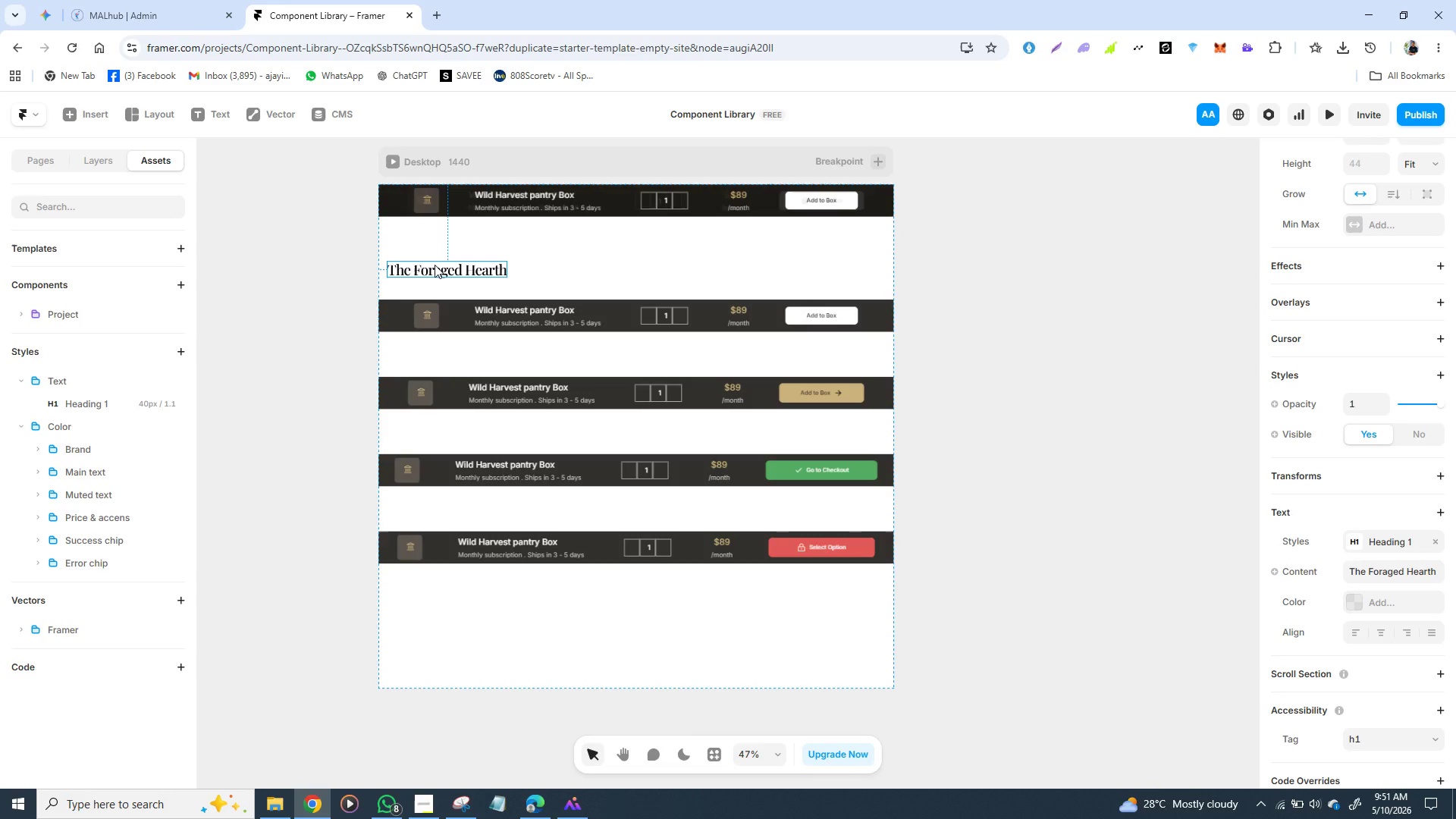 
left_click([436, 265])
 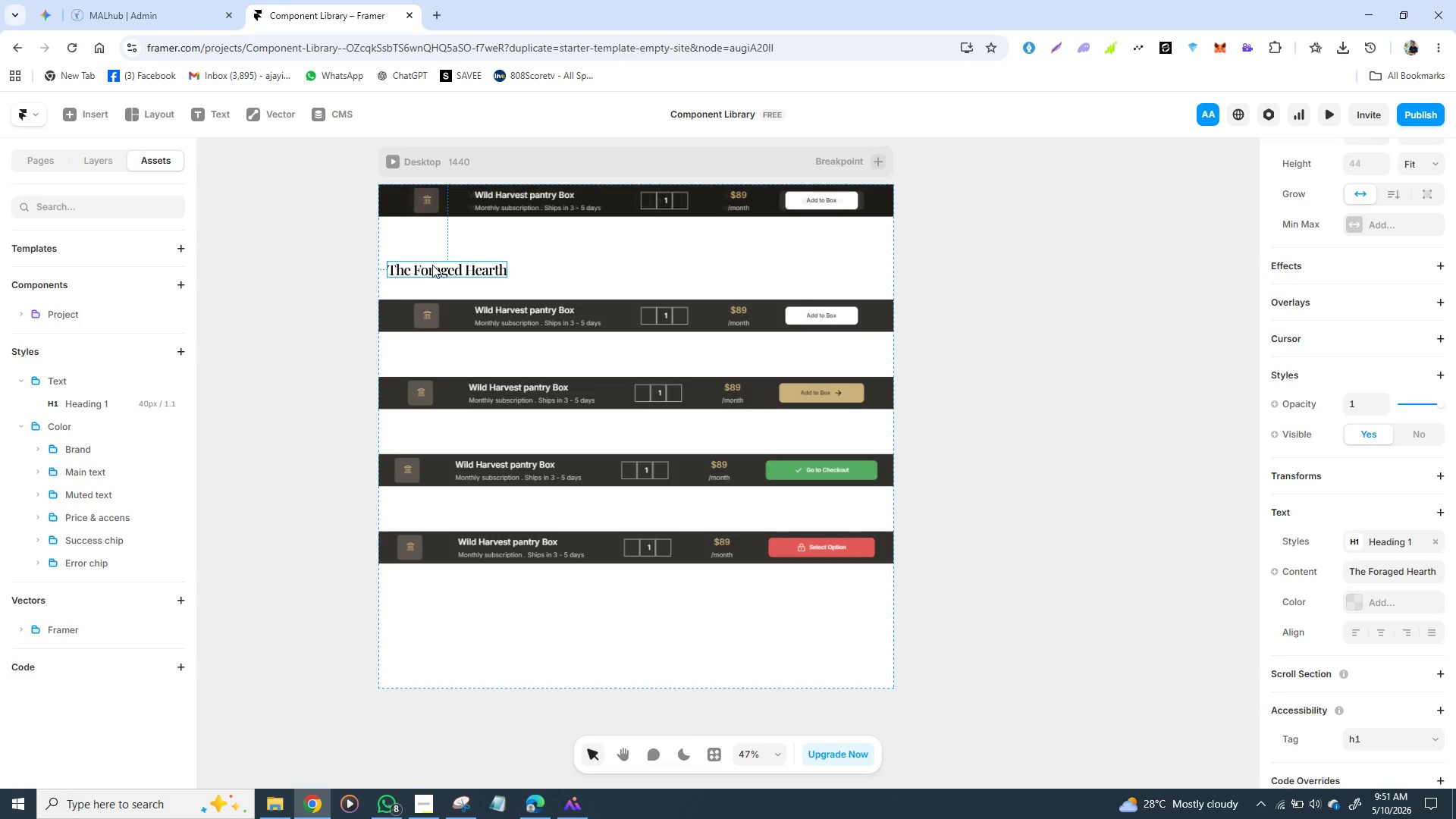 
key(Control+D)
 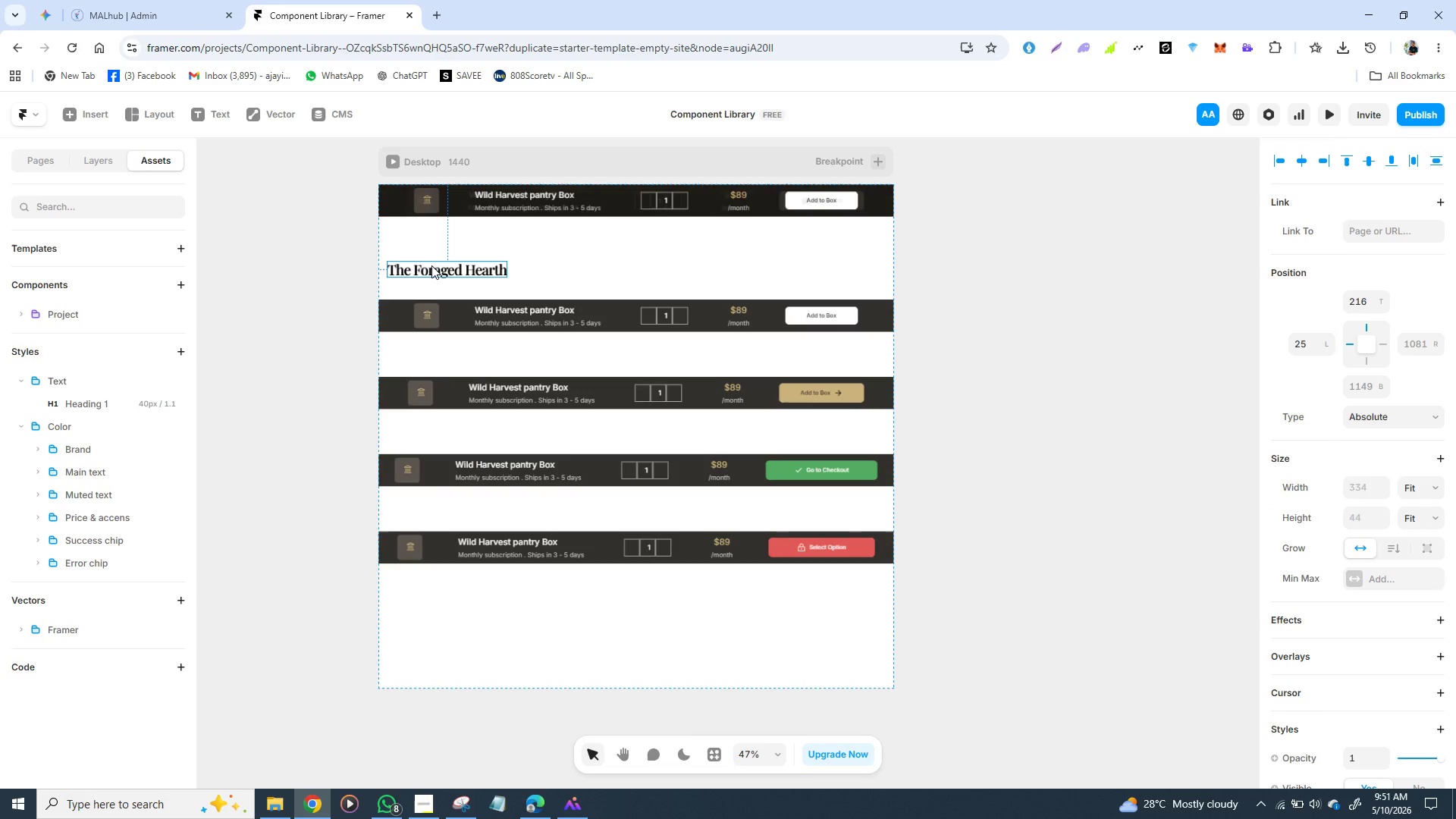 
left_click_drag(start_coordinate=[431, 265], to_coordinate=[432, 280])
 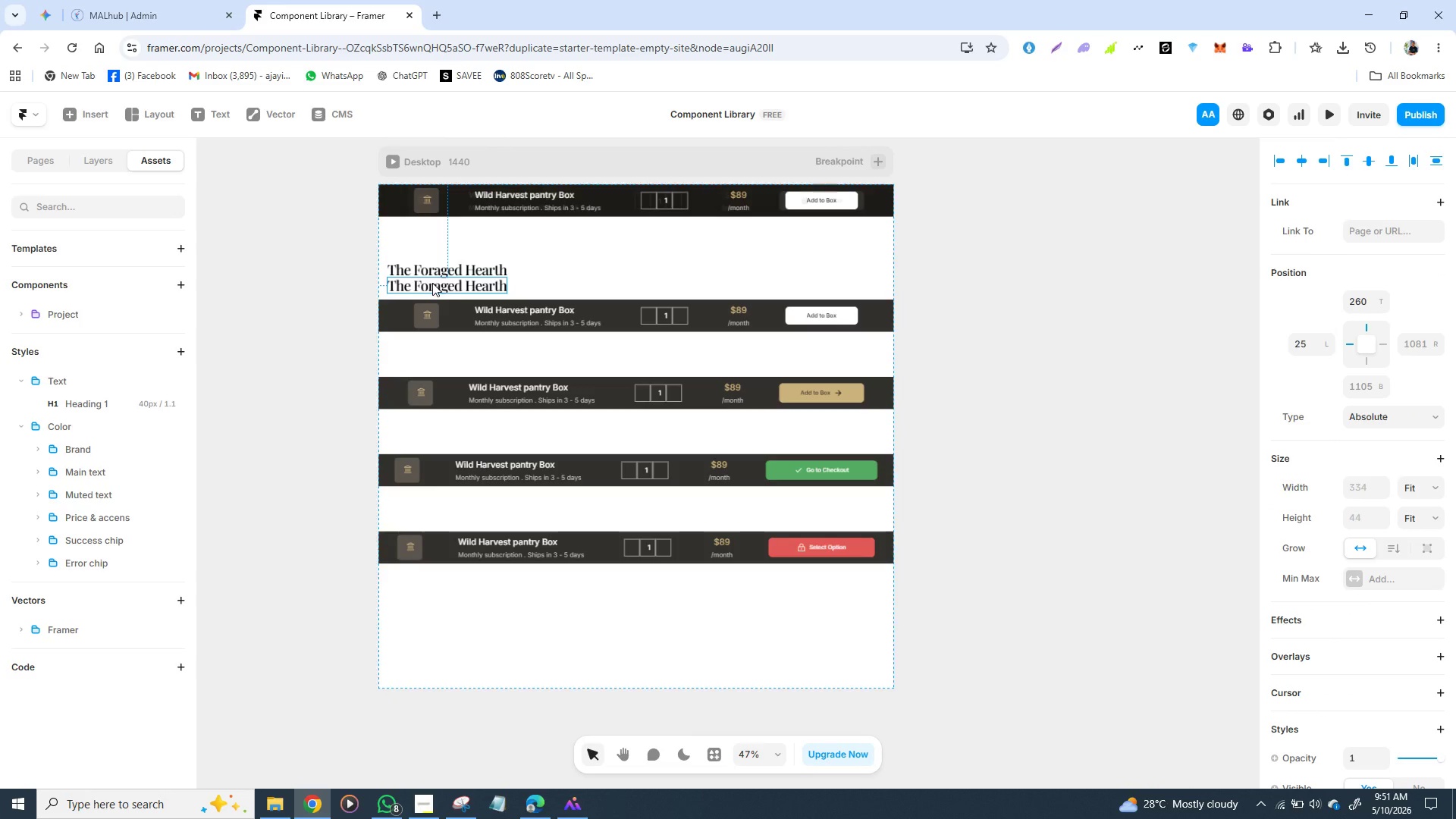 
double_click([432, 283])
 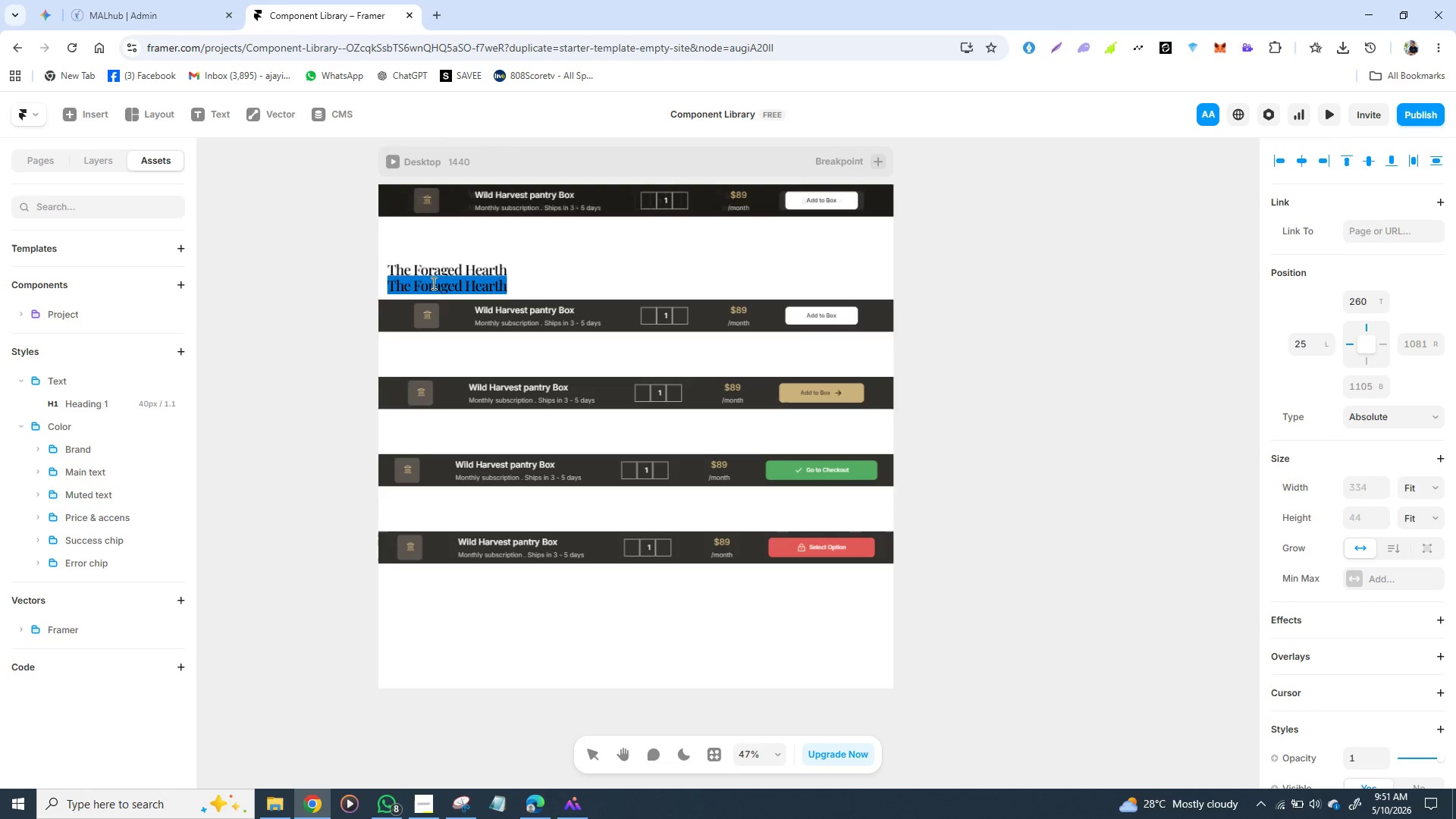 
triple_click([432, 283])
 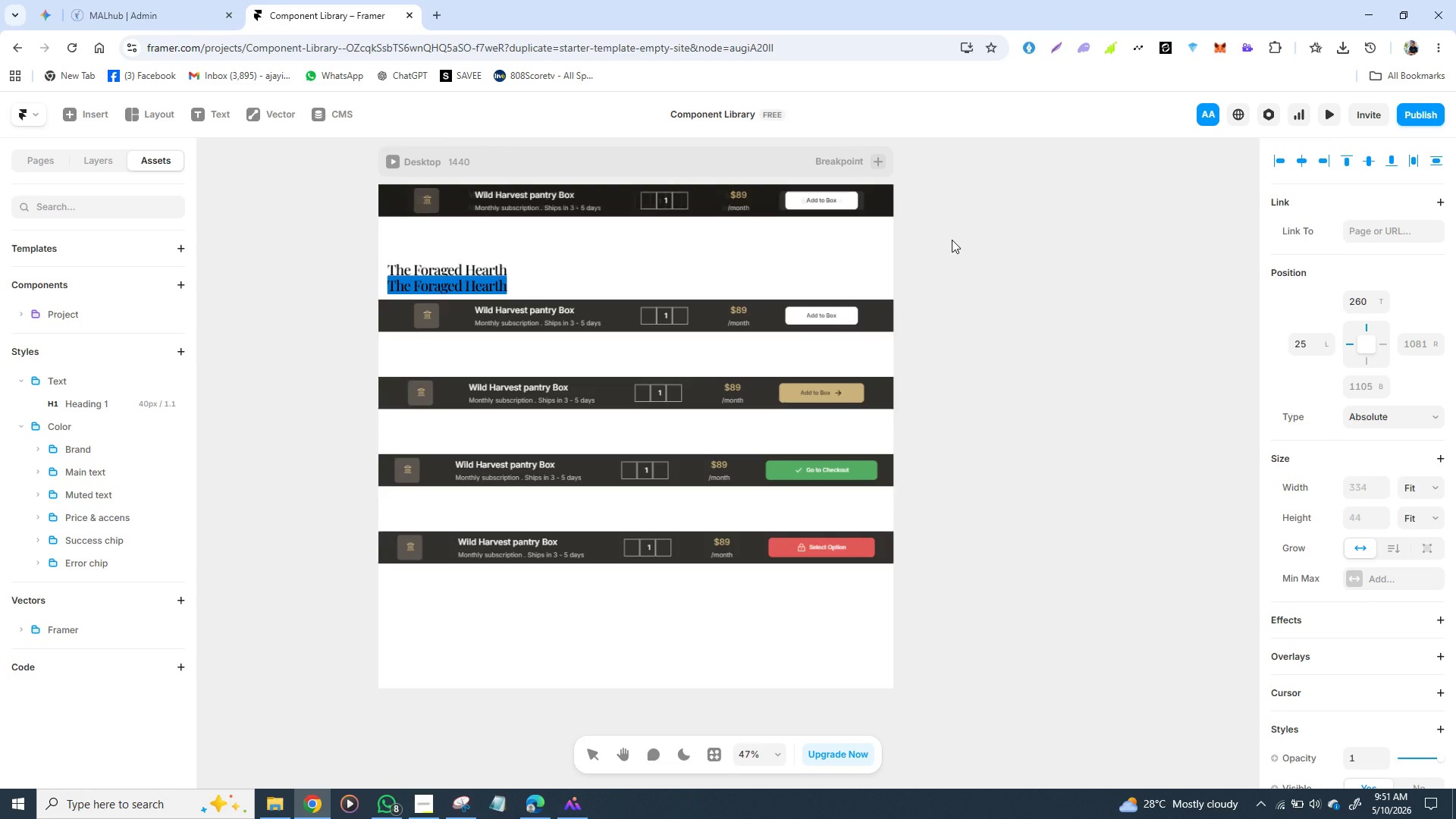 
type(Con)
key(Backspace)
type(mponeb)
key(Backspace)
type(nt )
 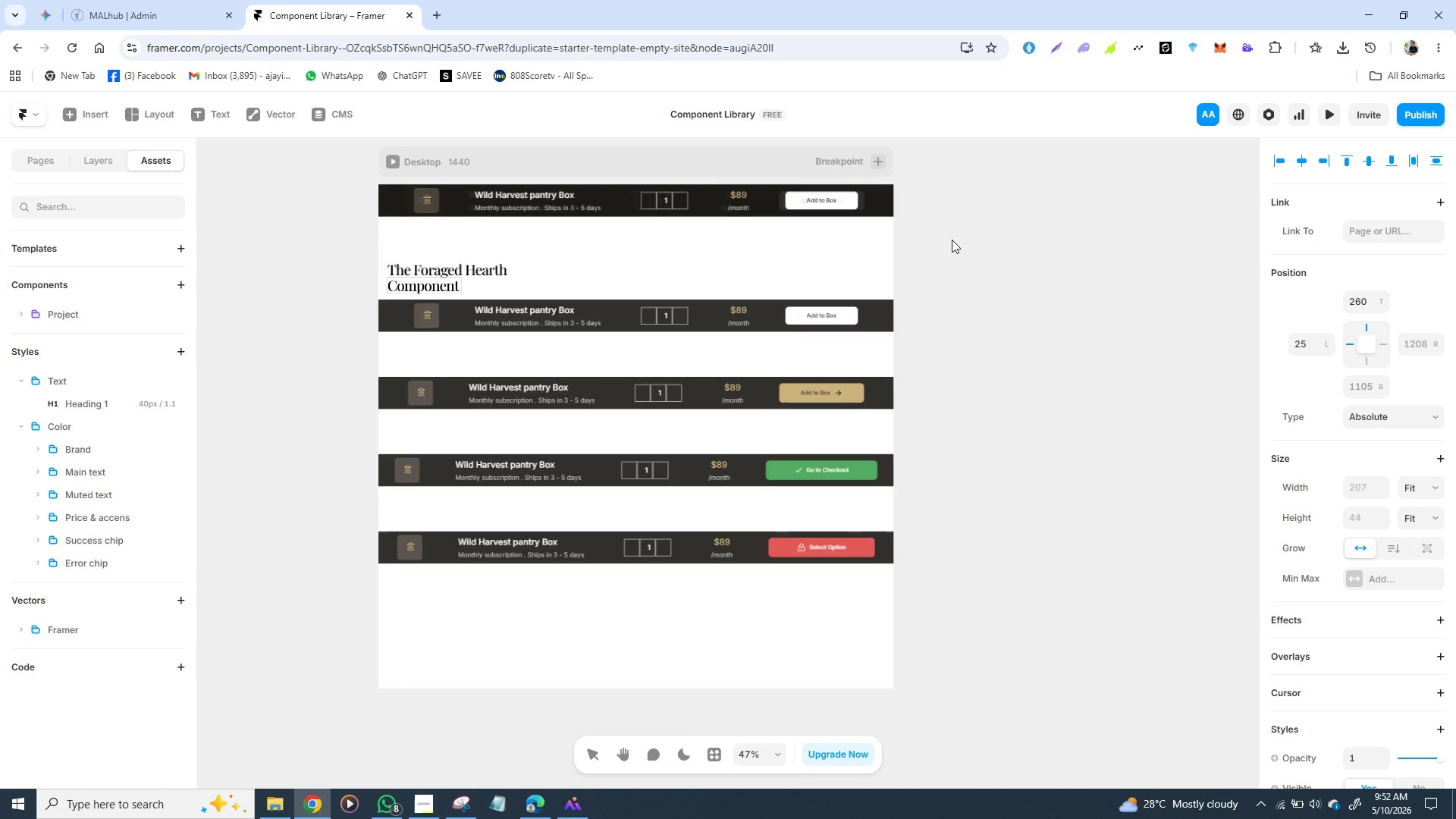 
type(Library)
 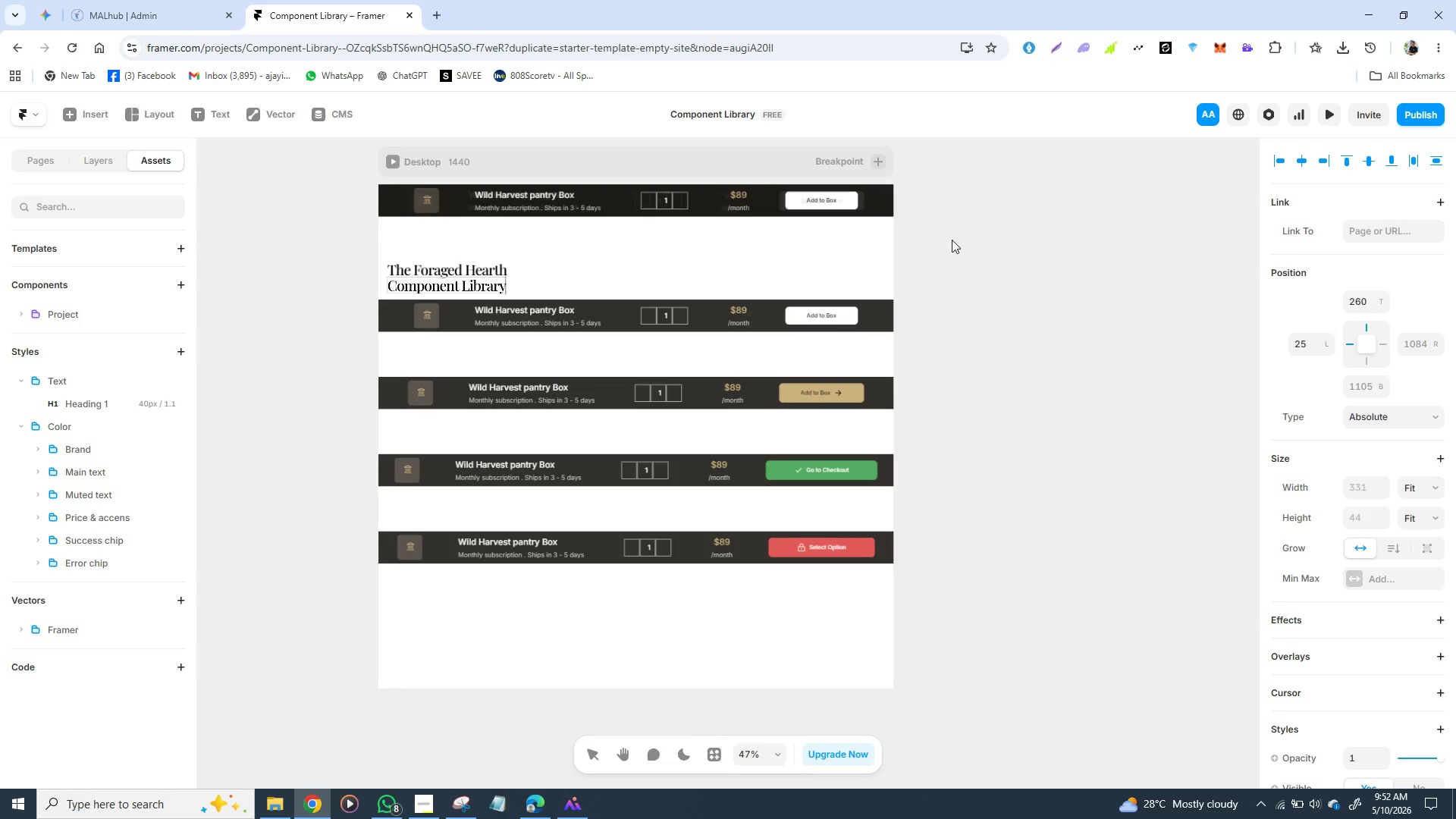 
key(Space)
 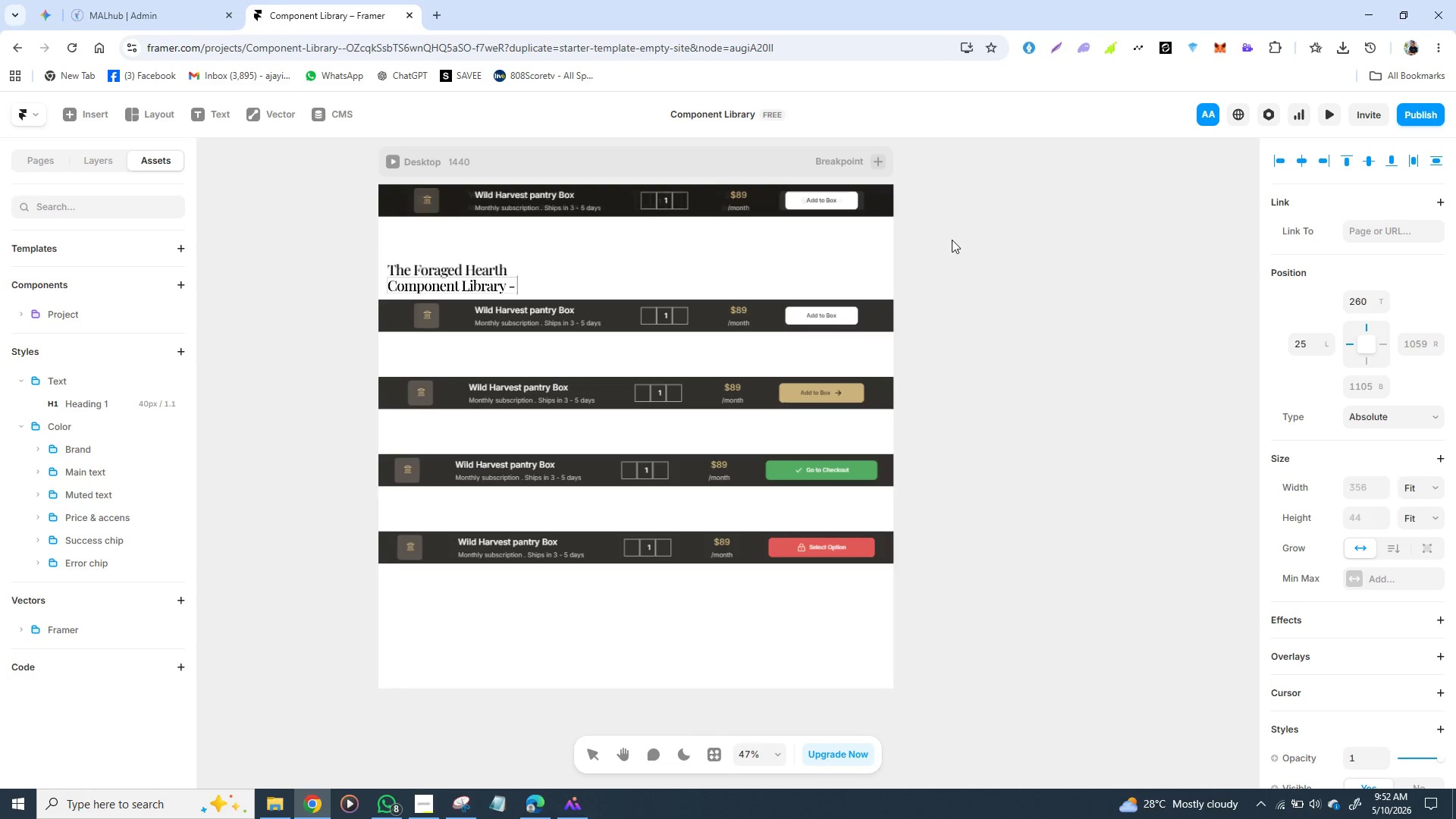 
key(Minus)
 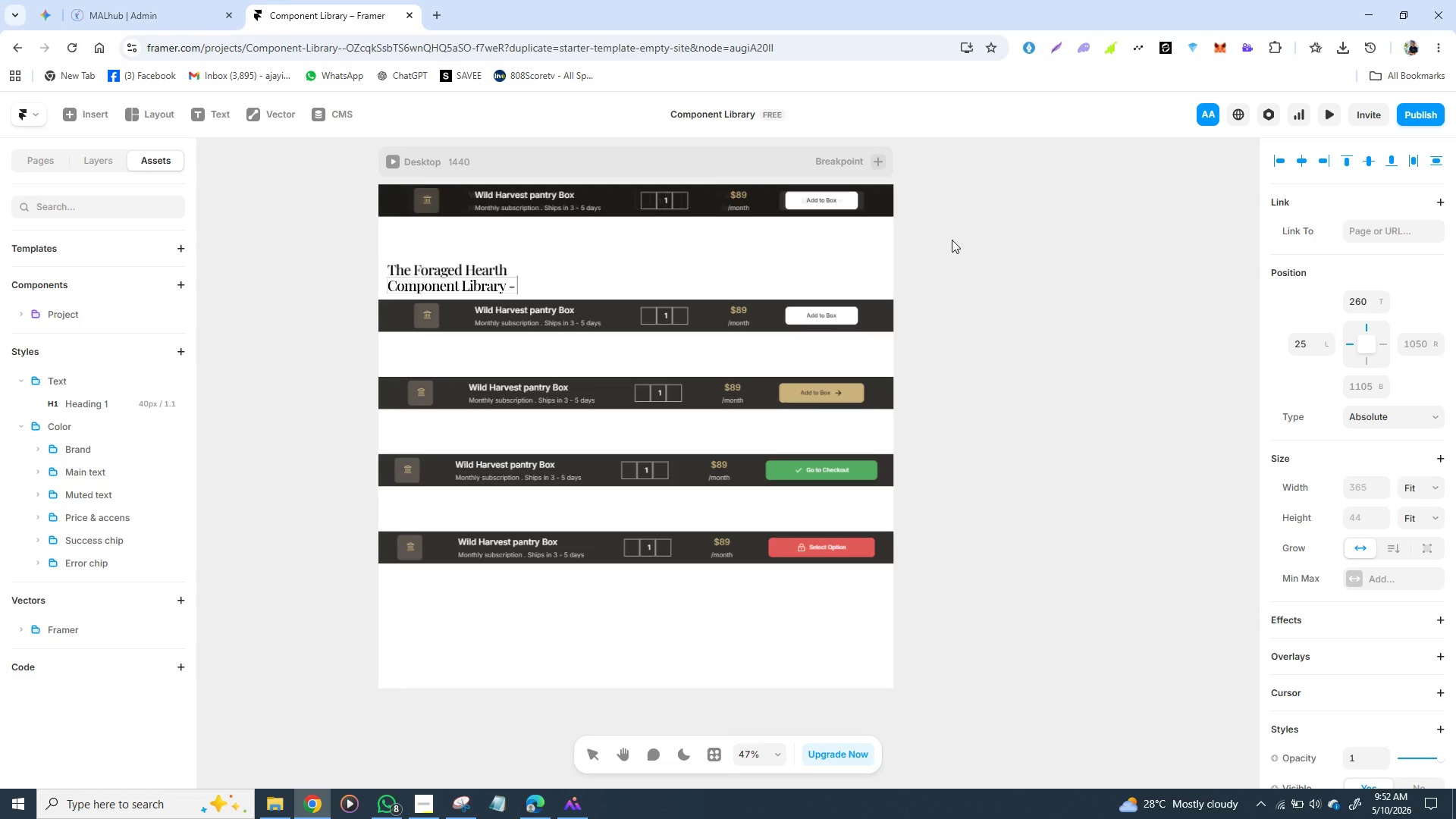 
key(Space)
 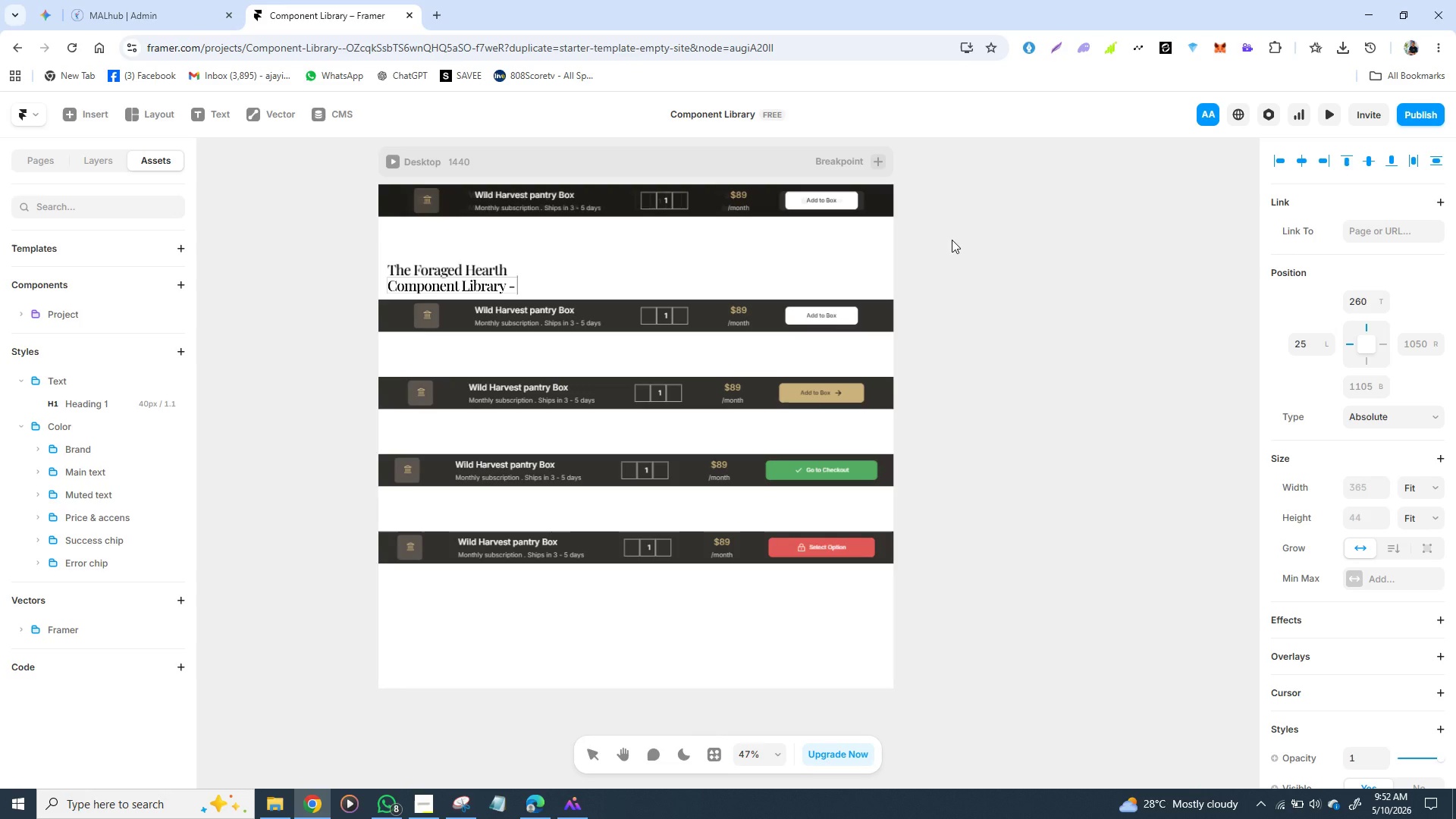 
type(Sticky )
 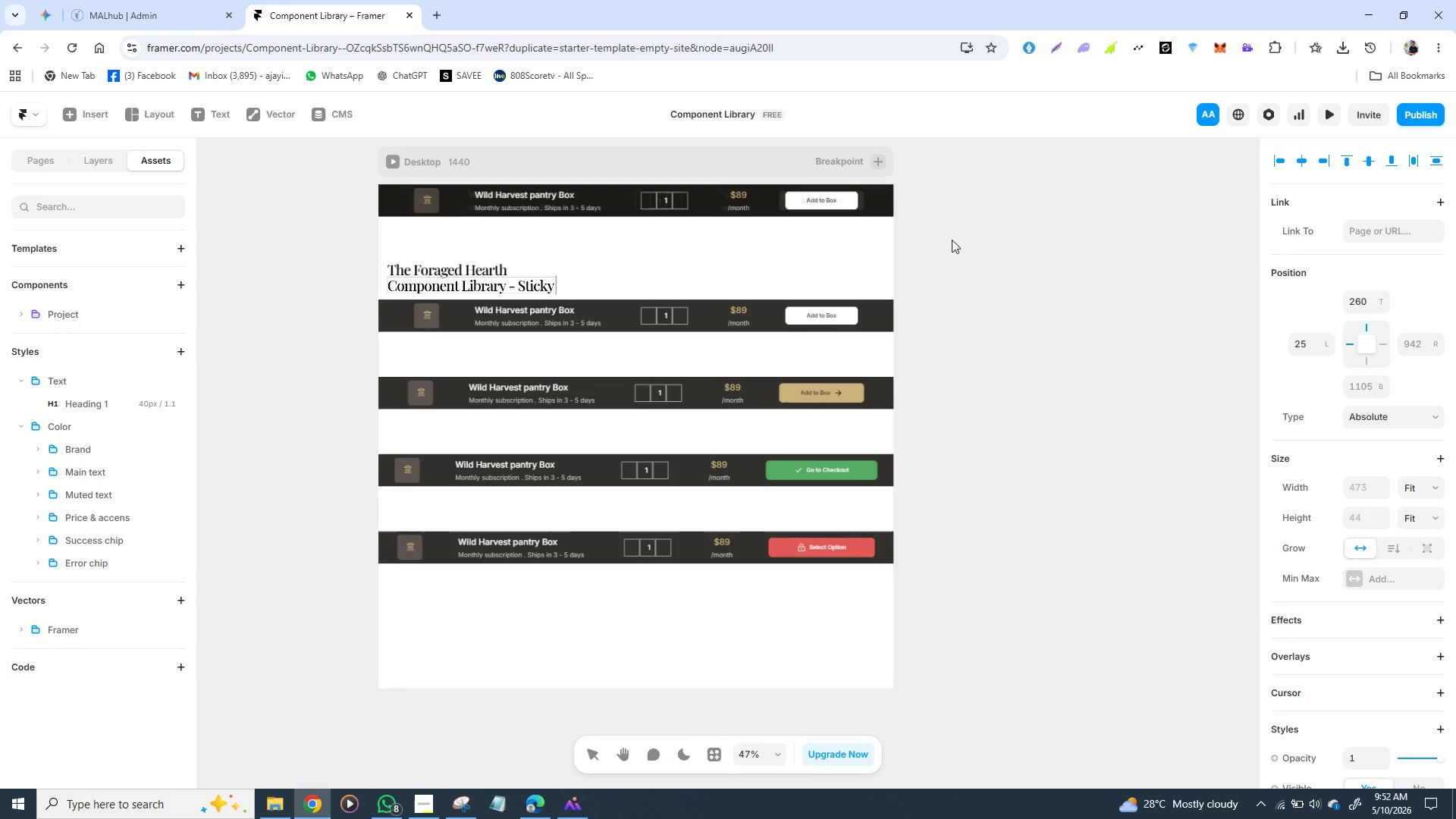 
key(C)
 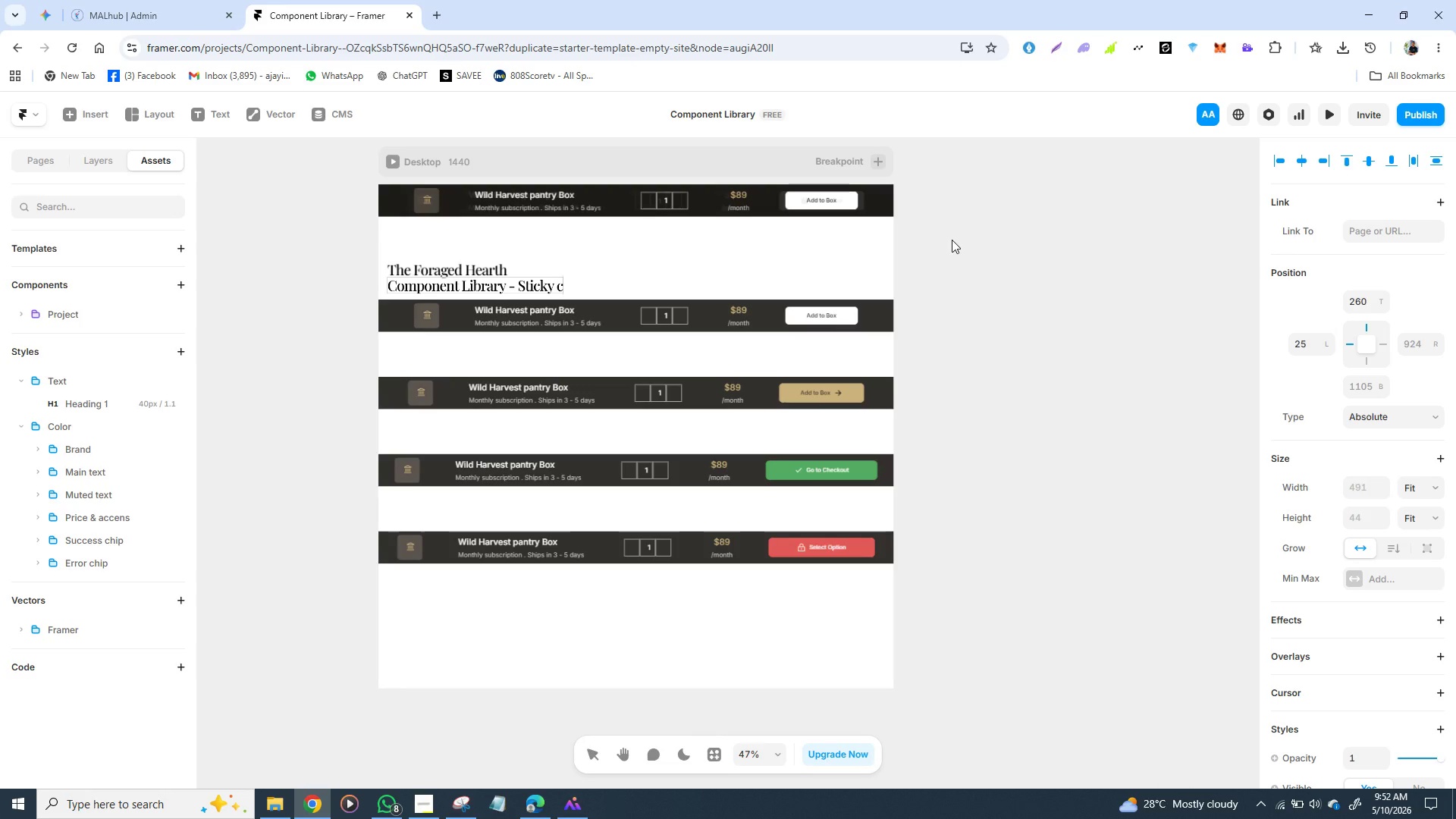 
key(Backspace)
type(Checkout Bar)
 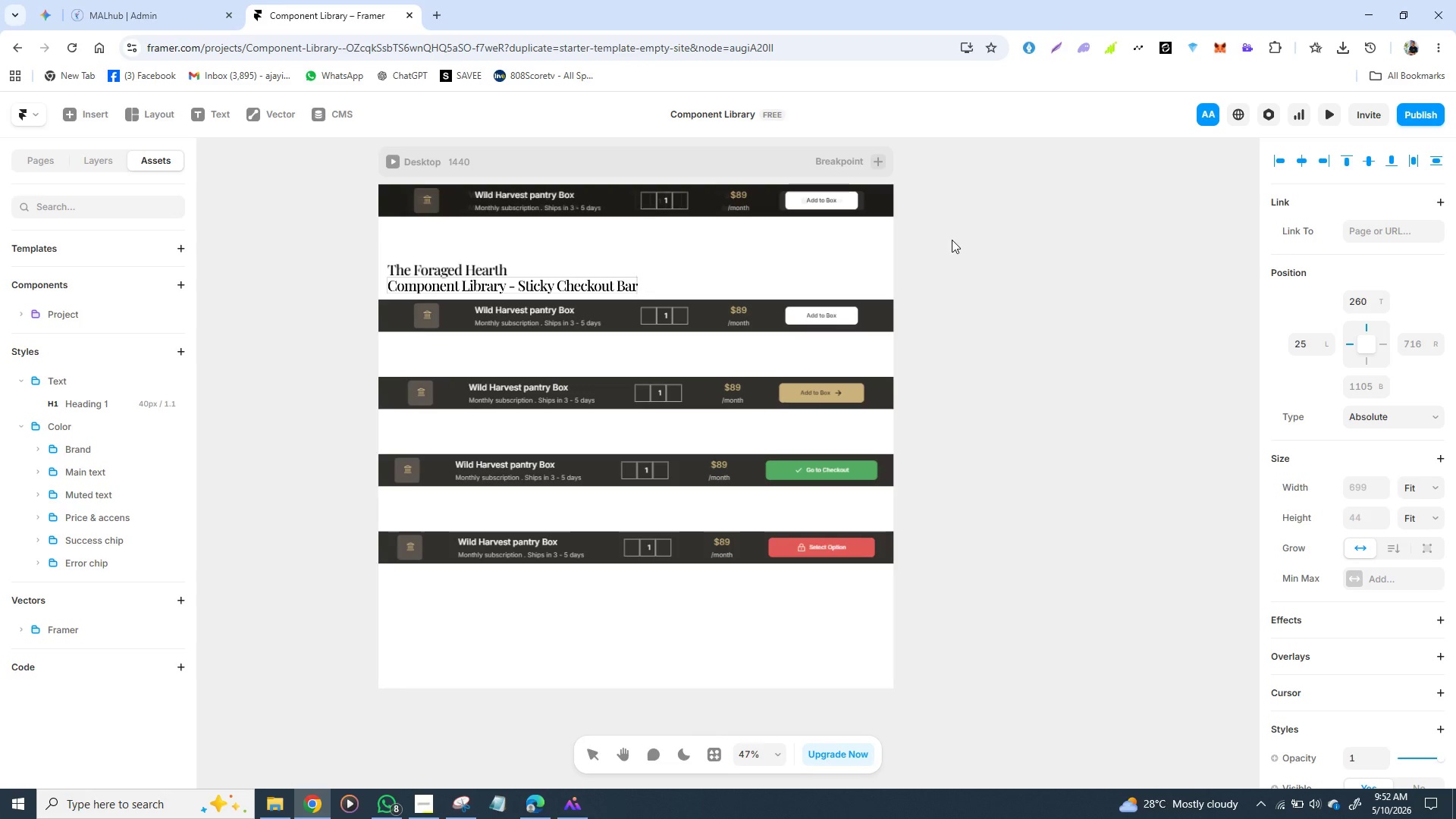 
left_click([1025, 339])
 